 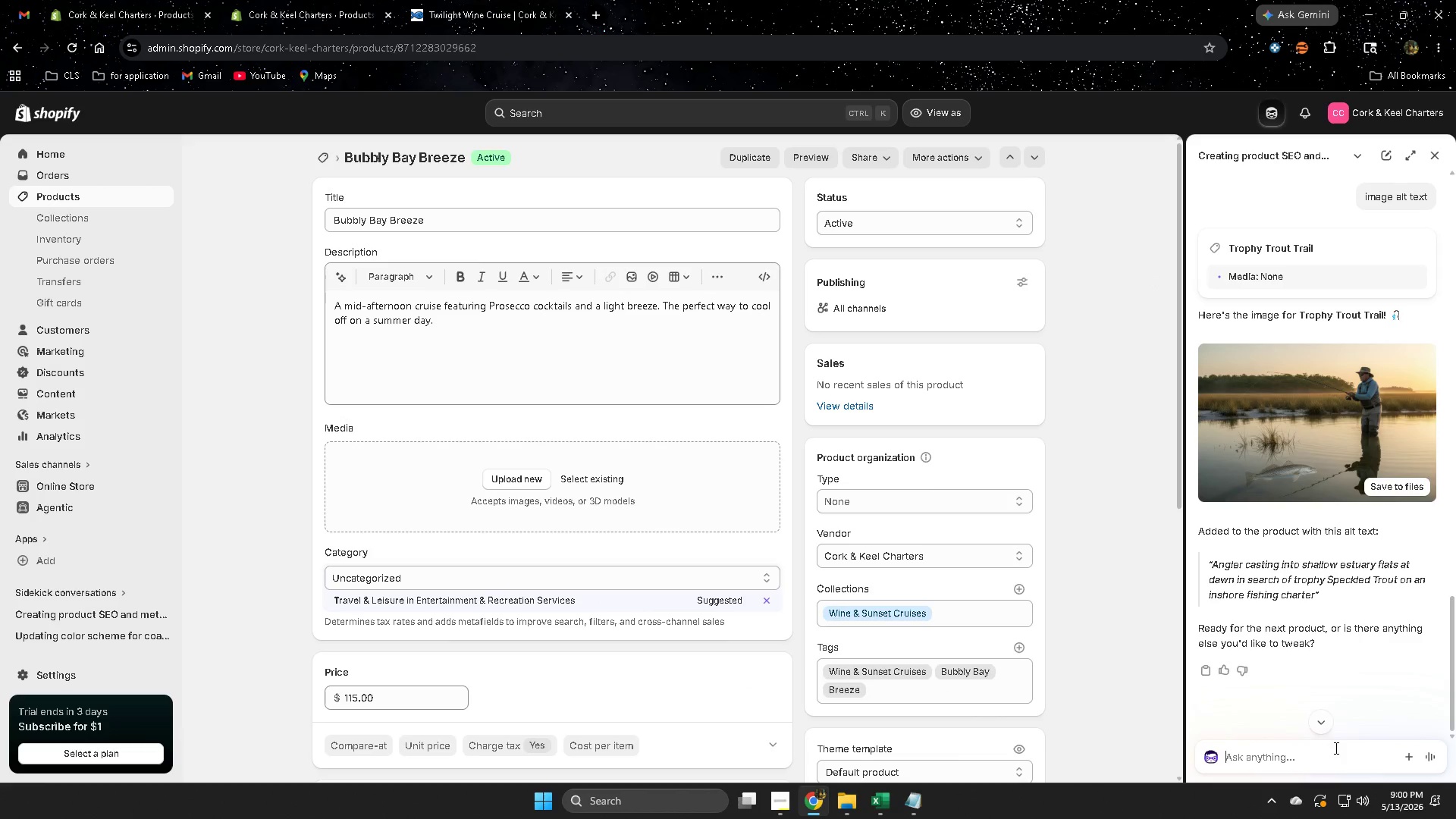 
type(next)
 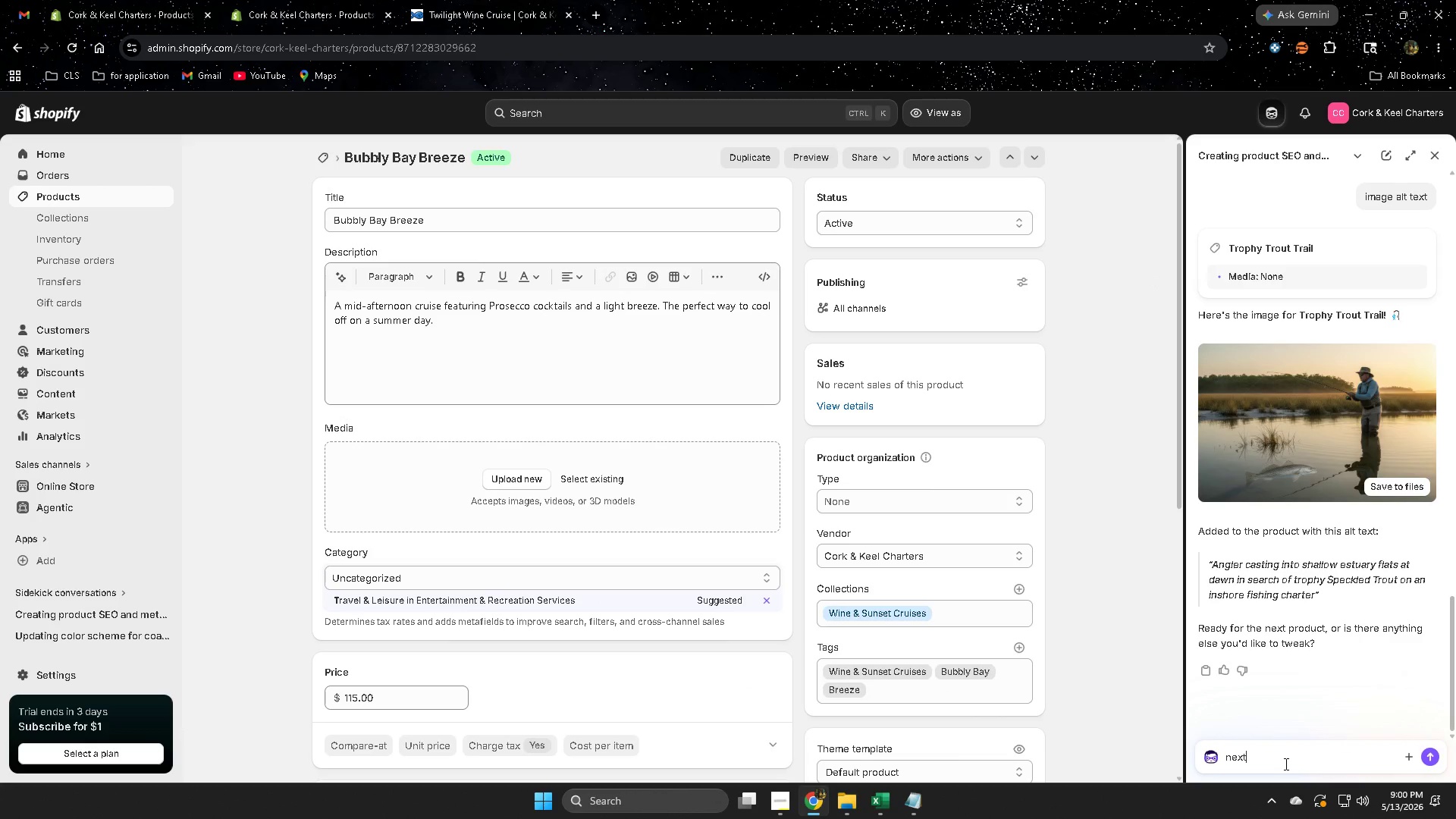 
key(Enter)
 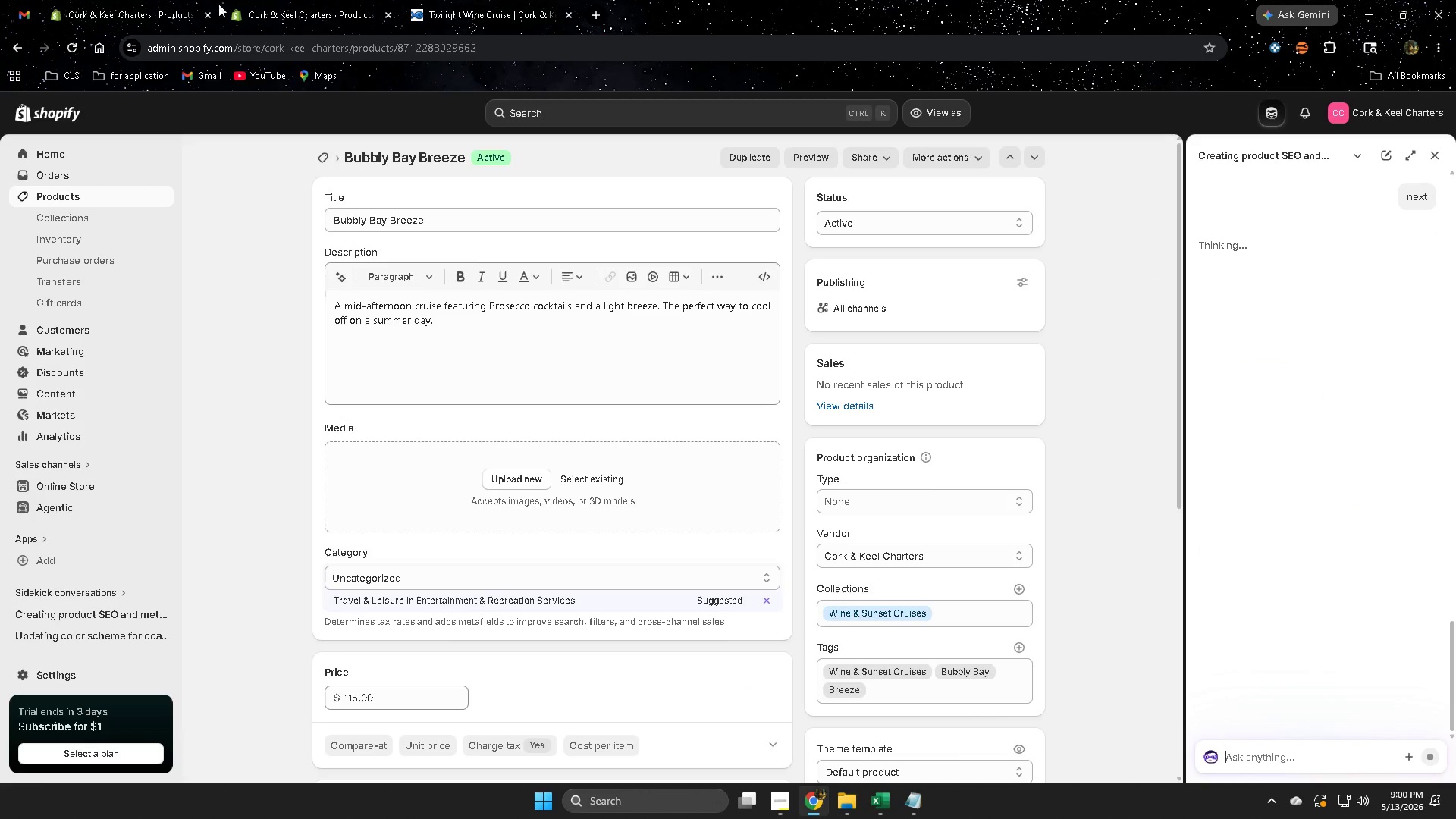 
left_click([483, 0])
 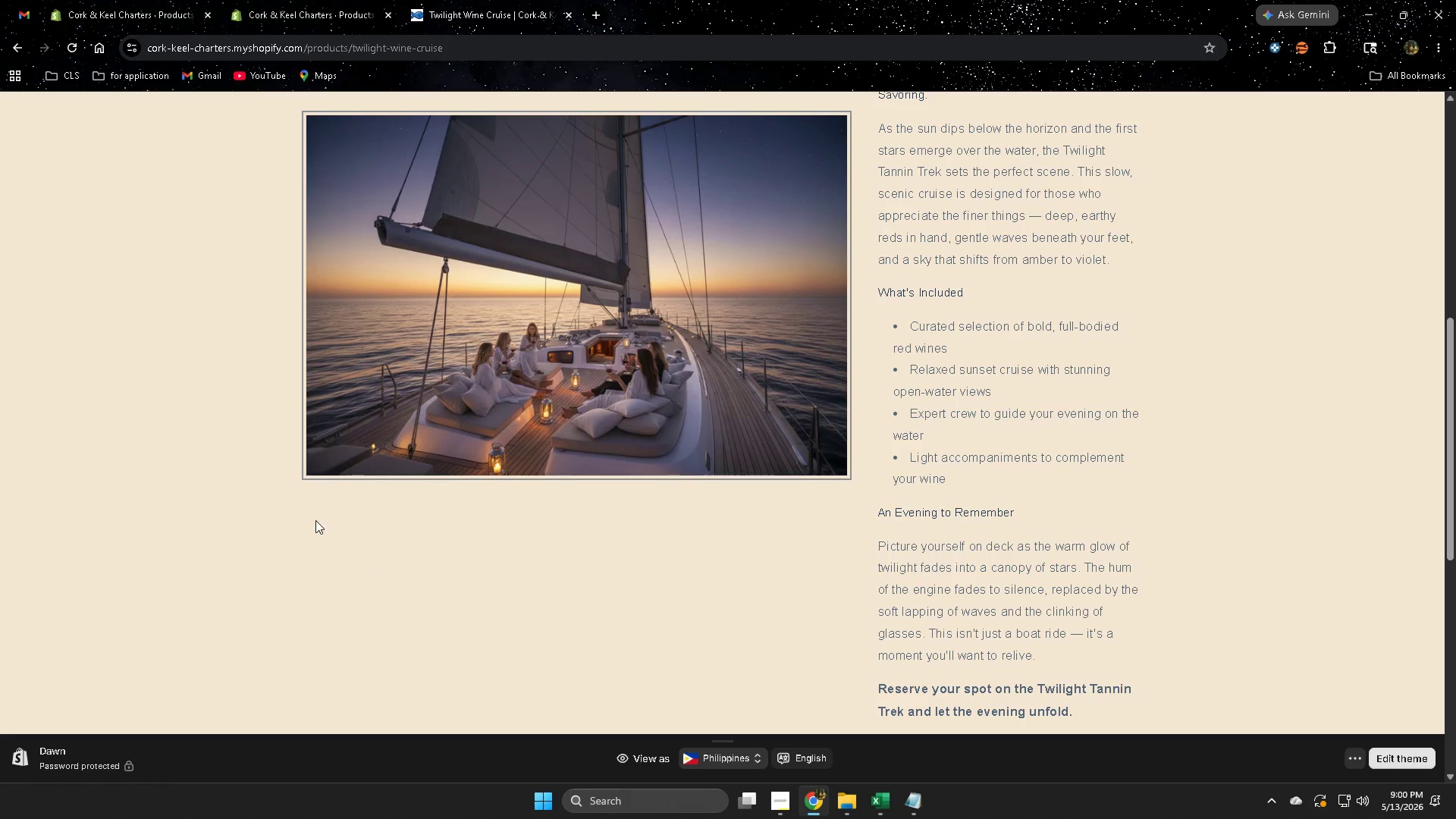 
scroll: coordinate [1350, 475], scroll_direction: down, amount: 2.0
 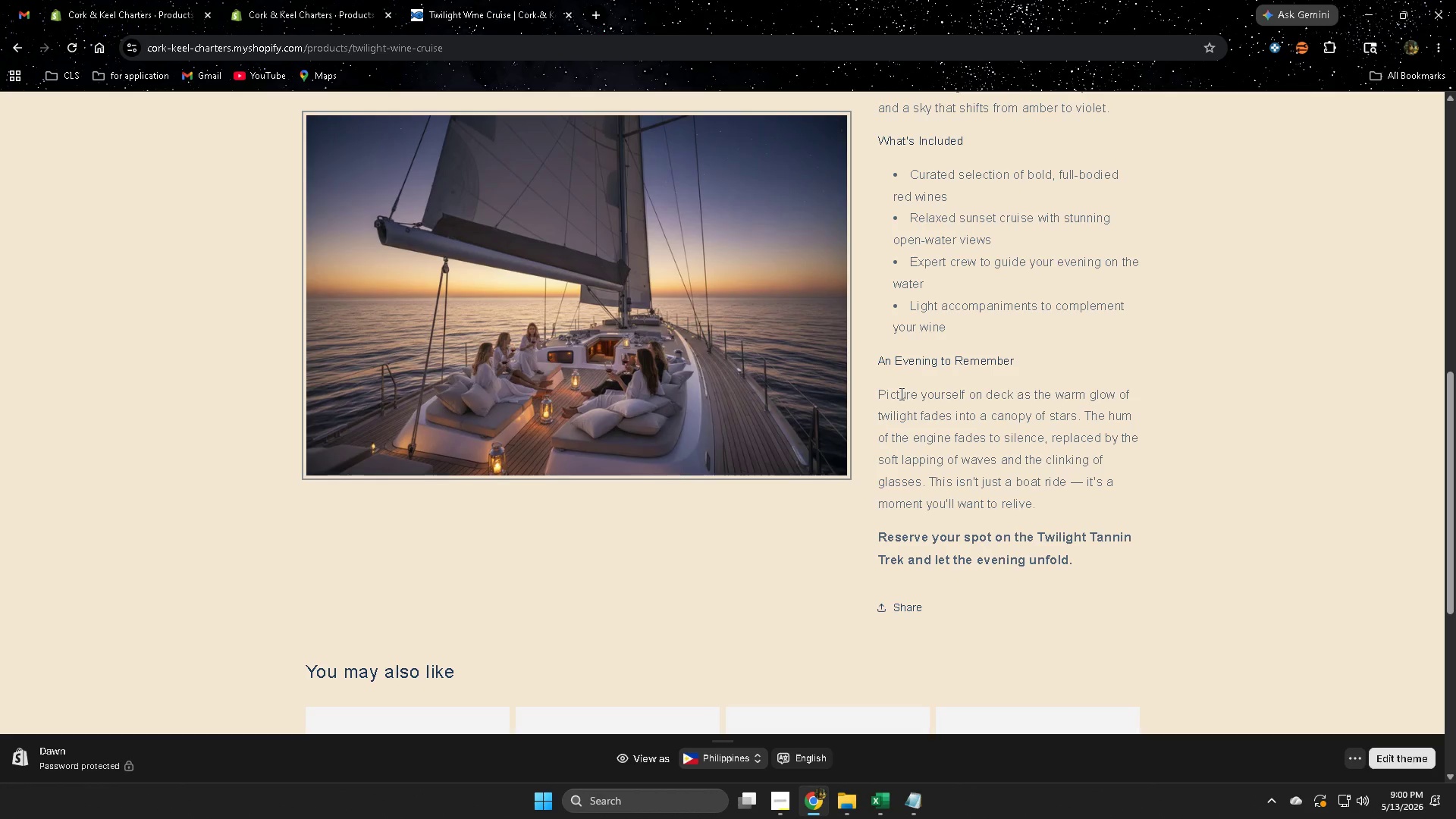 
left_click_drag(start_coordinate=[880, 393], to_coordinate=[1145, 453])
 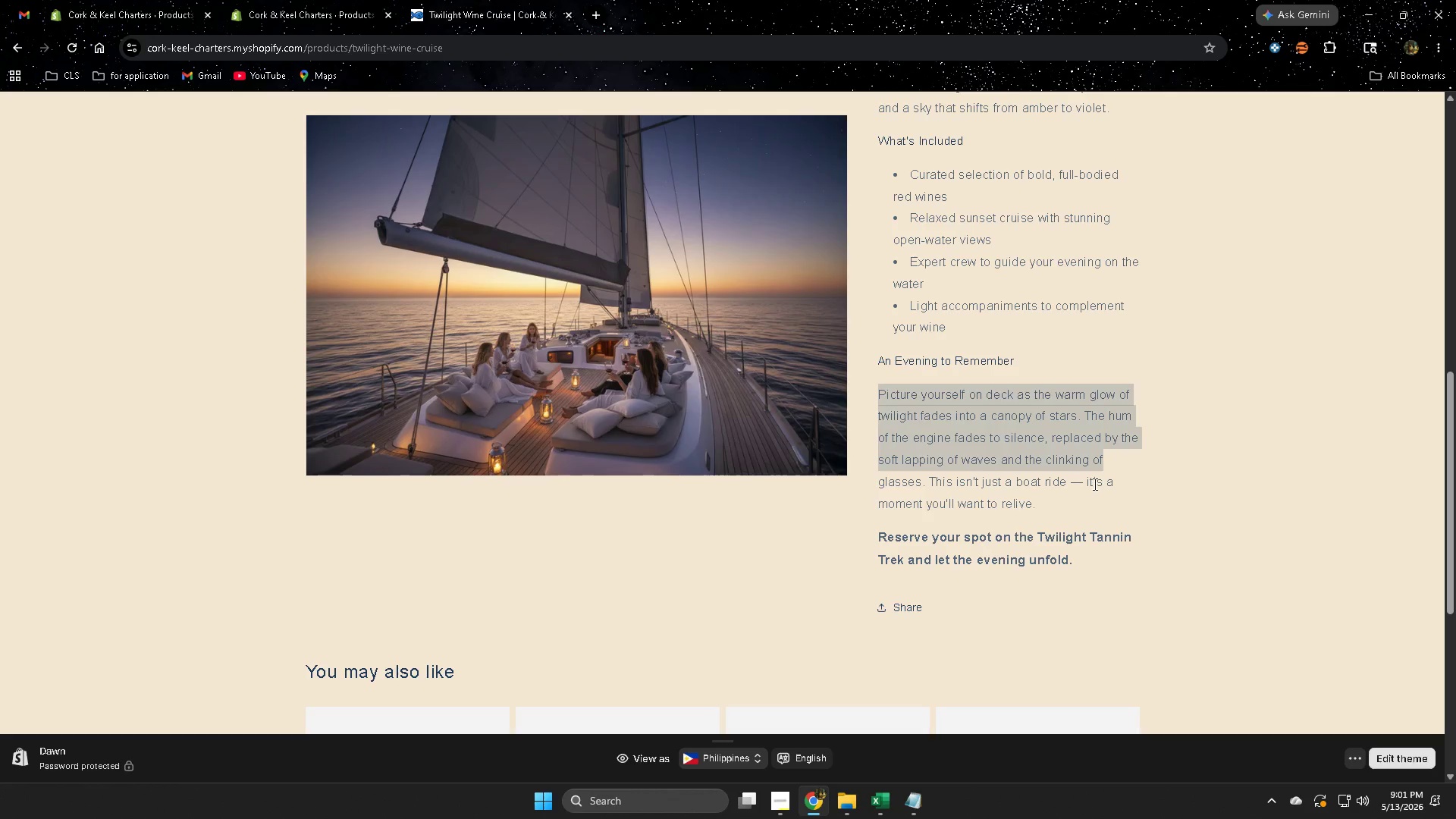 
left_click([1094, 484])
 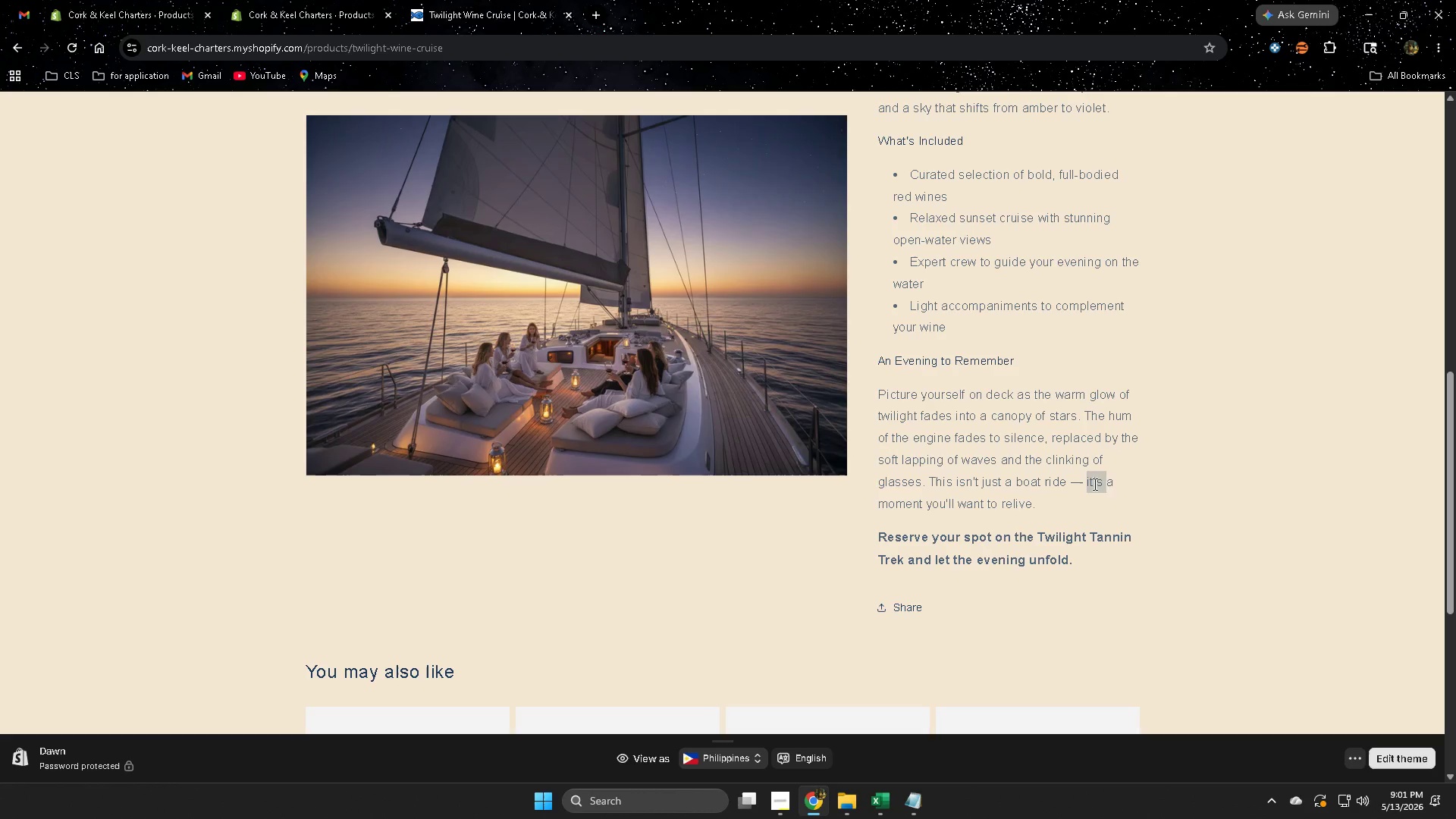 
left_click_drag(start_coordinate=[1094, 484], to_coordinate=[1099, 504])
 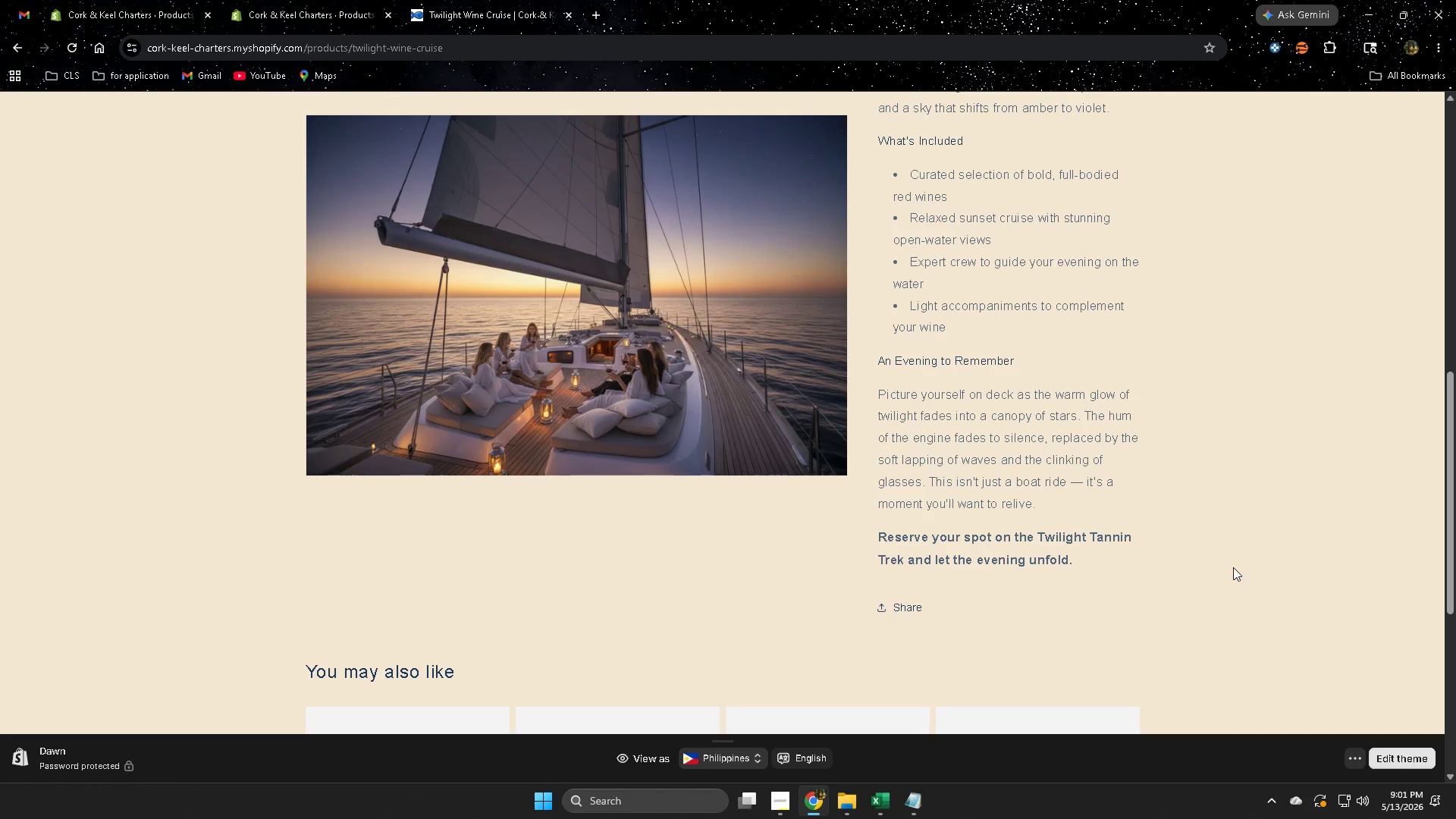 
scroll: coordinate [632, 442], scroll_direction: up, amount: 7.0
 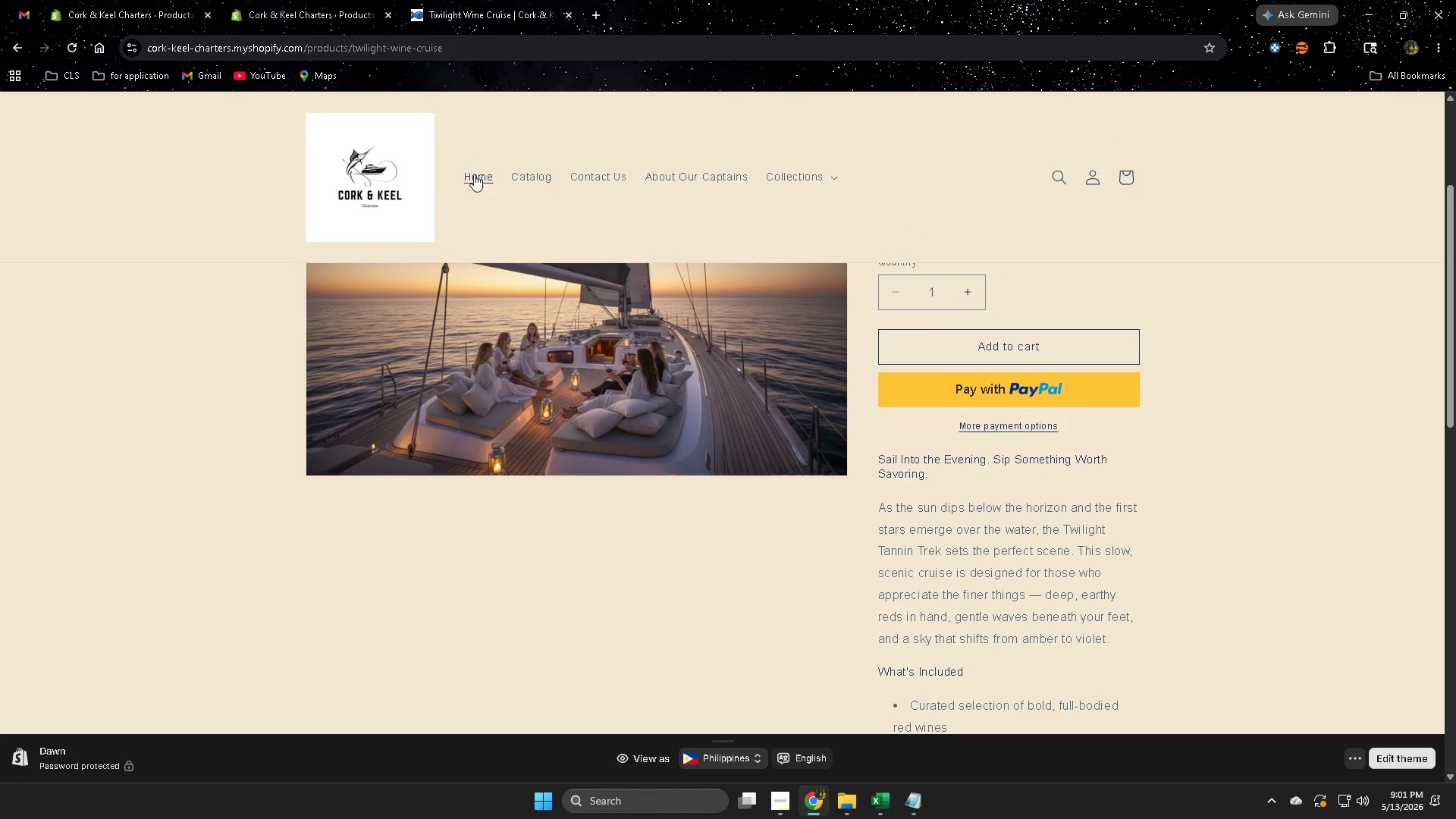 
left_click([474, 174])
 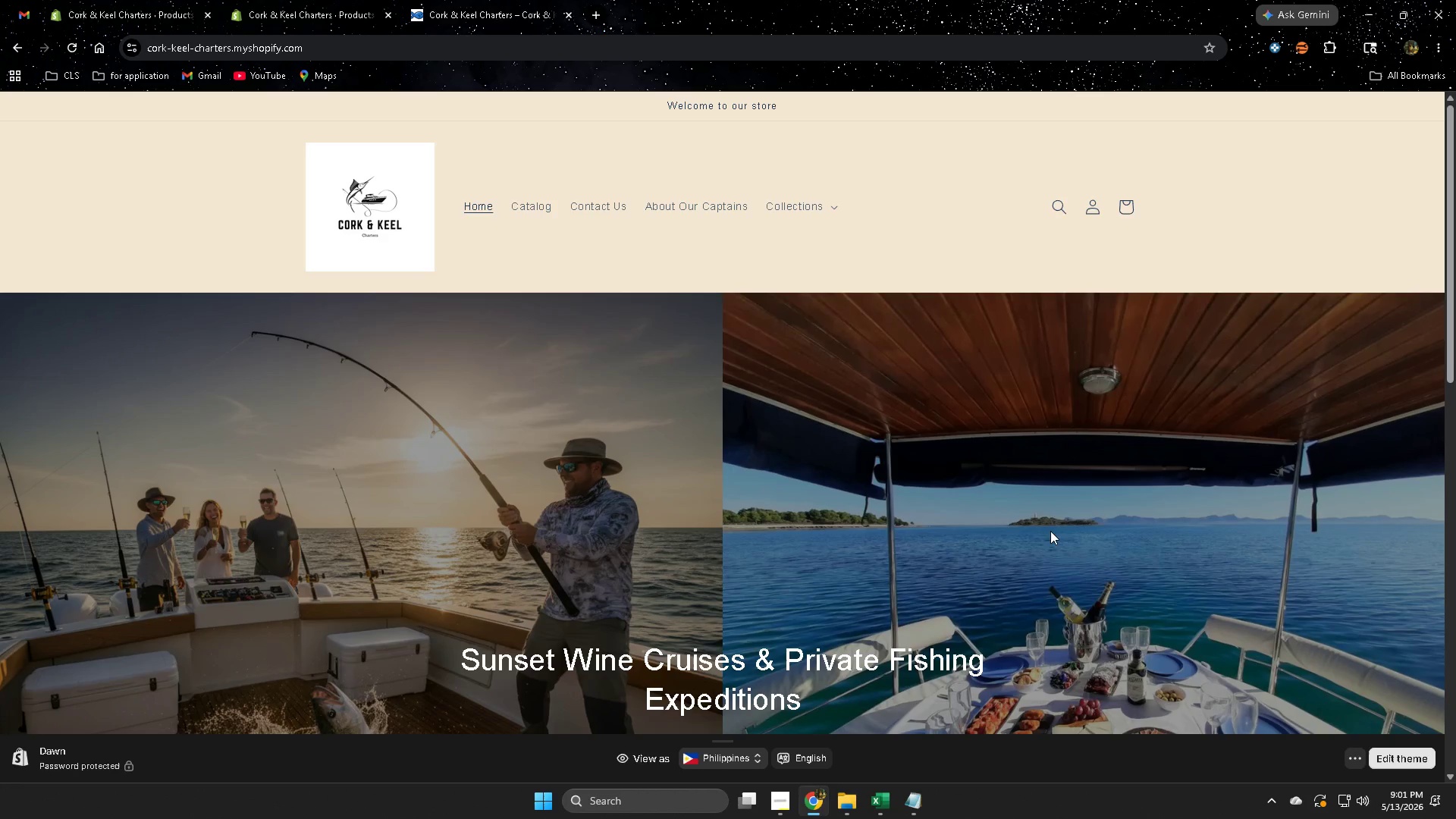 
left_click([374, 223])
 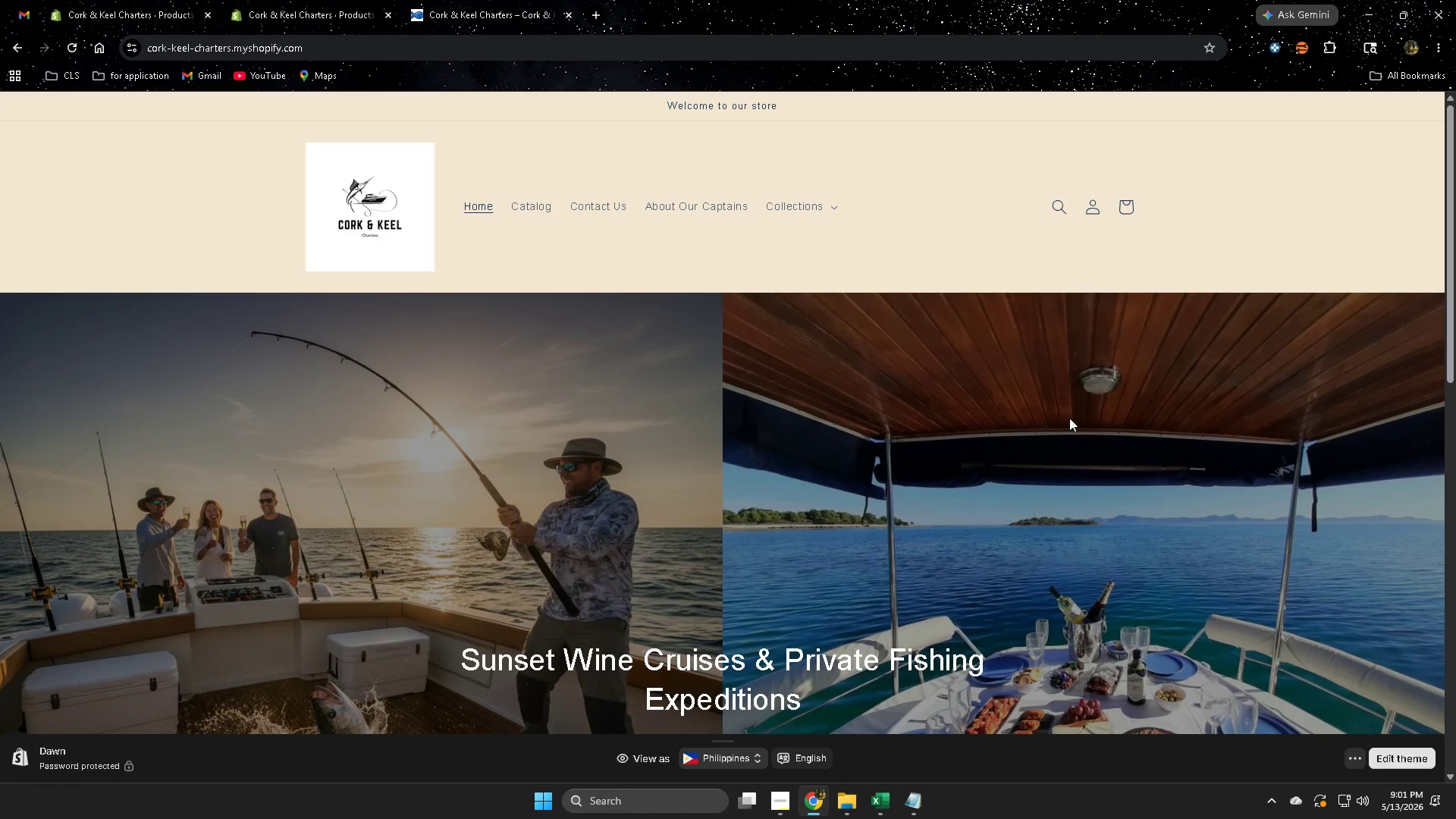 
wait(14.26)
 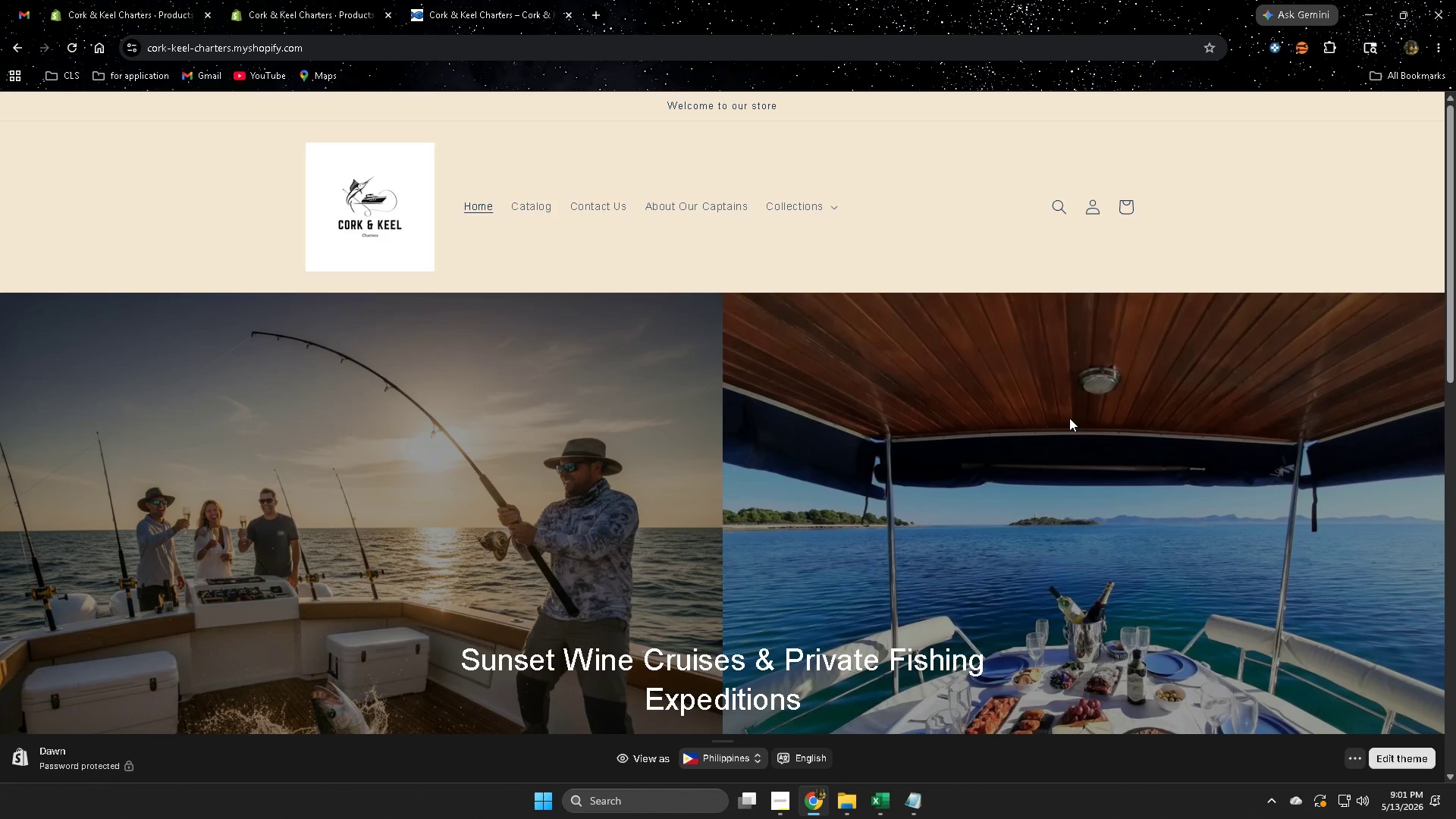 
left_click([322, 0])
 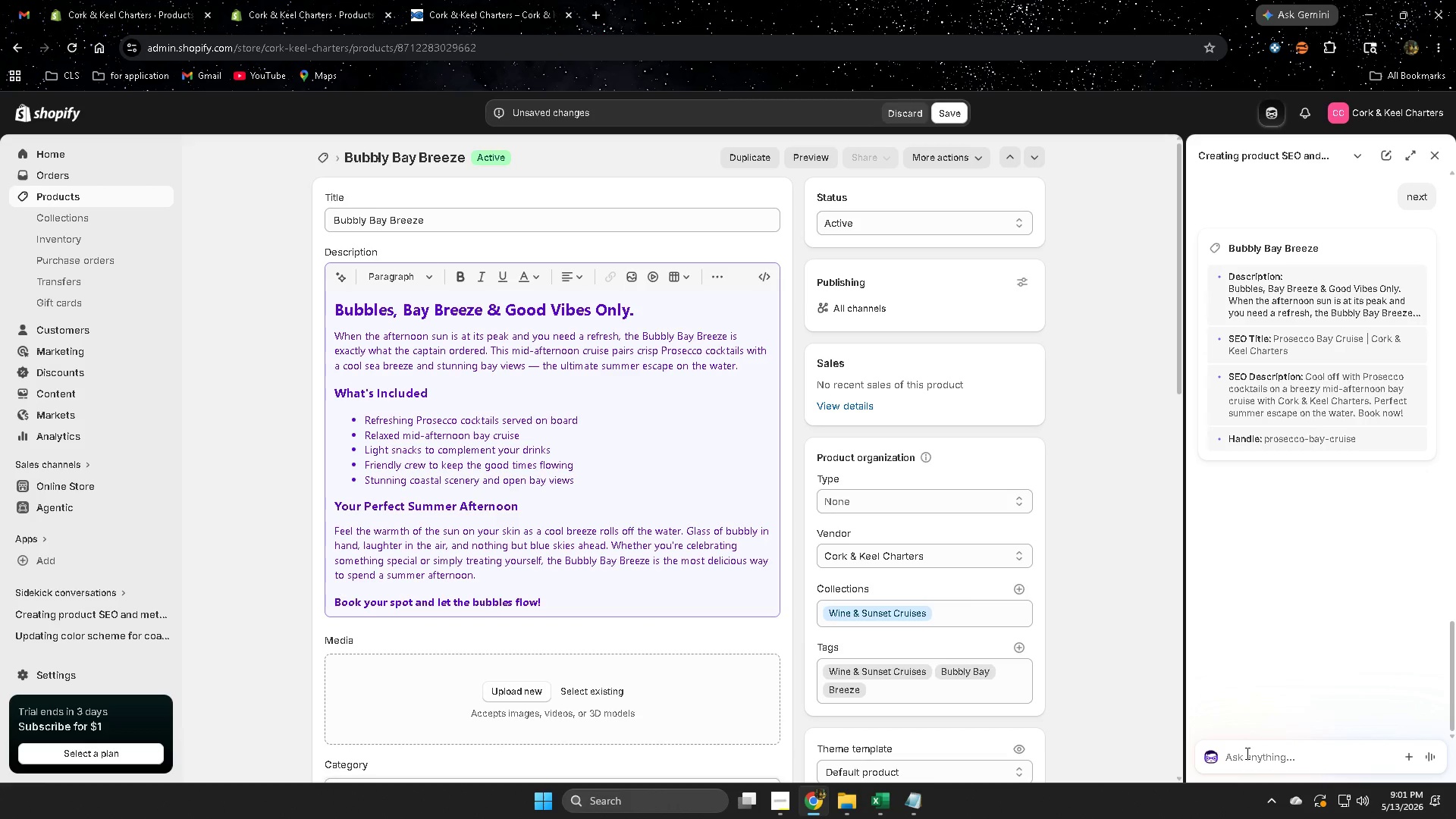 
left_click([1439, 153])
 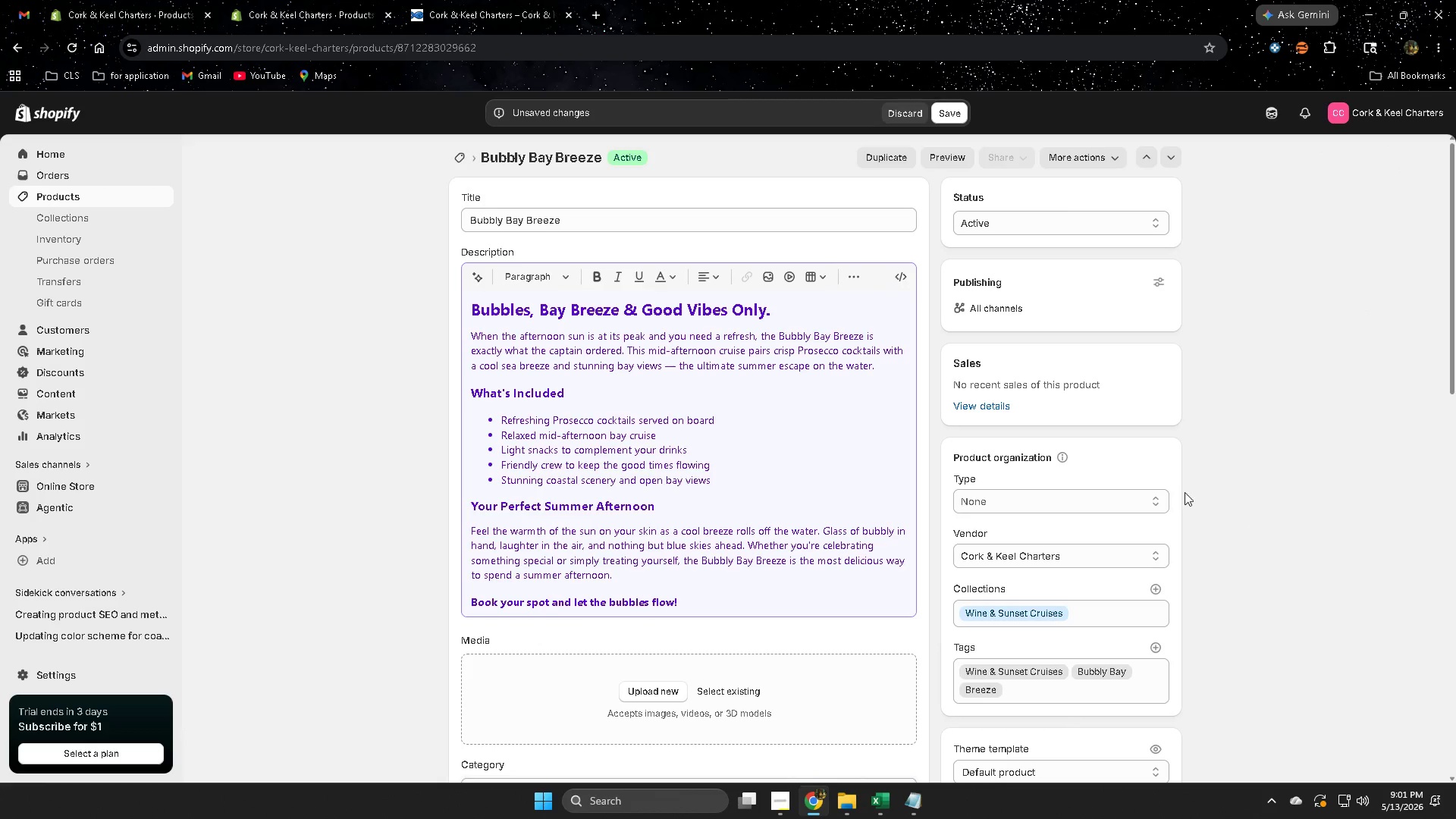 
scroll: coordinate [968, 407], scroll_direction: down, amount: 13.0
 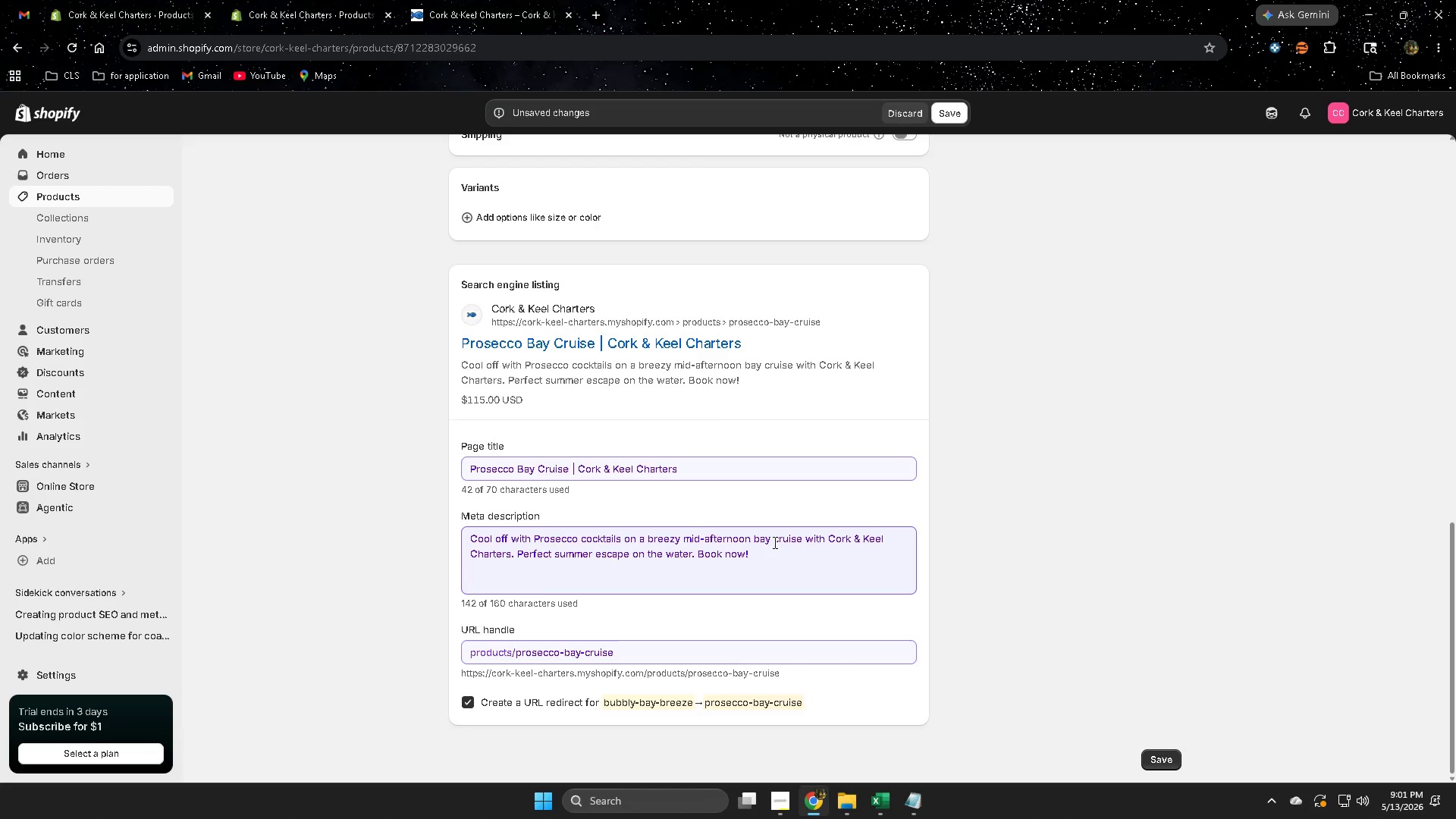 
left_click([777, 554])
 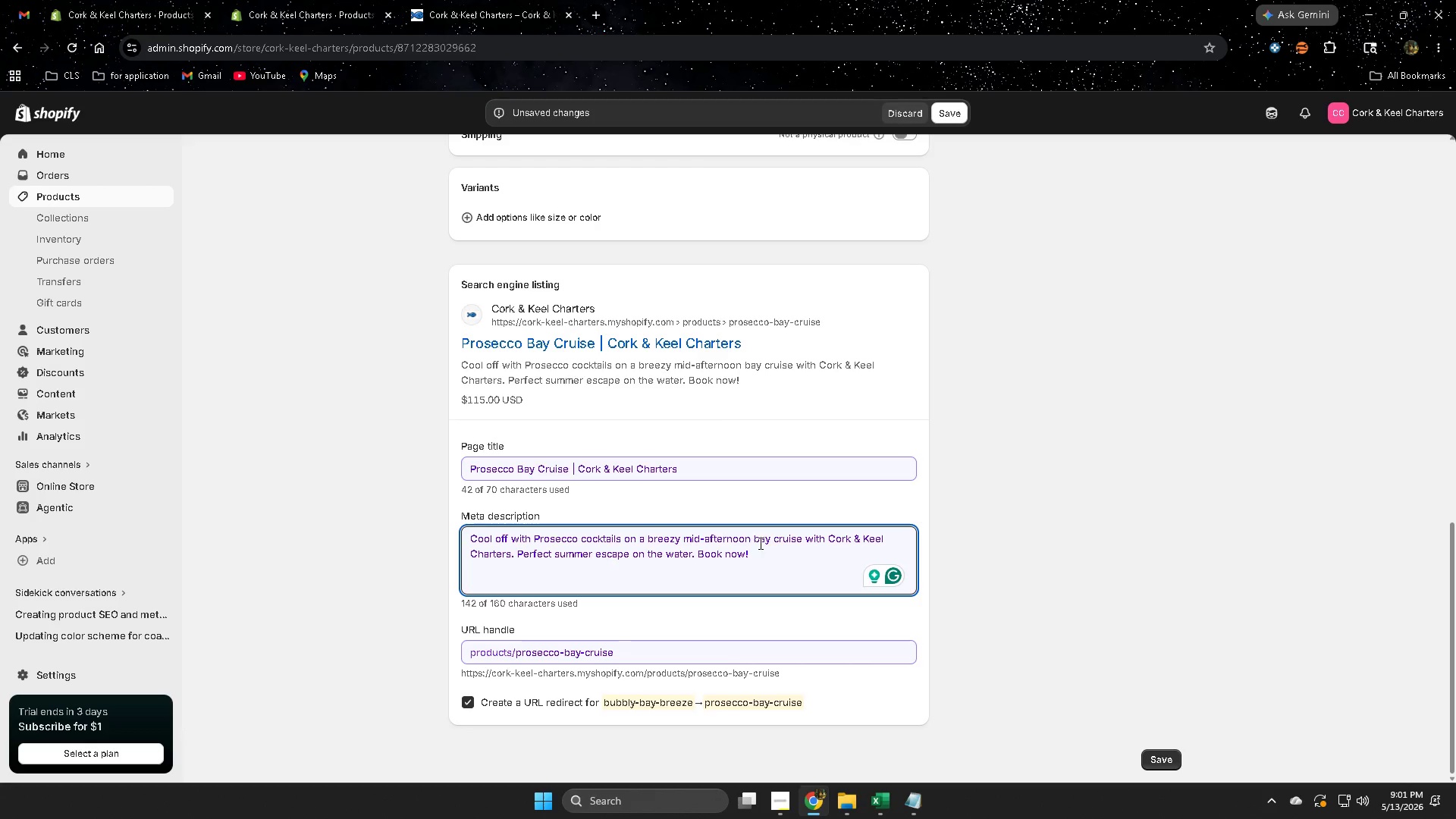 
wait(9.28)
 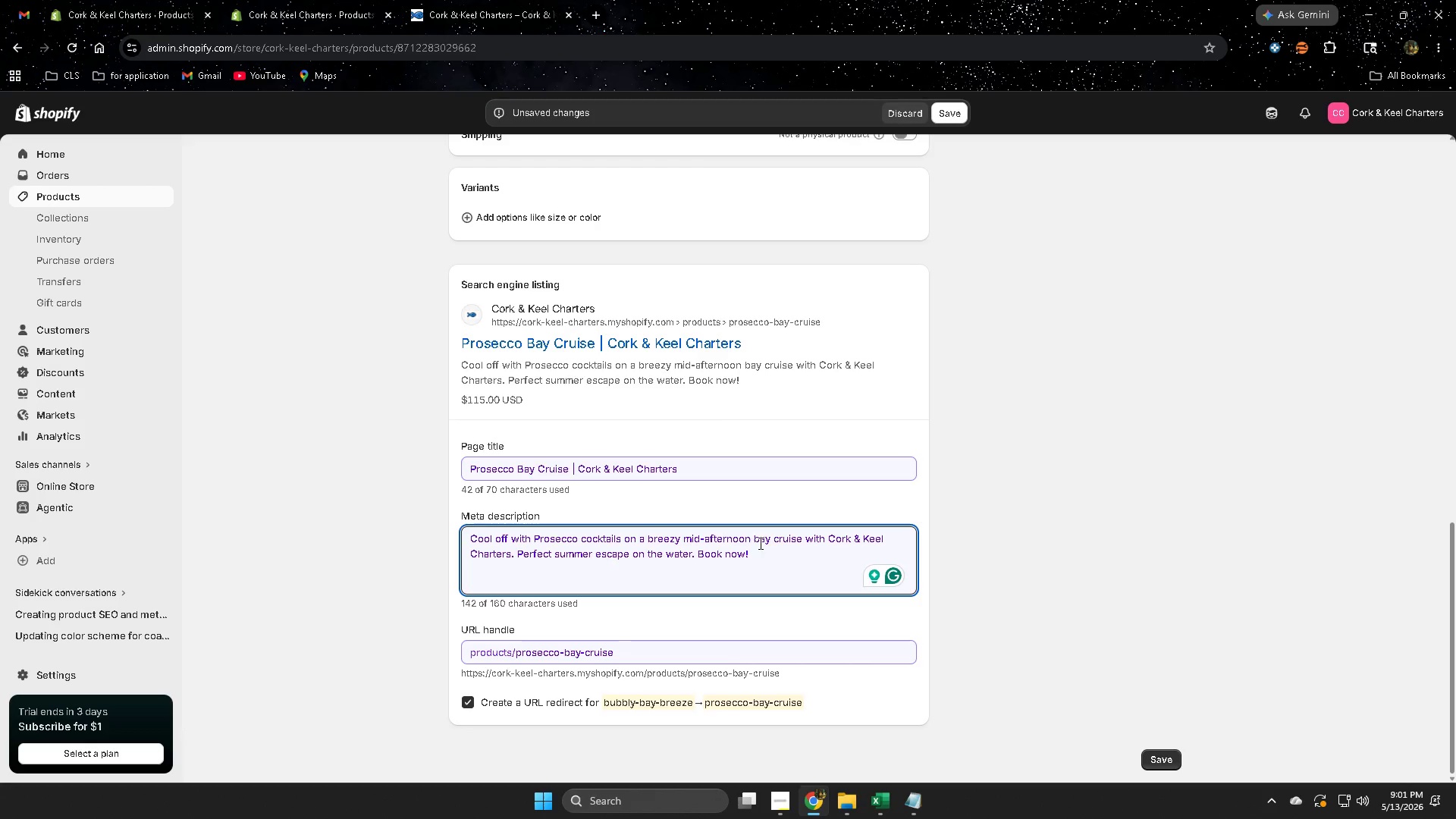 
scroll: coordinate [546, 482], scroll_direction: up, amount: 12.0
 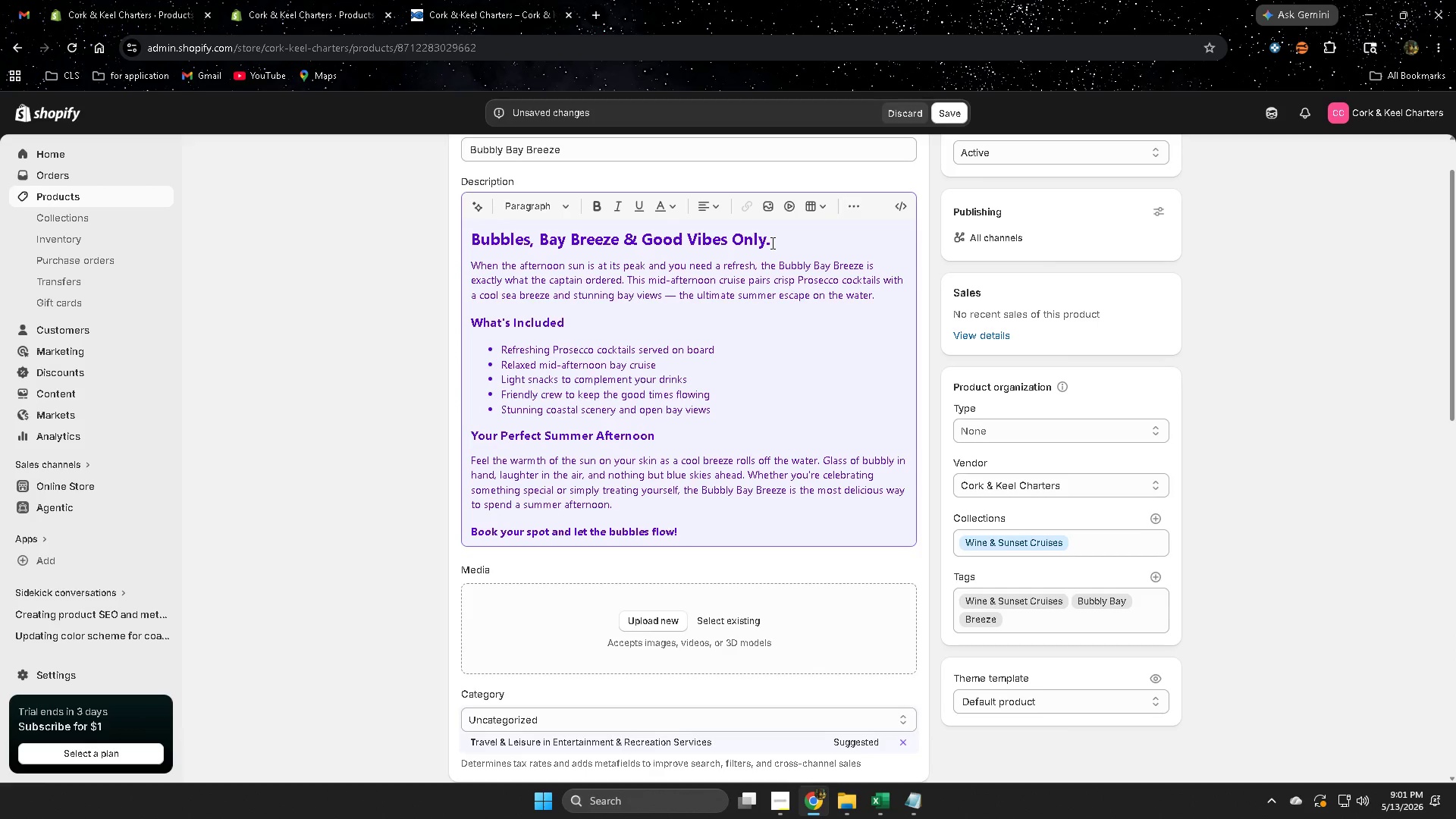 
left_click([771, 241])
 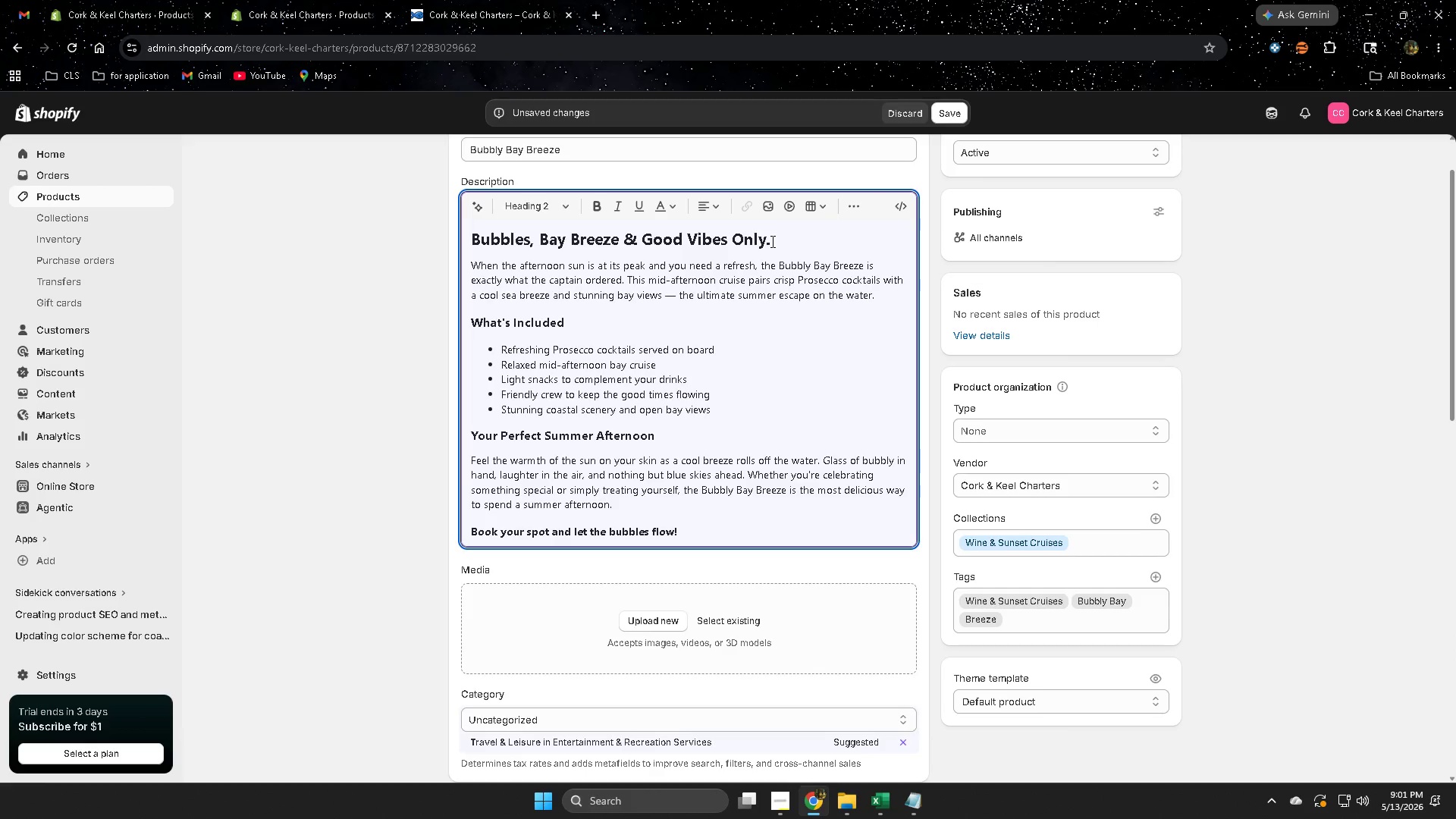 
left_click_drag(start_coordinate=[771, 241], to_coordinate=[488, 241])
 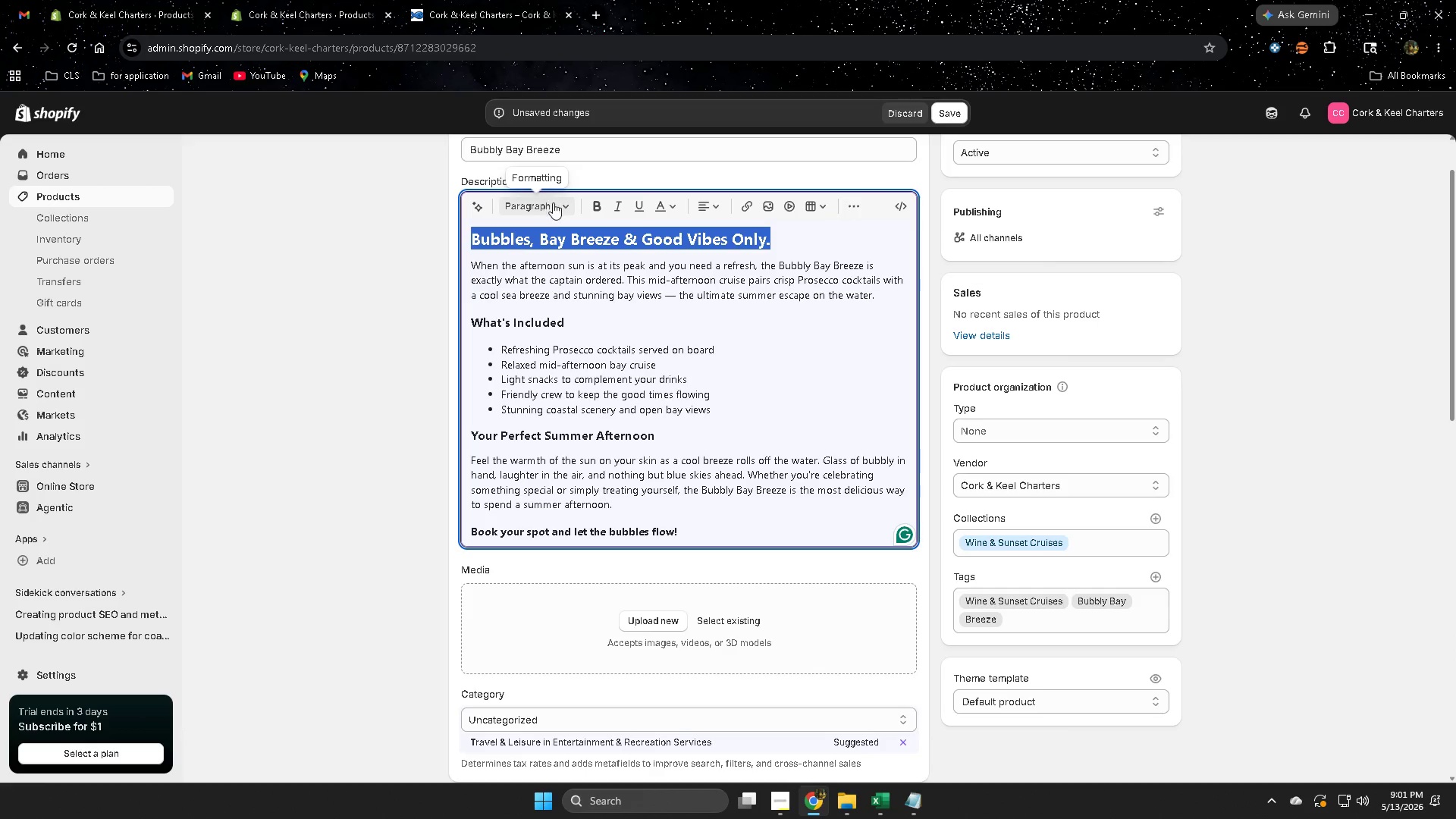 
left_click([564, 202])
 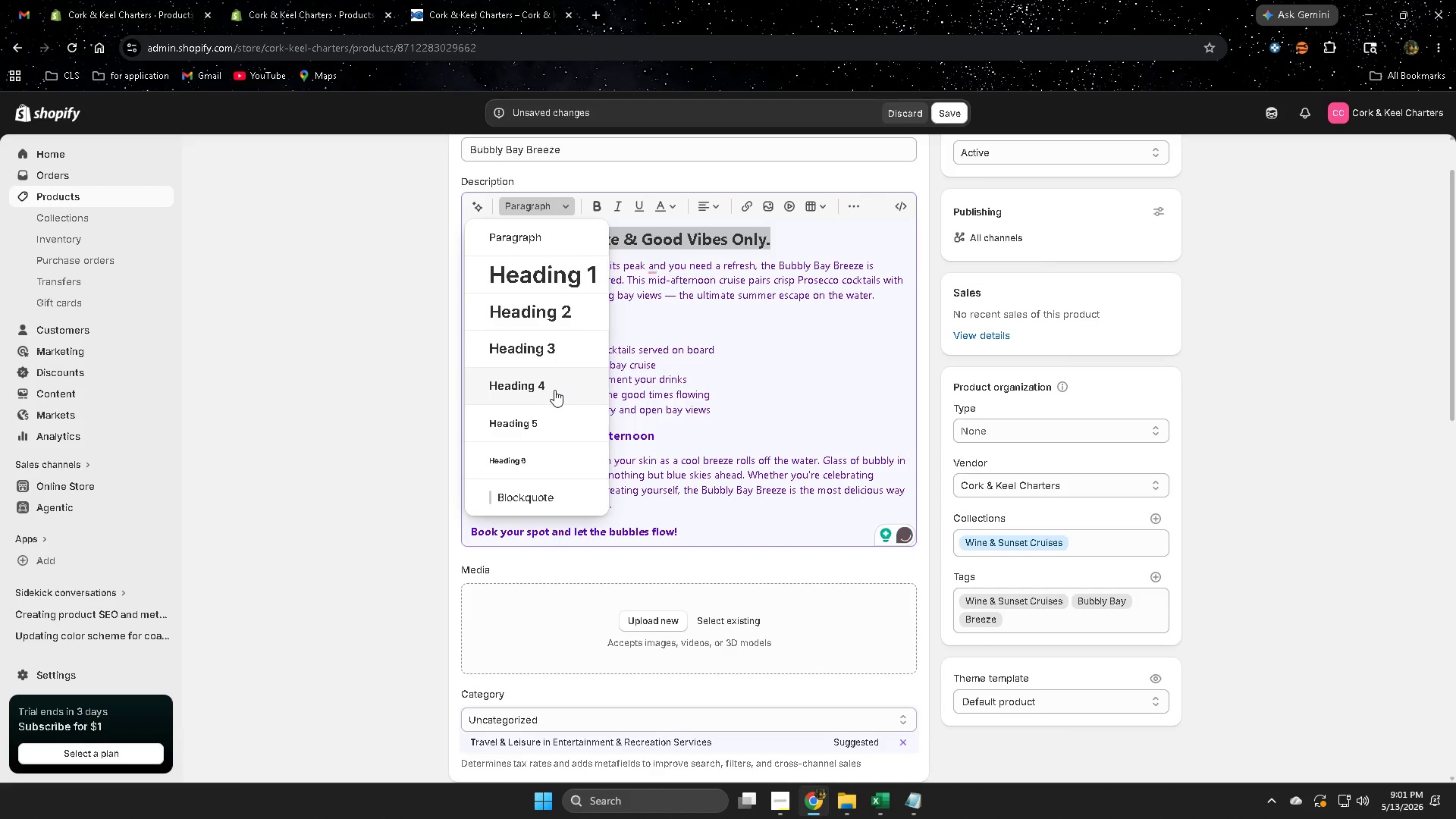 
left_click([554, 385])
 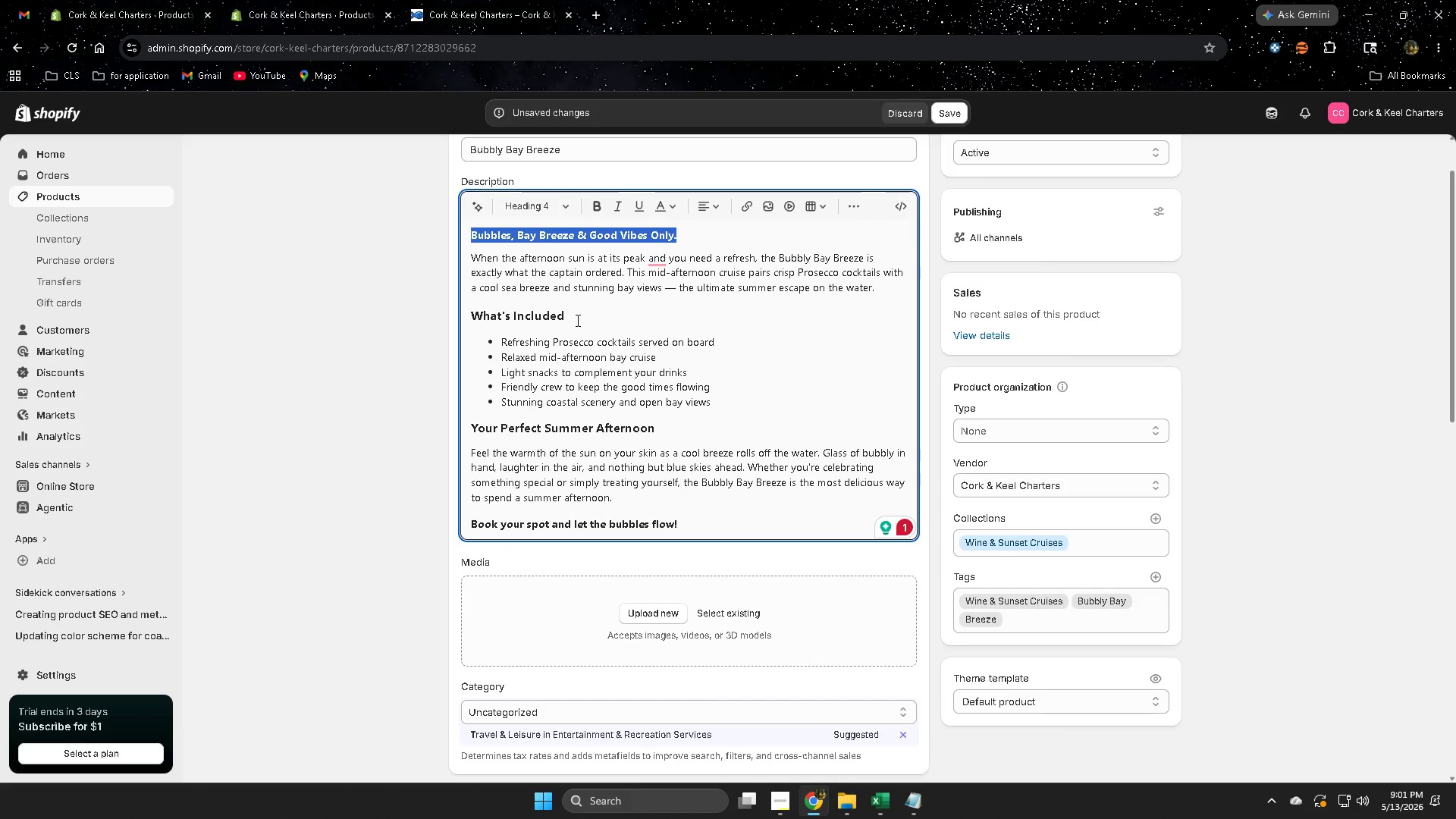 
left_click([573, 318])
 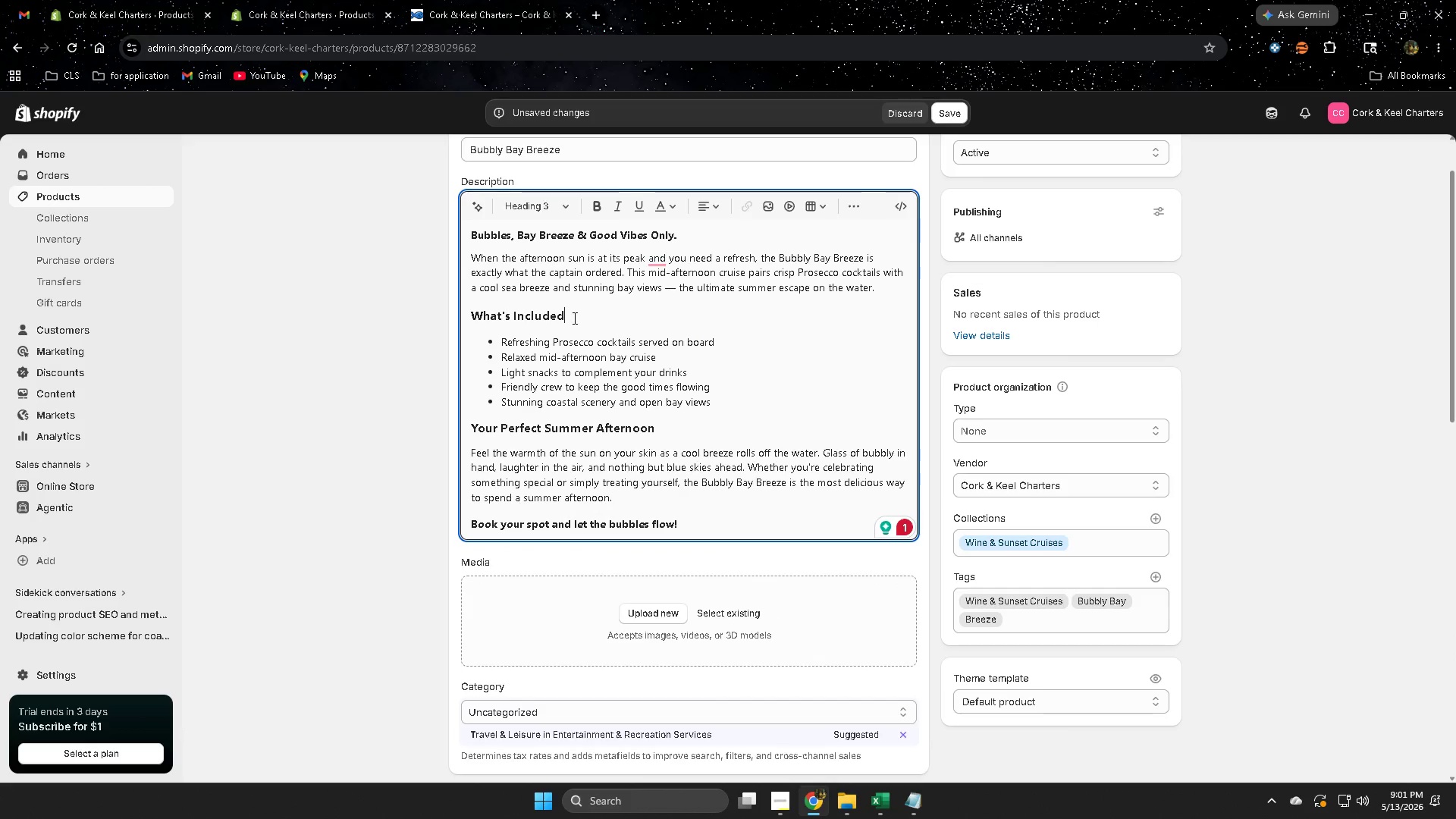 
left_click_drag(start_coordinate=[573, 318], to_coordinate=[498, 315])
 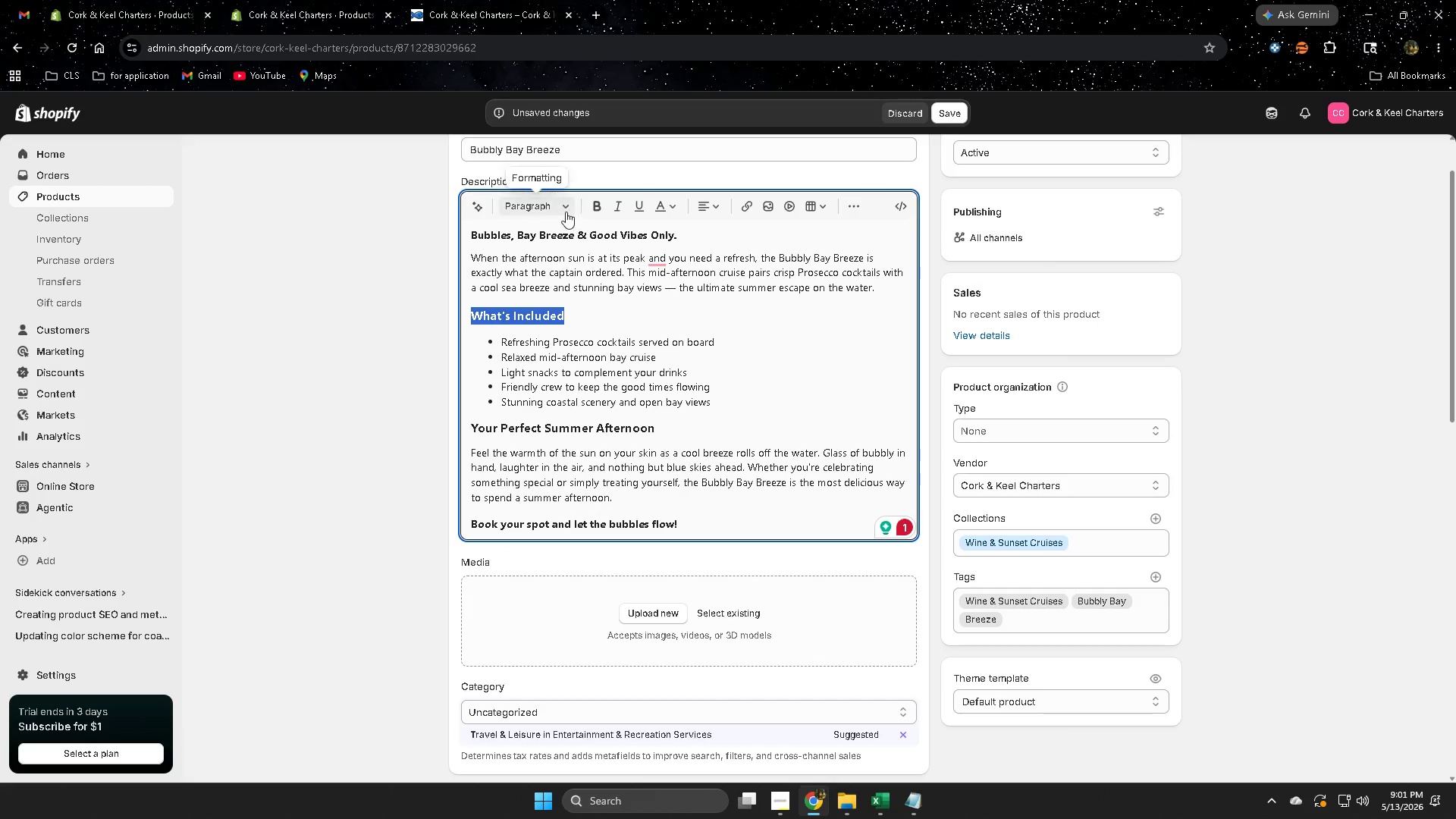 
left_click([563, 204])
 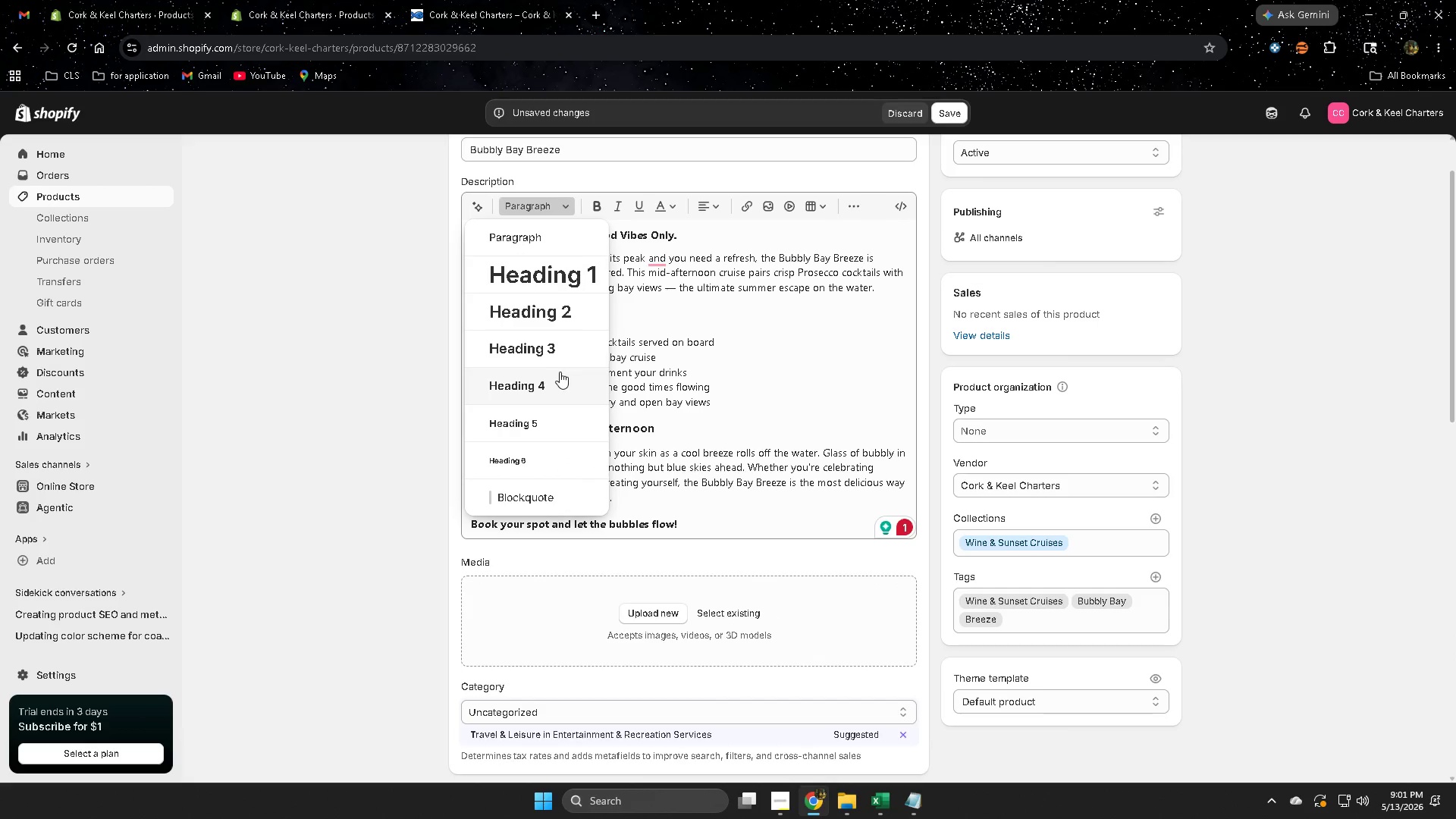 
left_click([550, 387])
 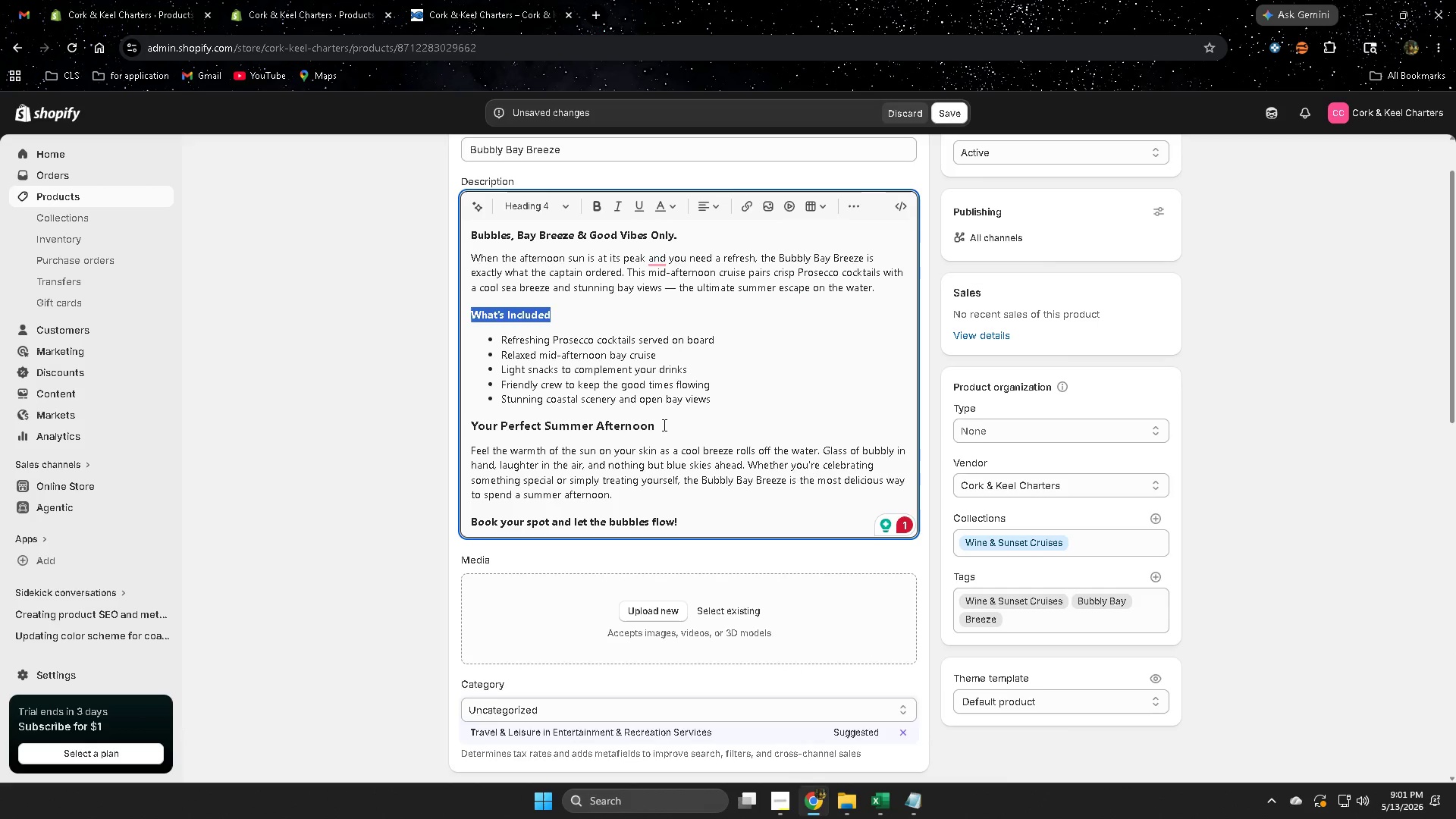 
left_click([673, 429])
 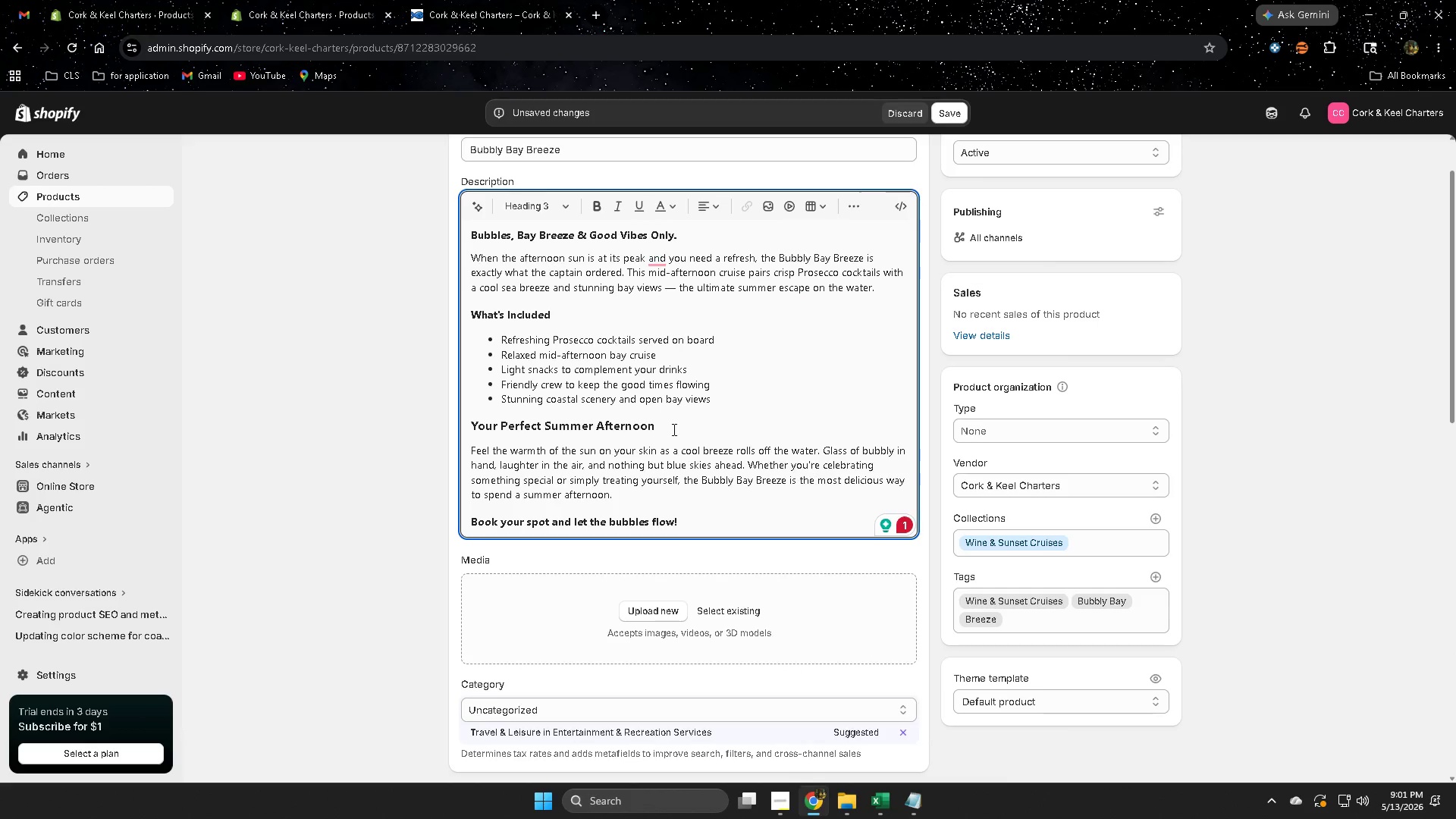 
left_click_drag(start_coordinate=[673, 429], to_coordinate=[491, 419])
 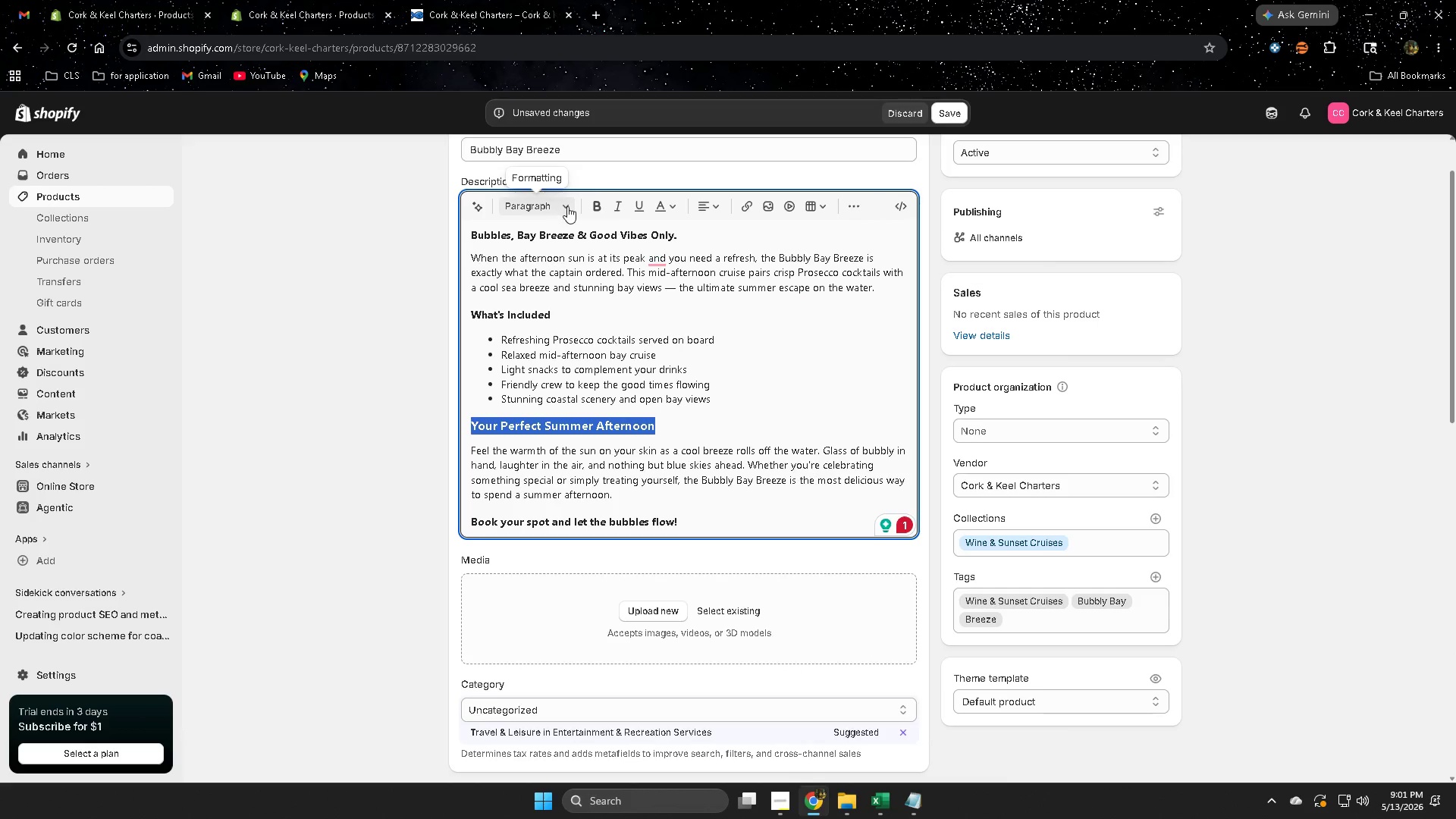 
left_click([568, 206])
 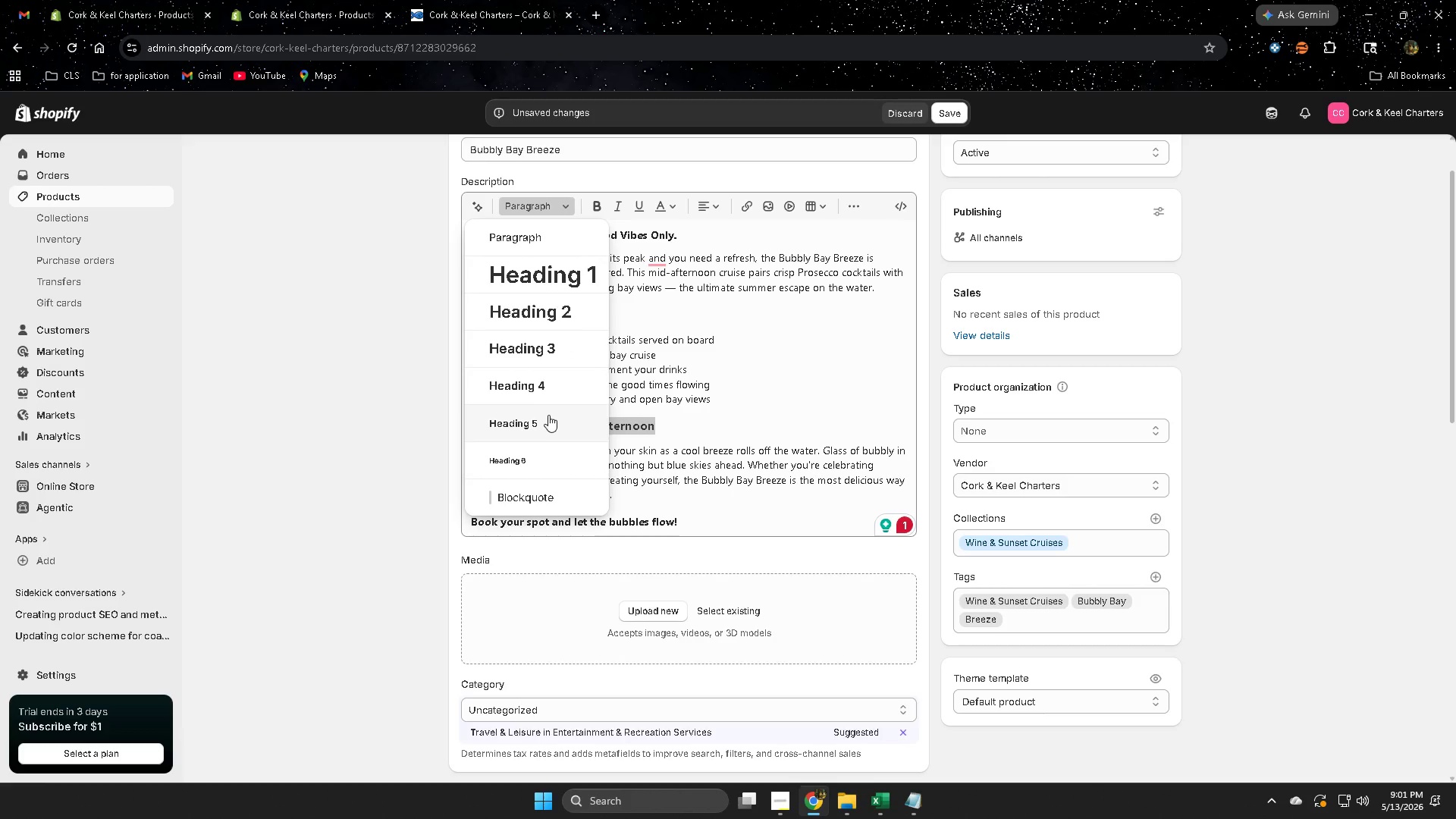 
left_click([547, 388])
 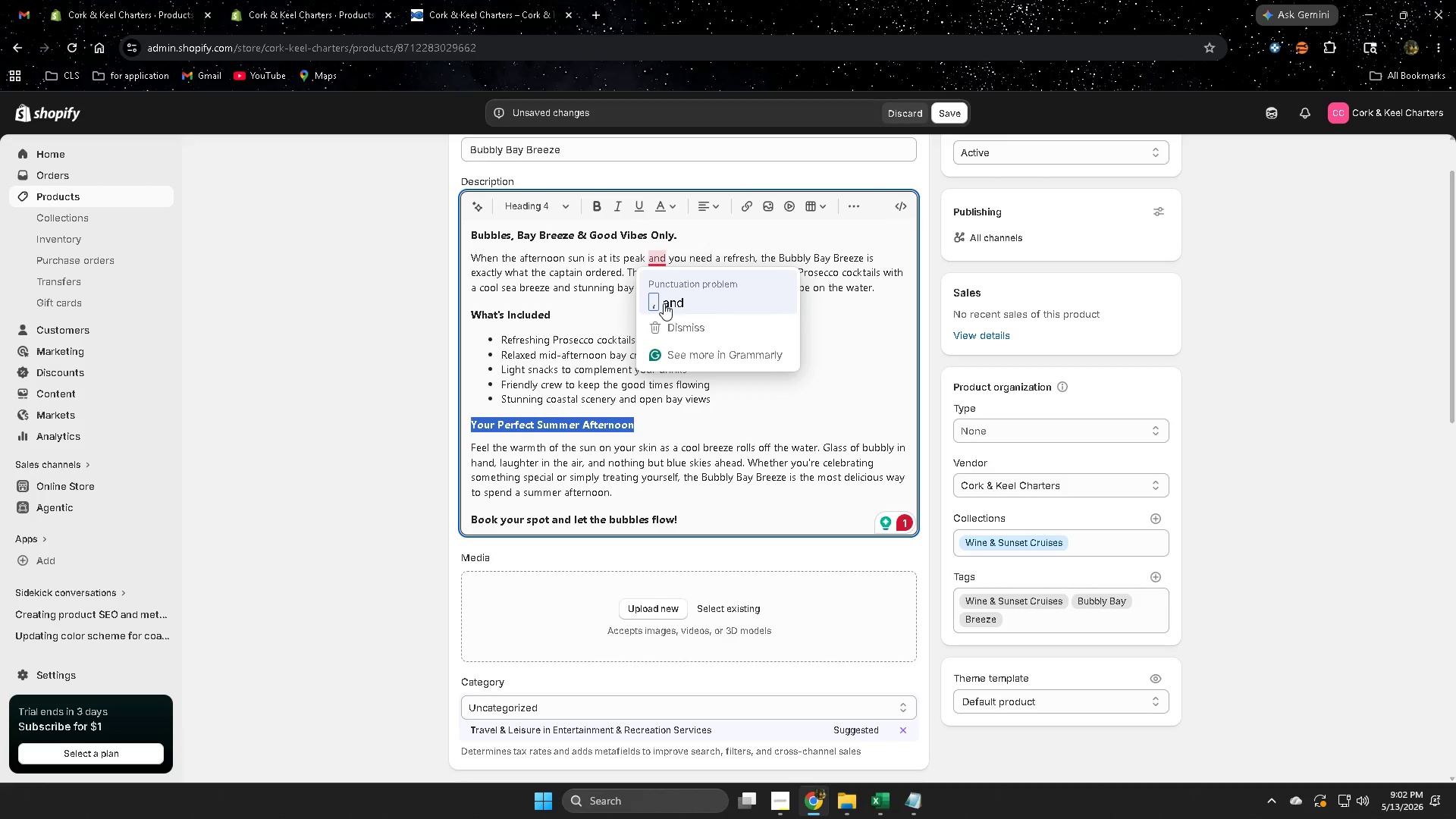 
left_click([318, 429])
 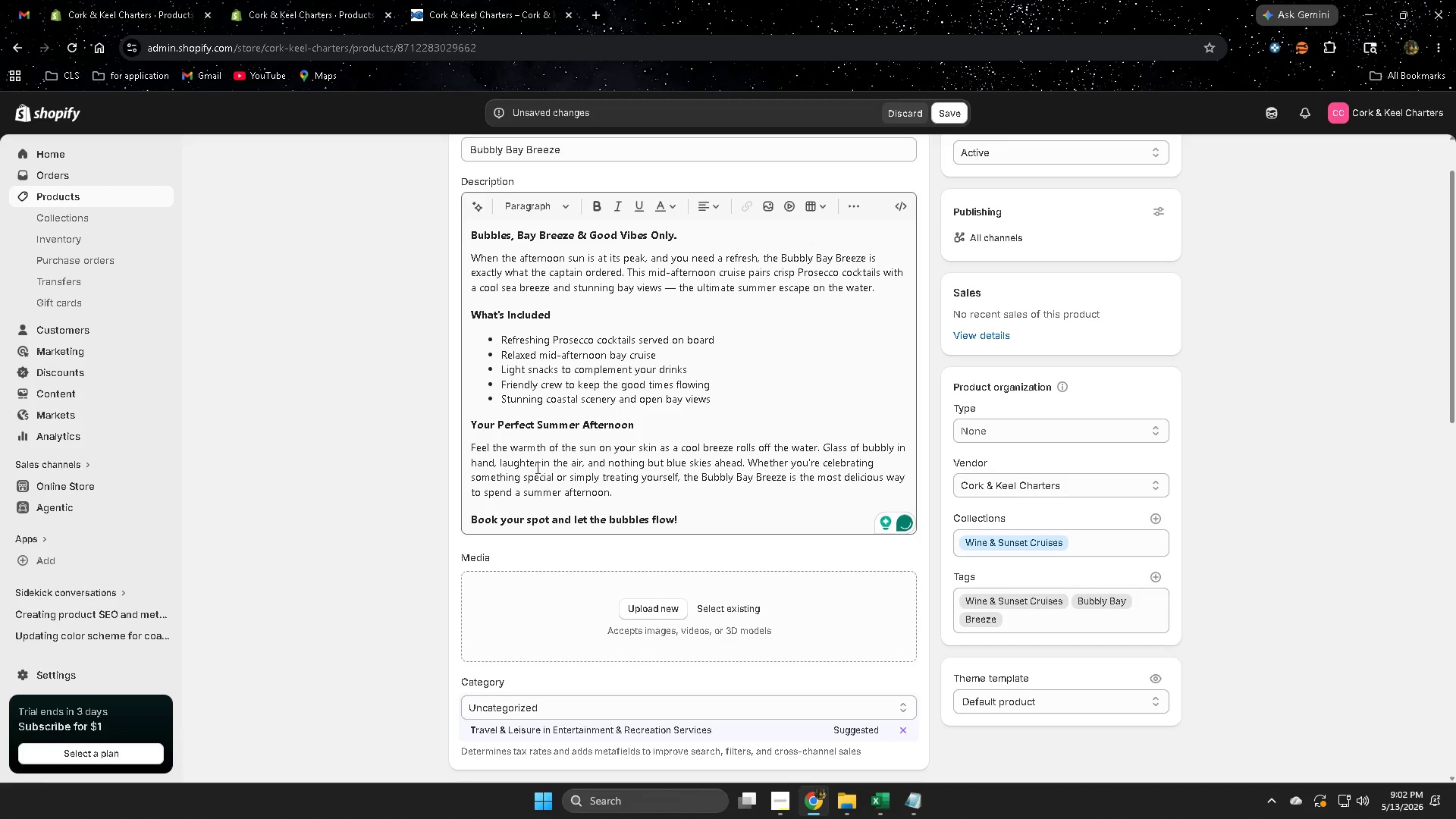 
scroll: coordinate [392, 565], scroll_direction: down, amount: 6.0
 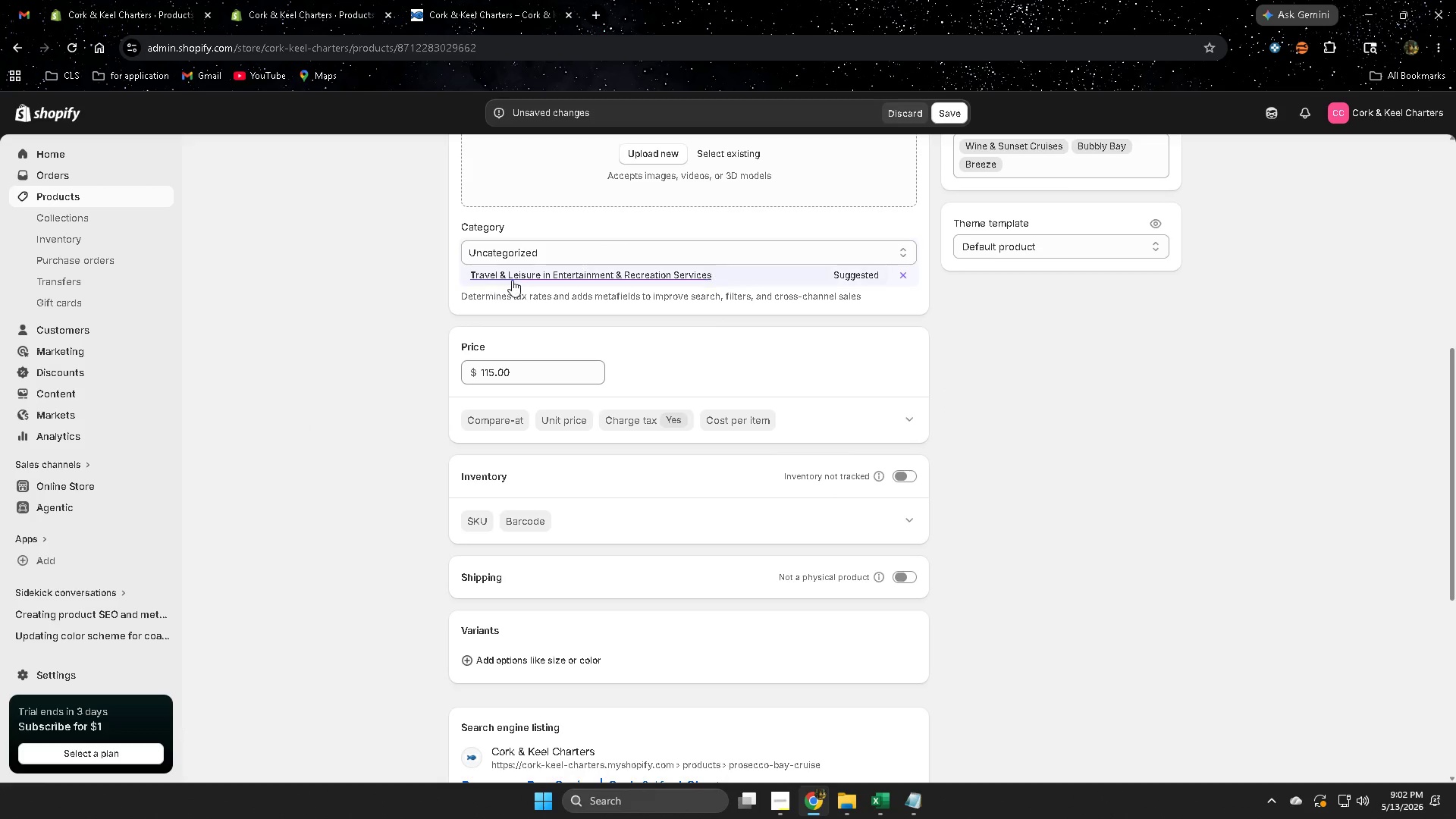 
left_click([512, 279])
 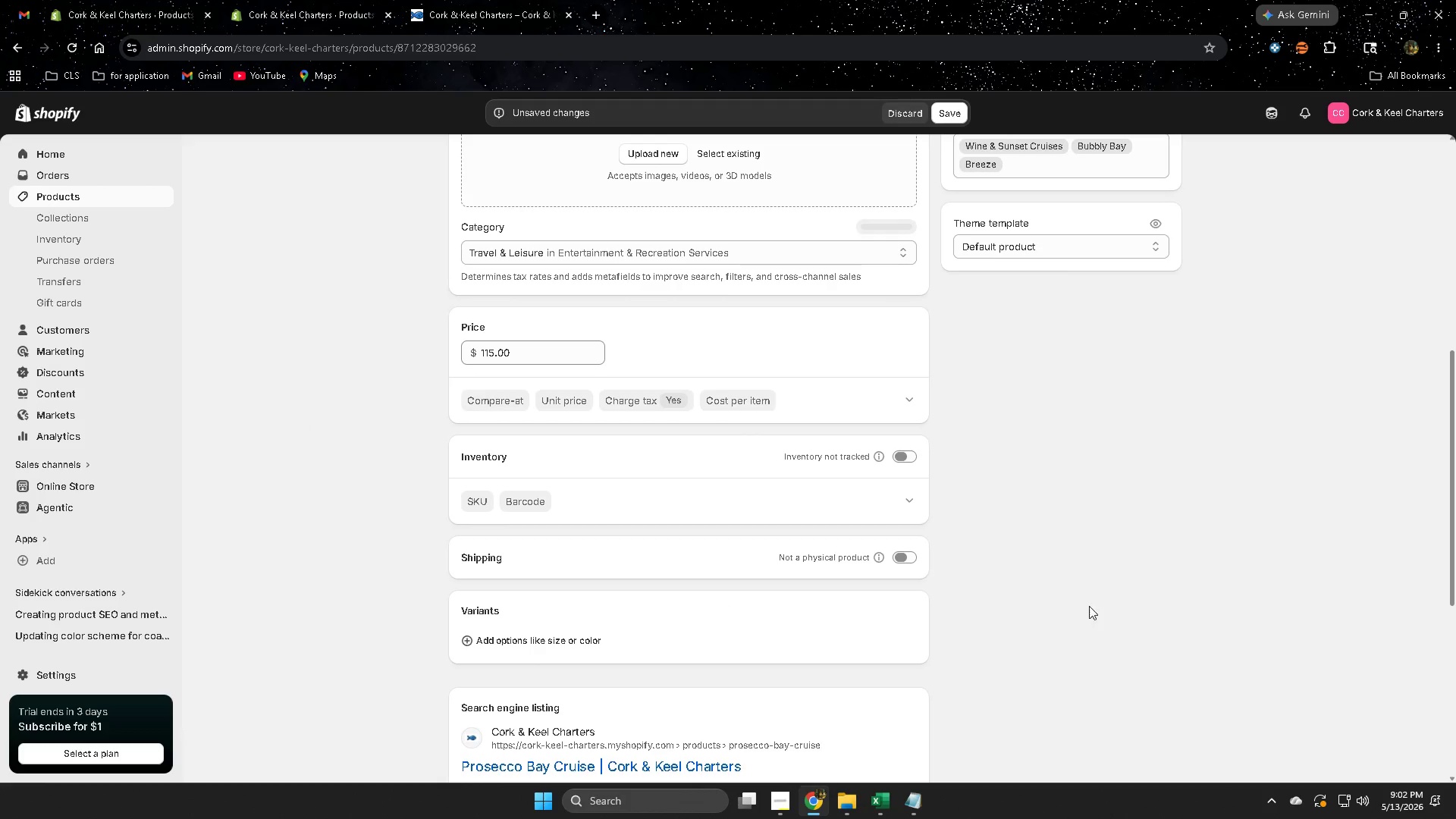 
scroll: coordinate [793, 552], scroll_direction: down, amount: 6.0
 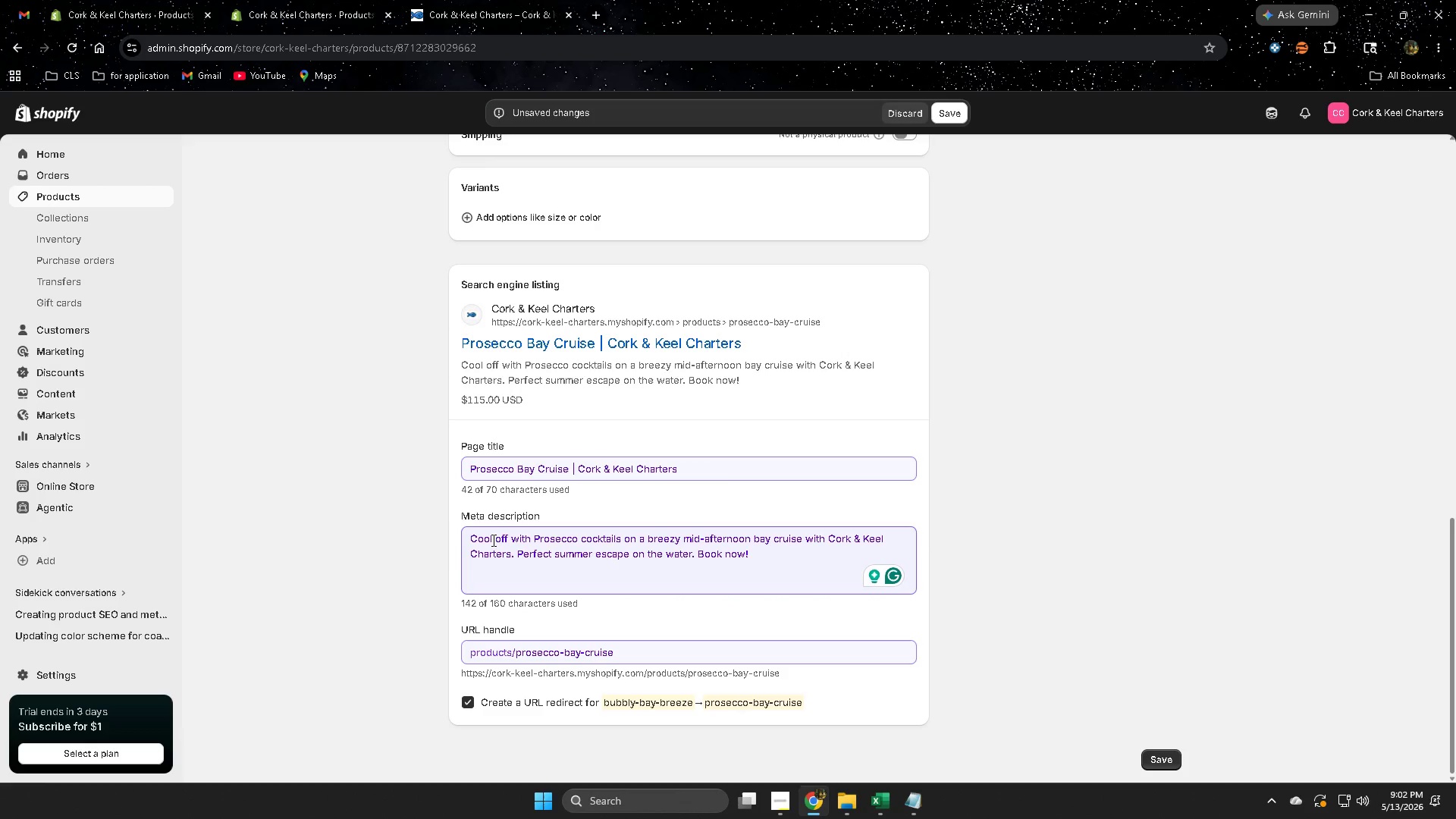 
left_click_drag(start_coordinate=[493, 540], to_coordinate=[752, 566])
 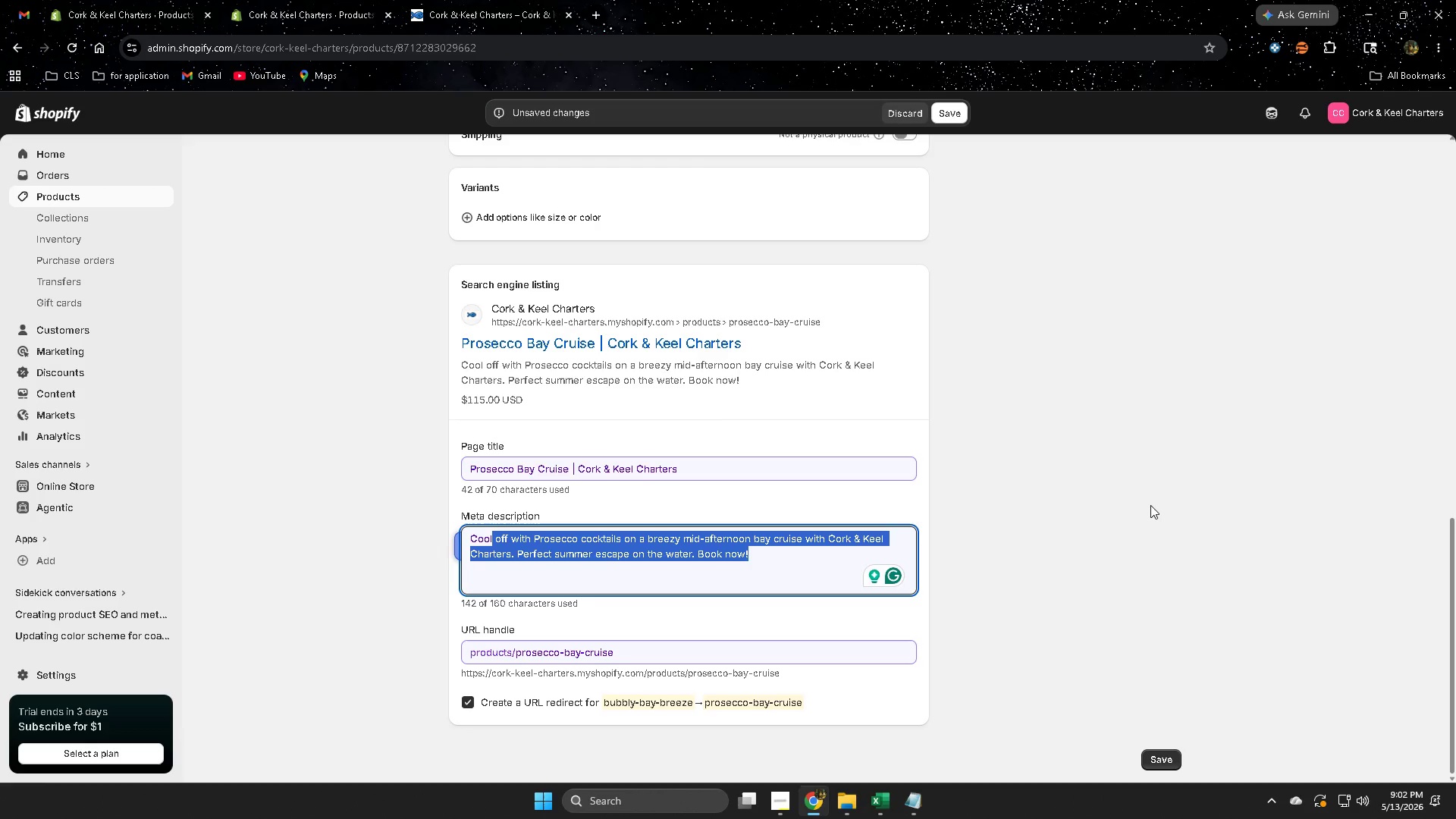 
wait(31.5)
 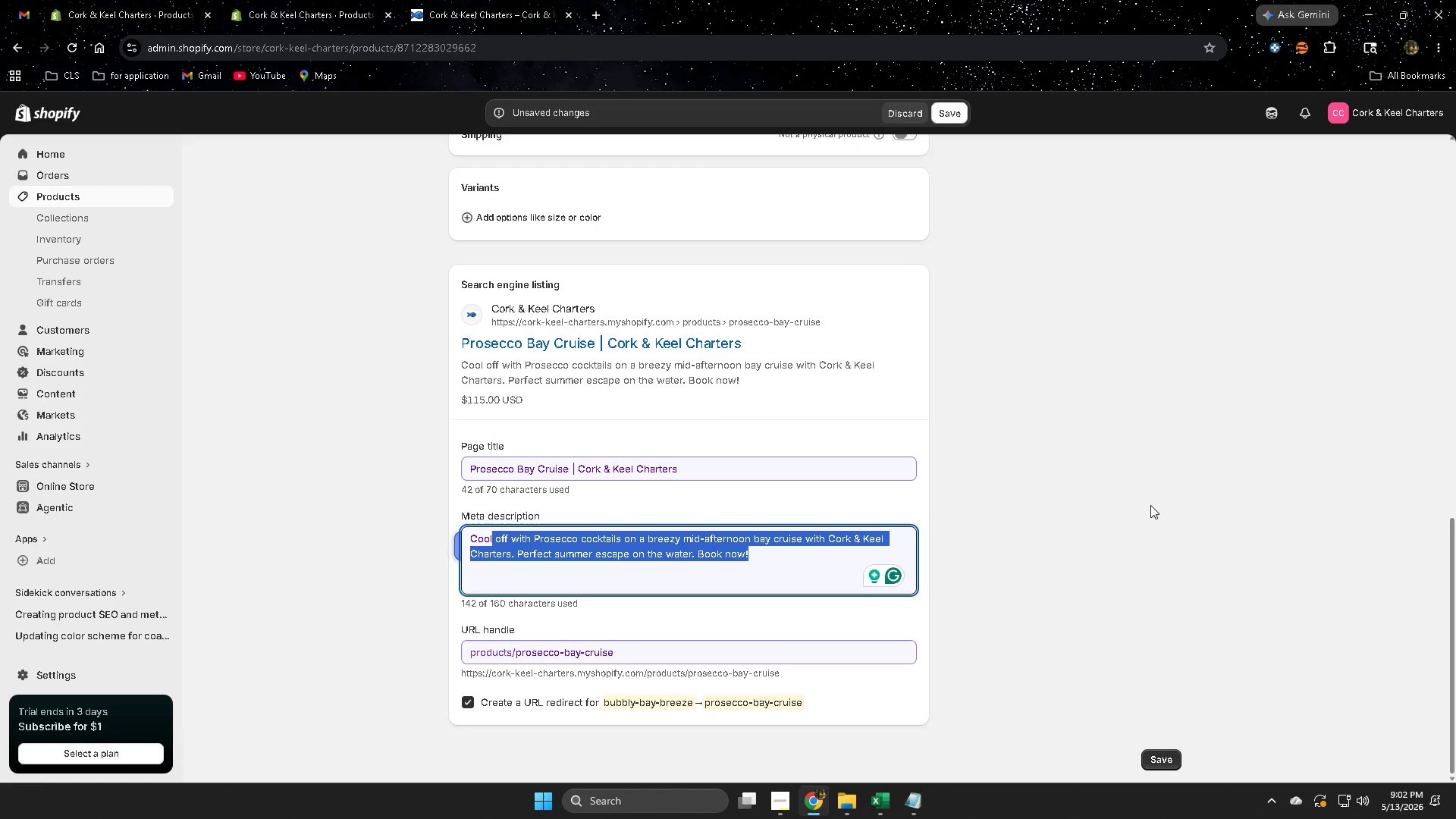 
left_click([1107, 484])
 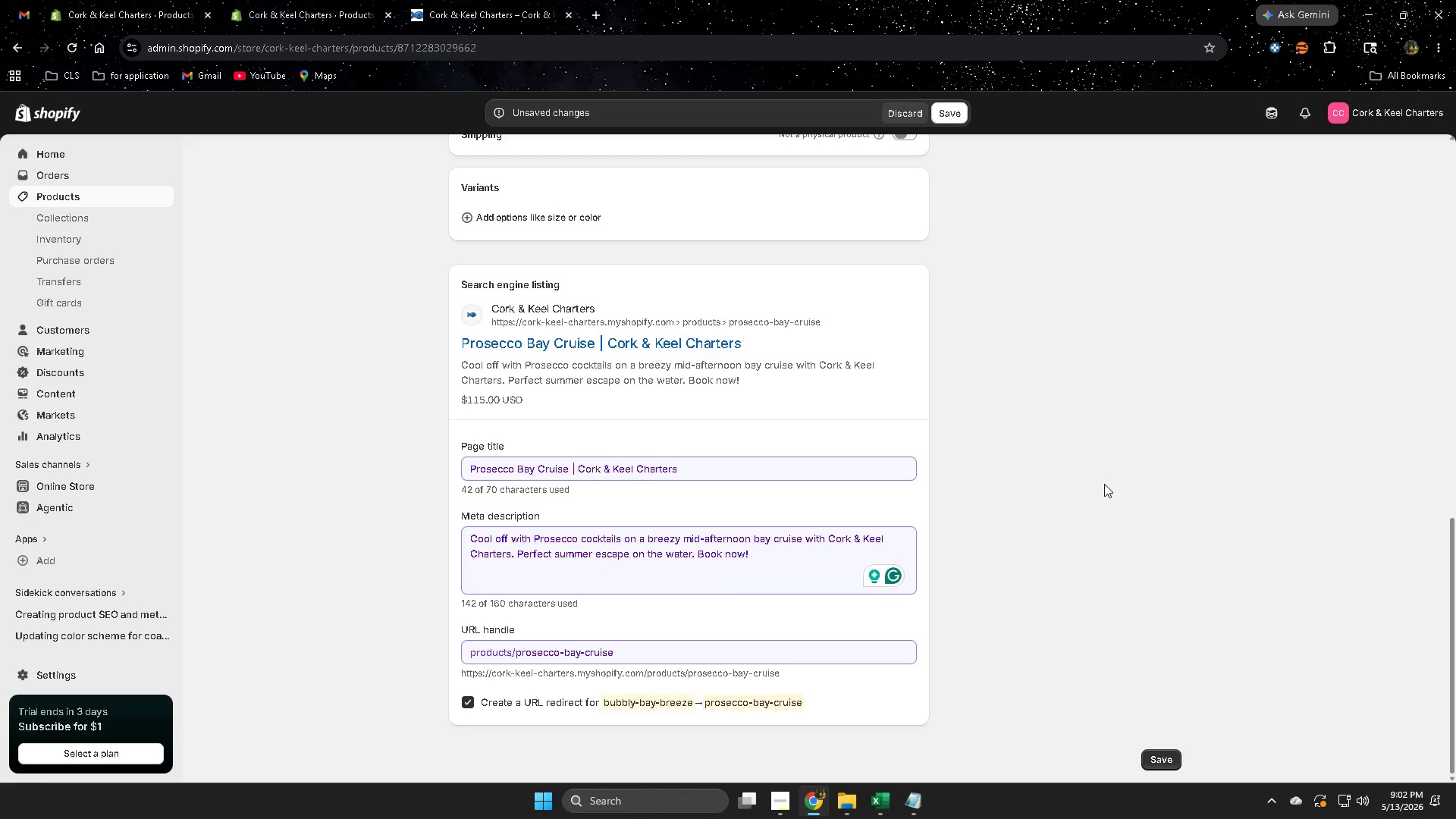 
scroll: coordinate [1104, 484], scroll_direction: up, amount: 5.0
 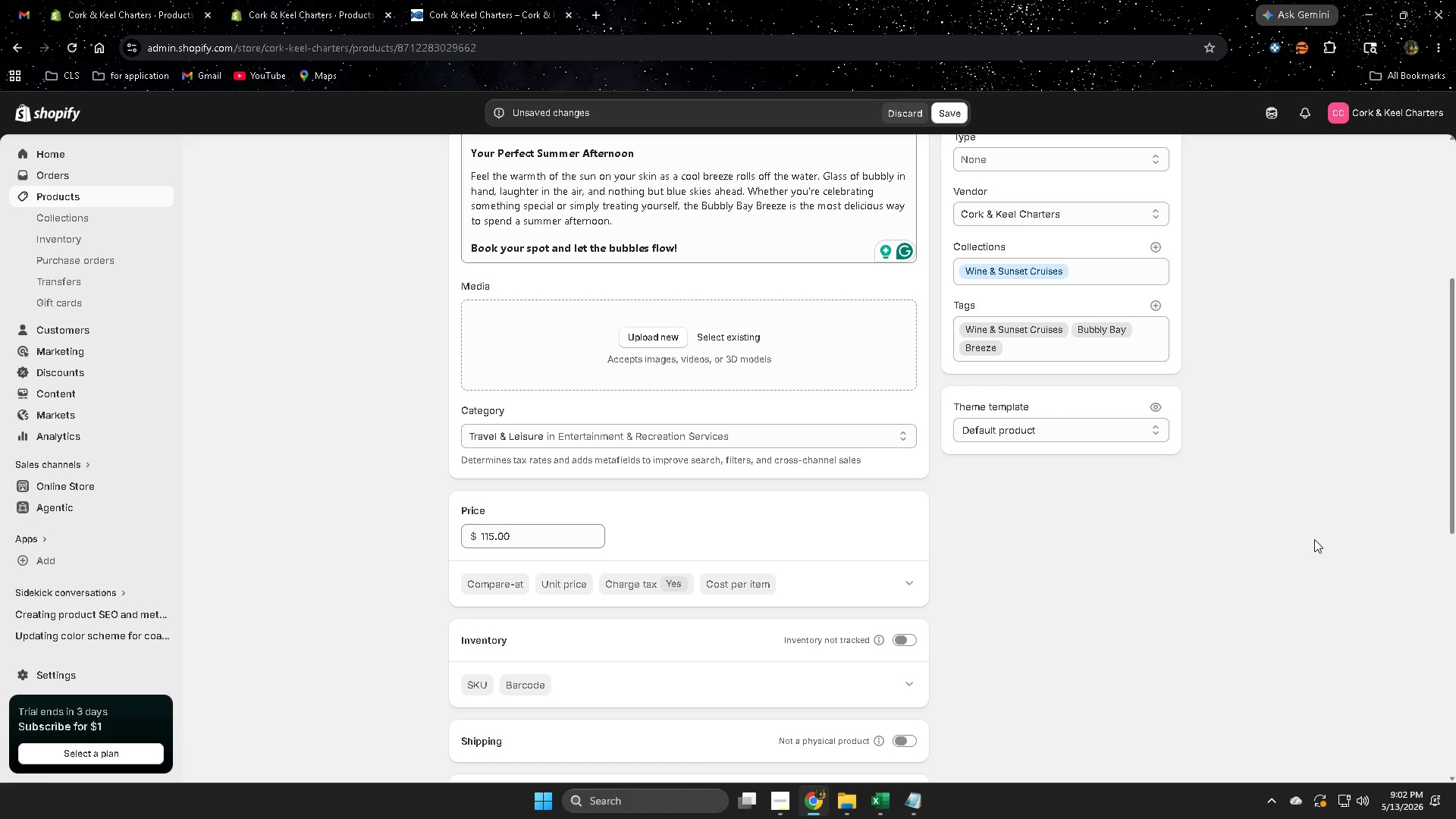 
wait(5.99)
 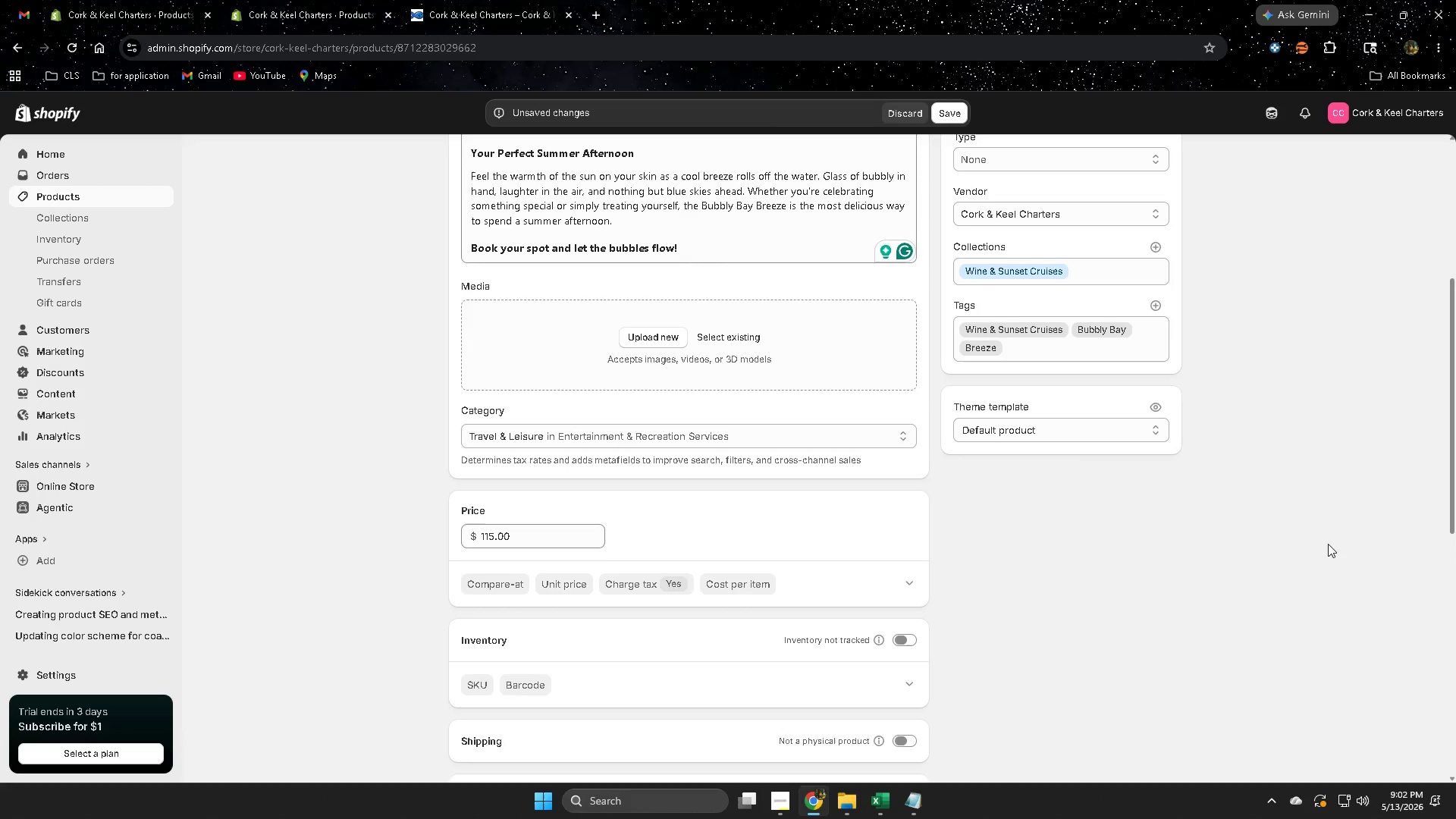 
scroll: coordinate [1291, 519], scroll_direction: up, amount: 3.0
 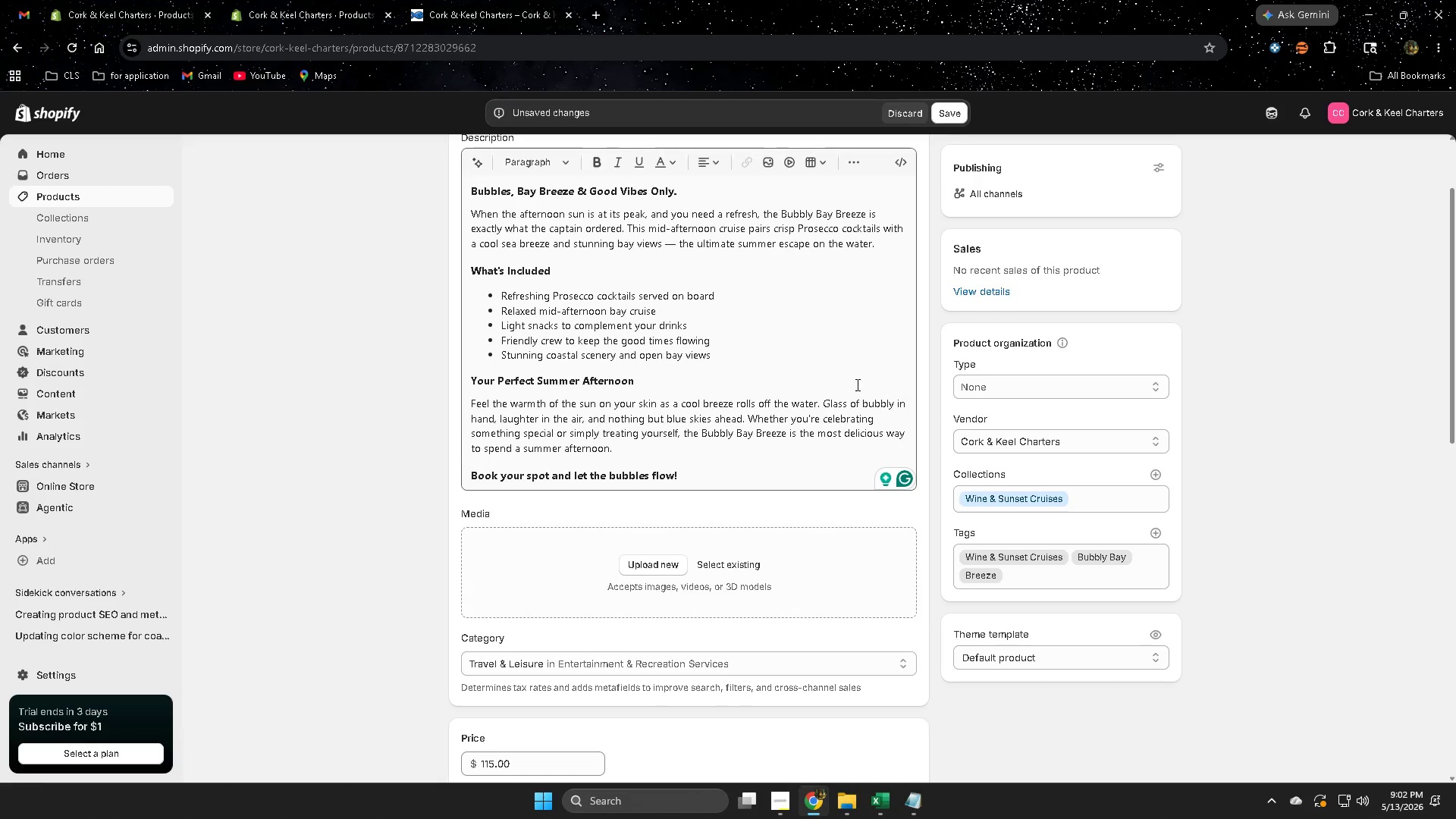 
scroll: coordinate [807, 337], scroll_direction: down, amount: 10.0
 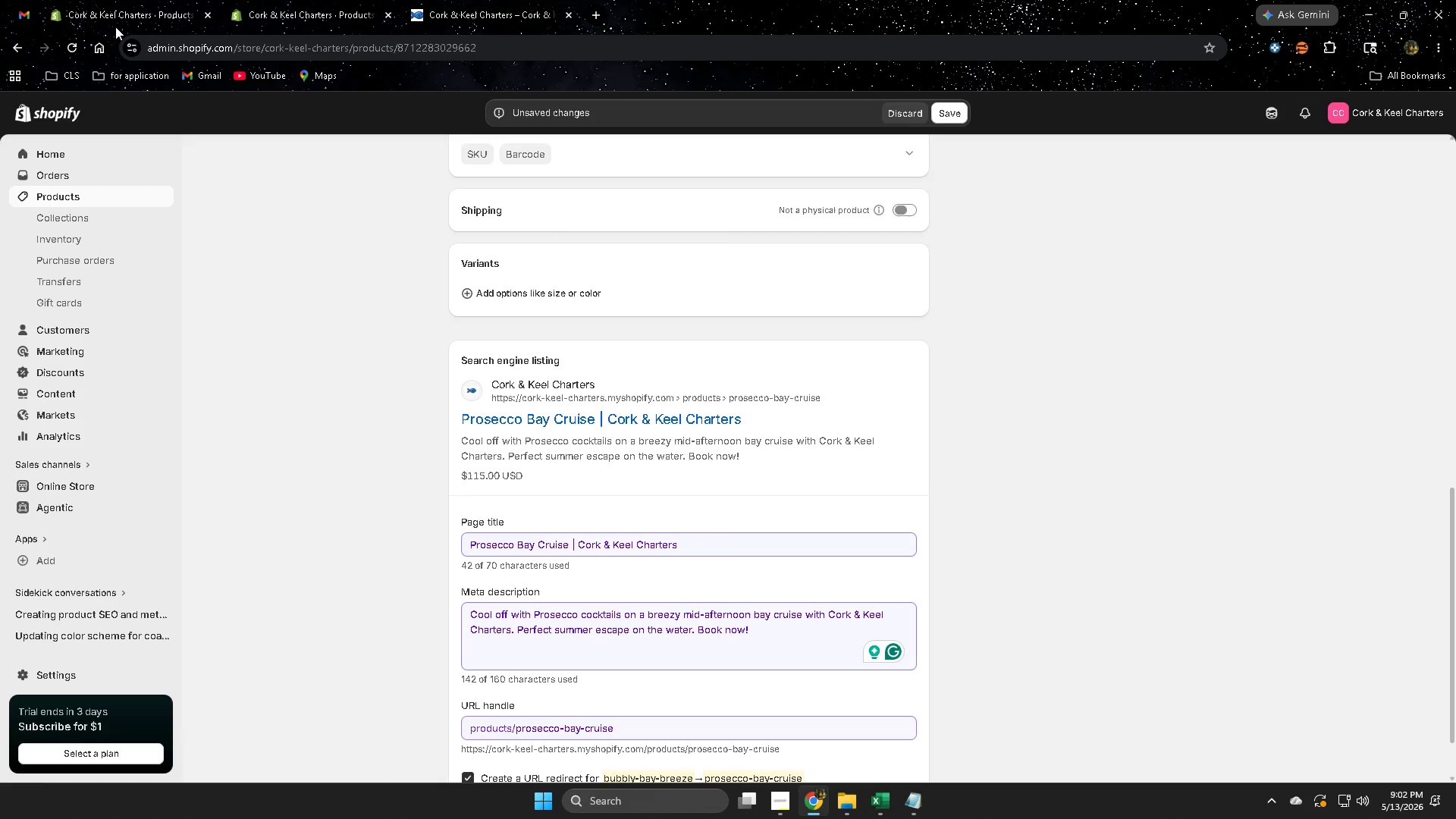 
left_click([71, 2])
 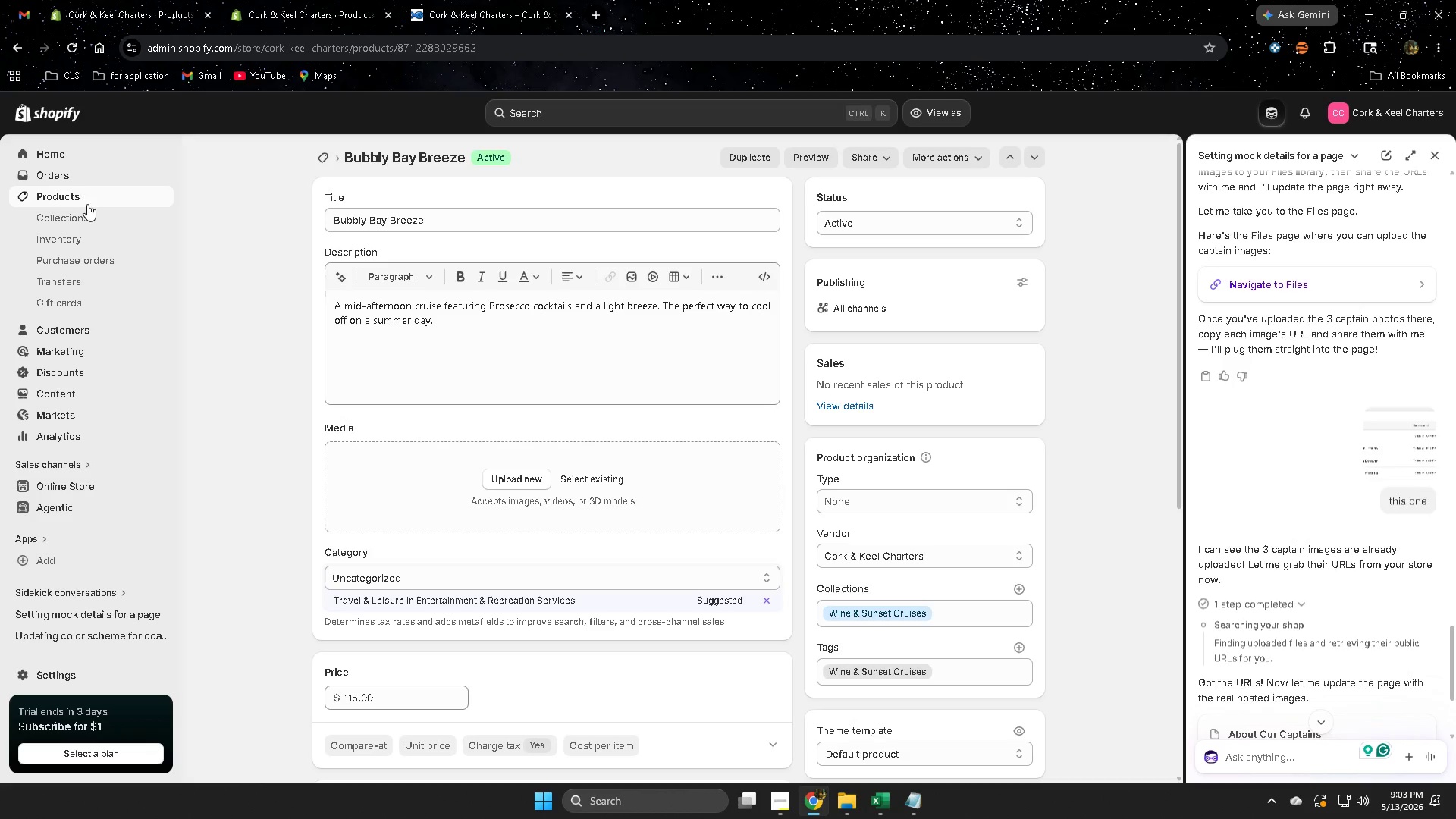 
left_click([87, 199])
 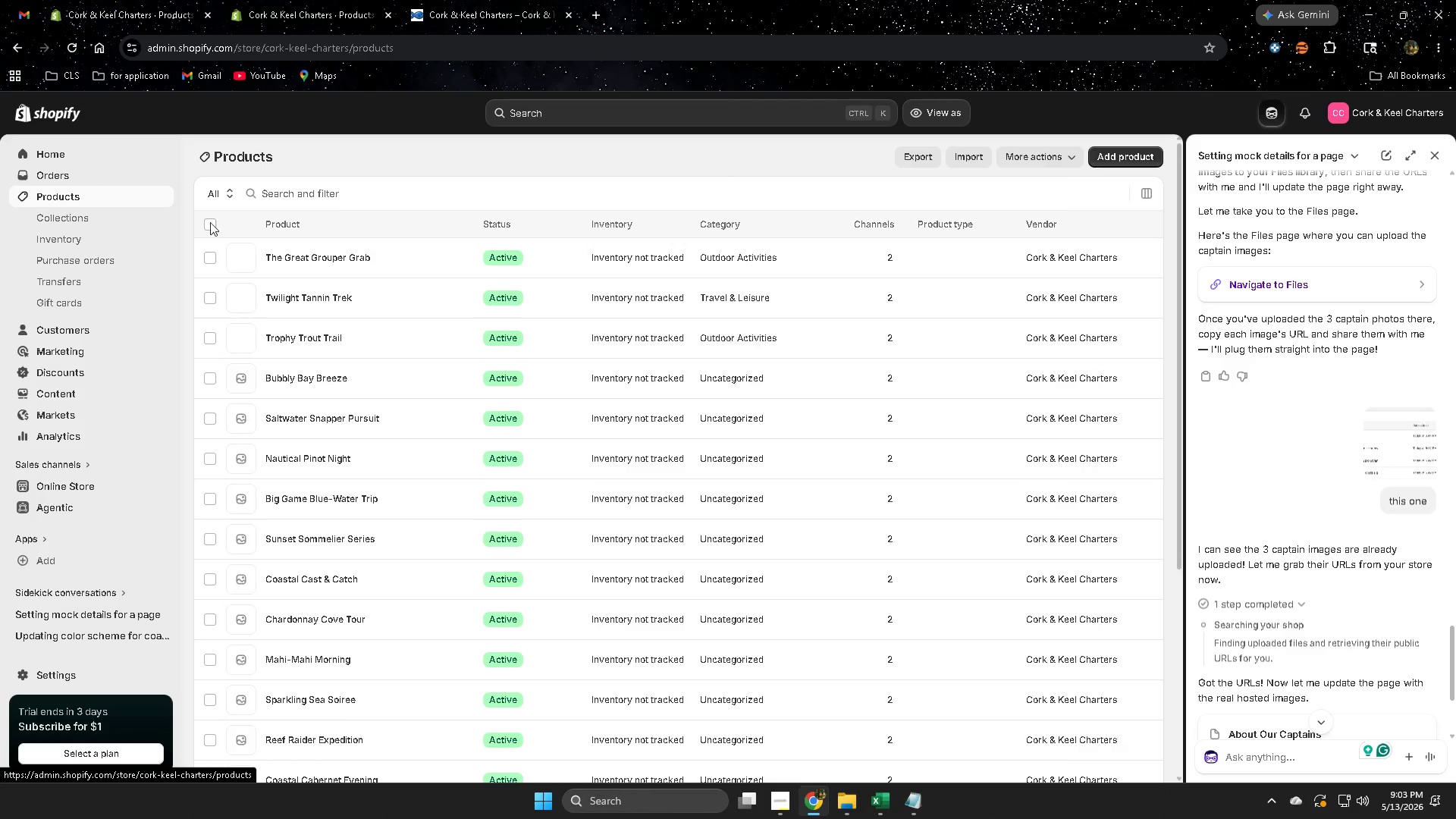 
left_click([396, 257])
 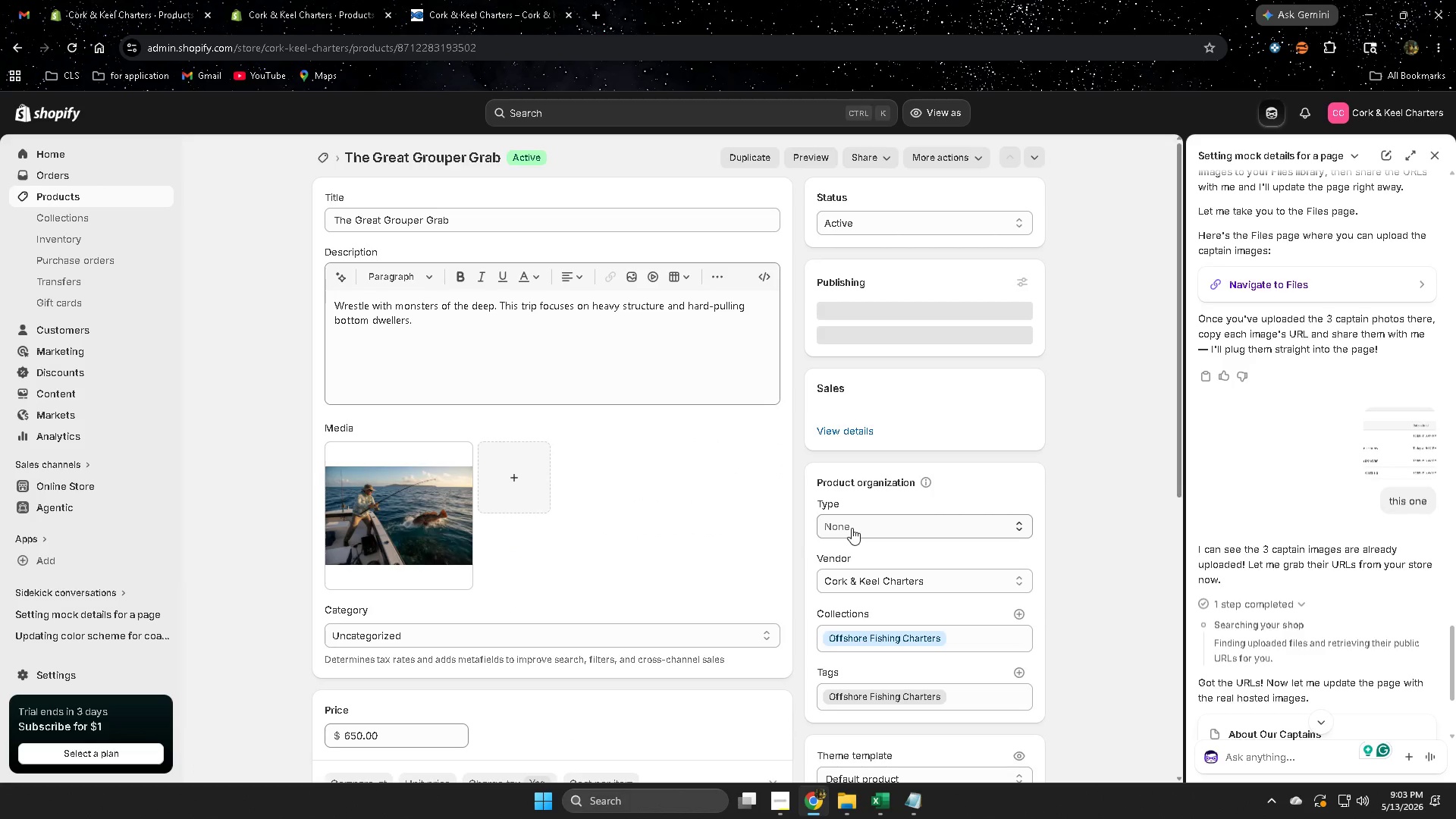 
scroll: coordinate [774, 513], scroll_direction: down, amount: 15.0
 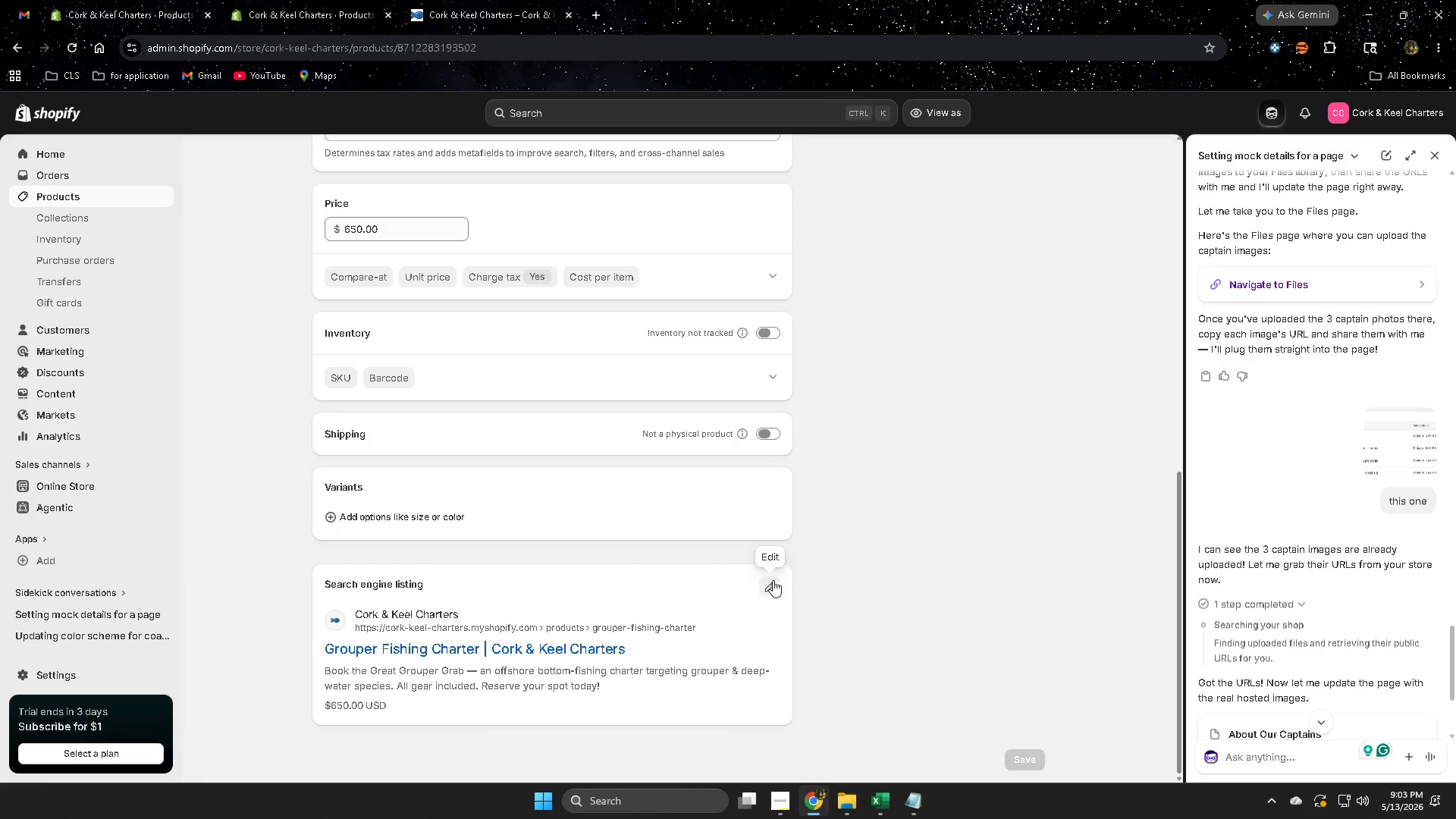 
left_click([771, 580])
 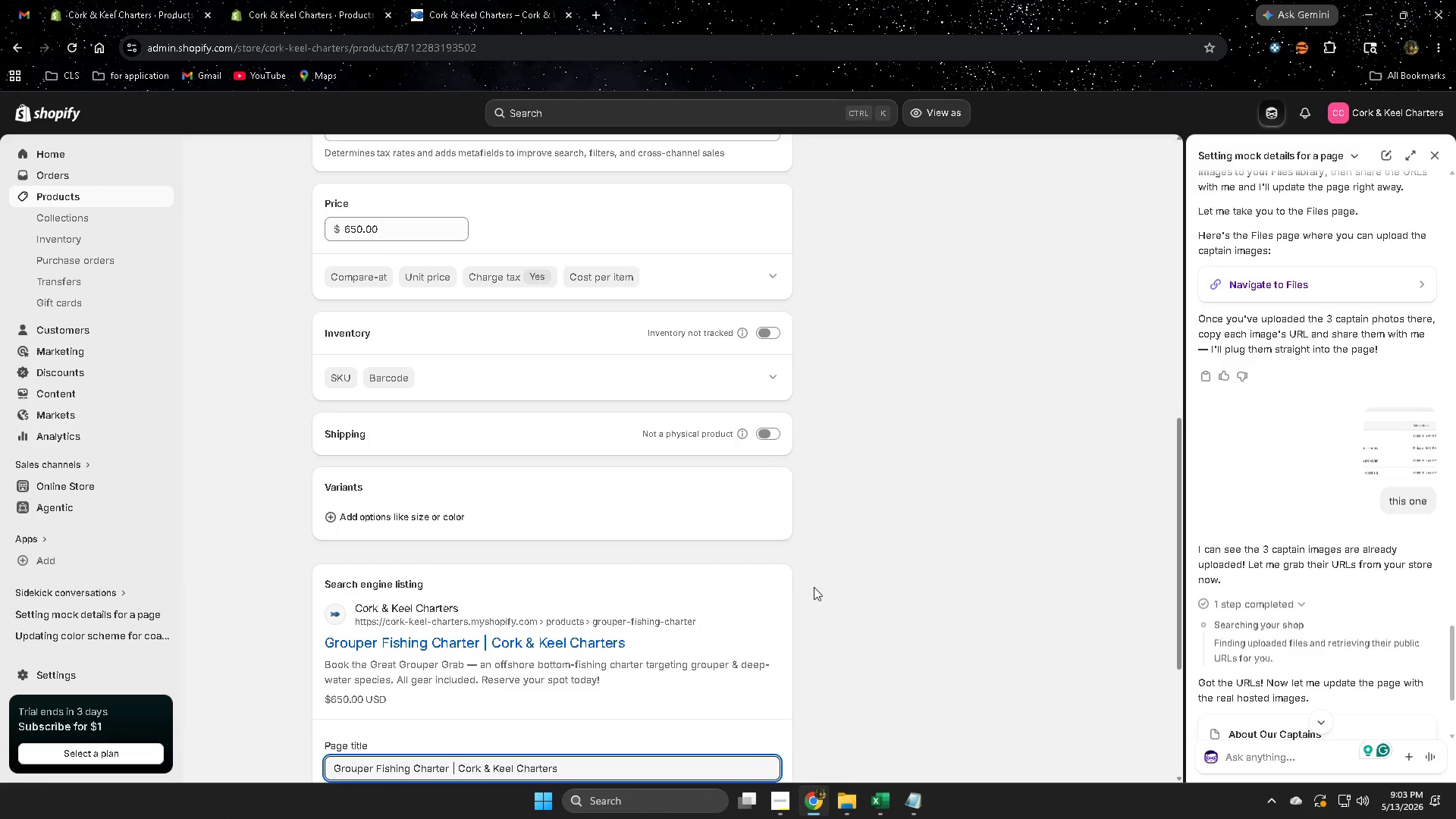 
scroll: coordinate [814, 587], scroll_direction: down, amount: 3.0
 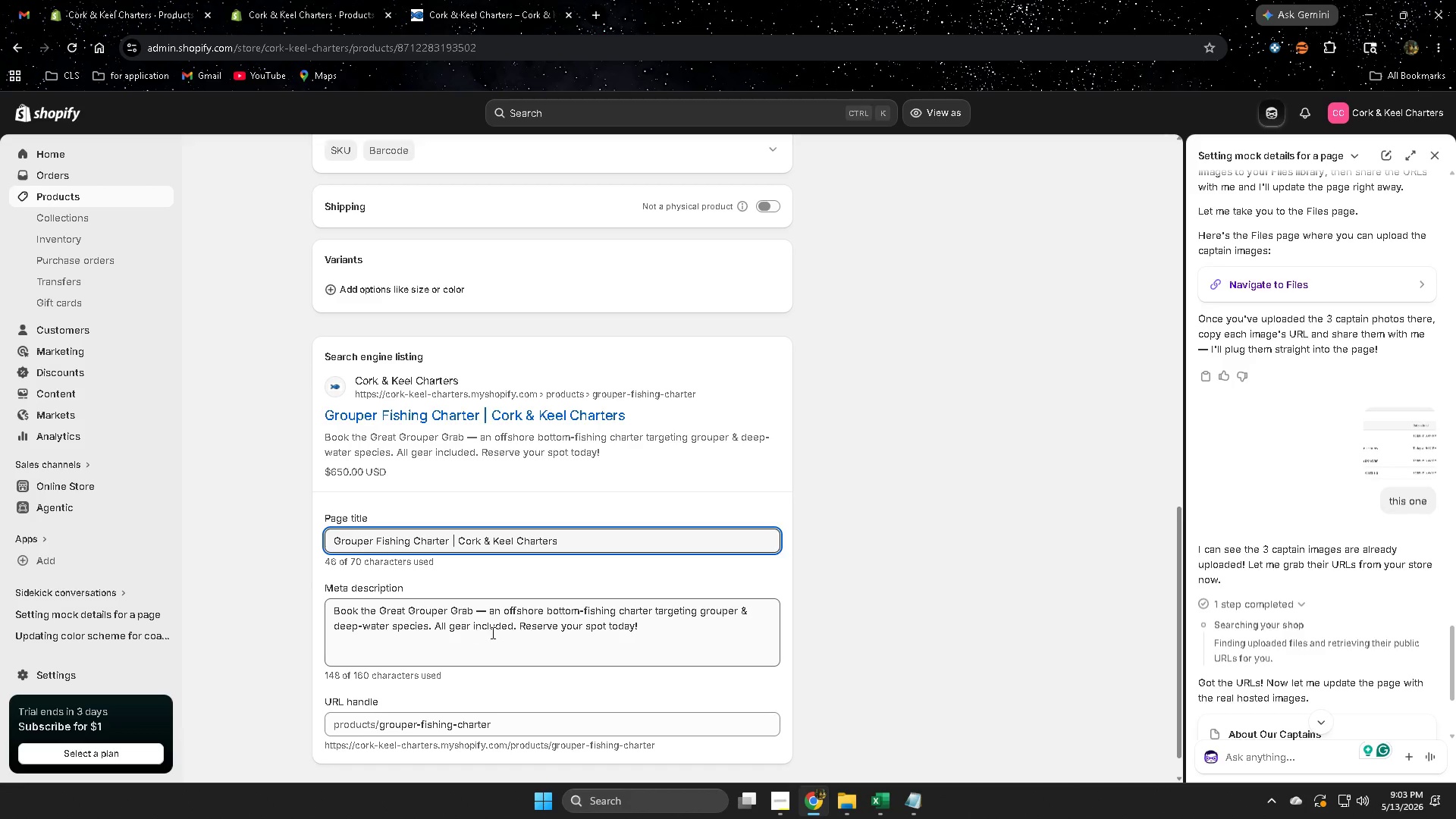 
wait(6.91)
 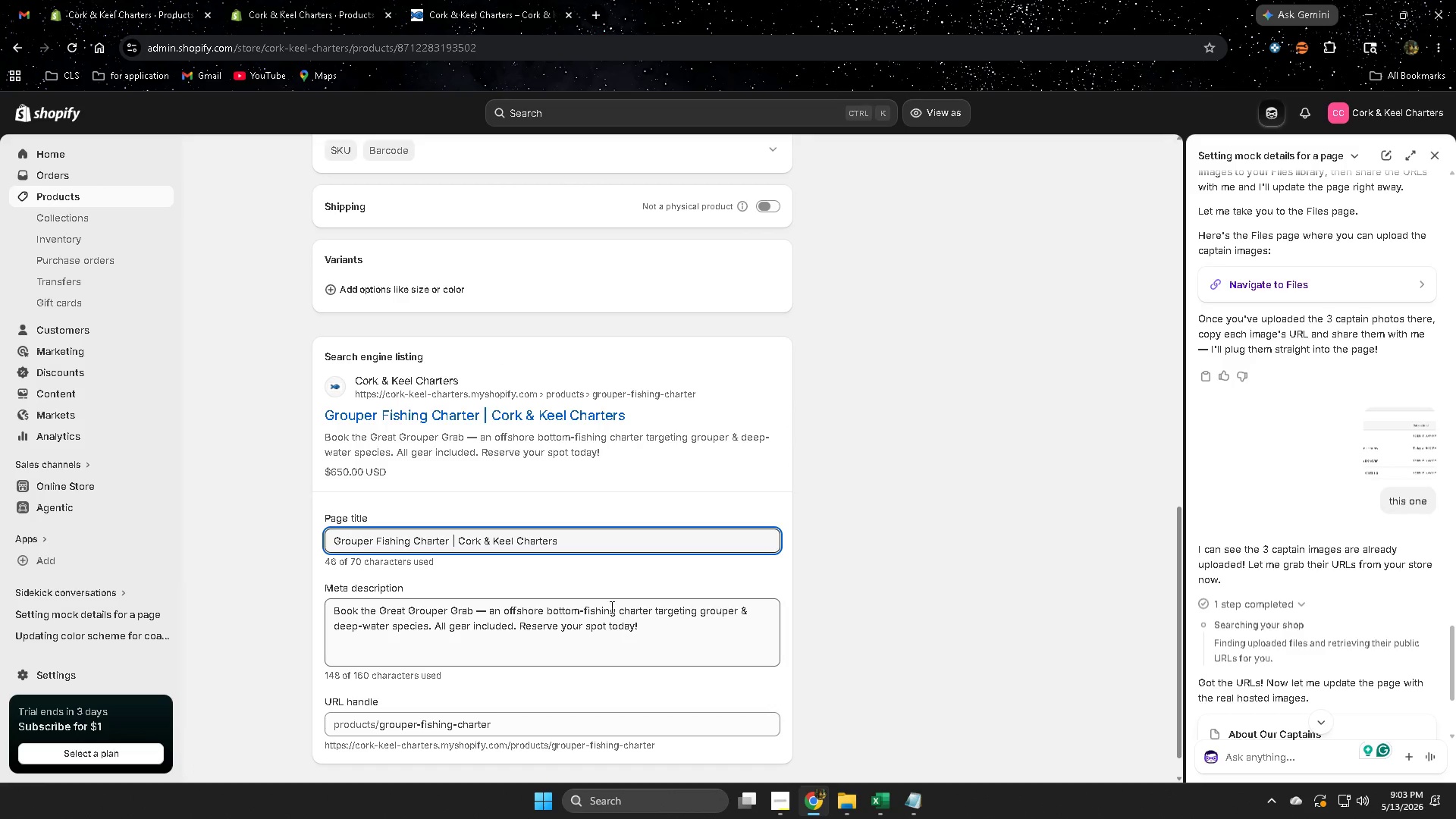 
mouse_move([290, 0])
 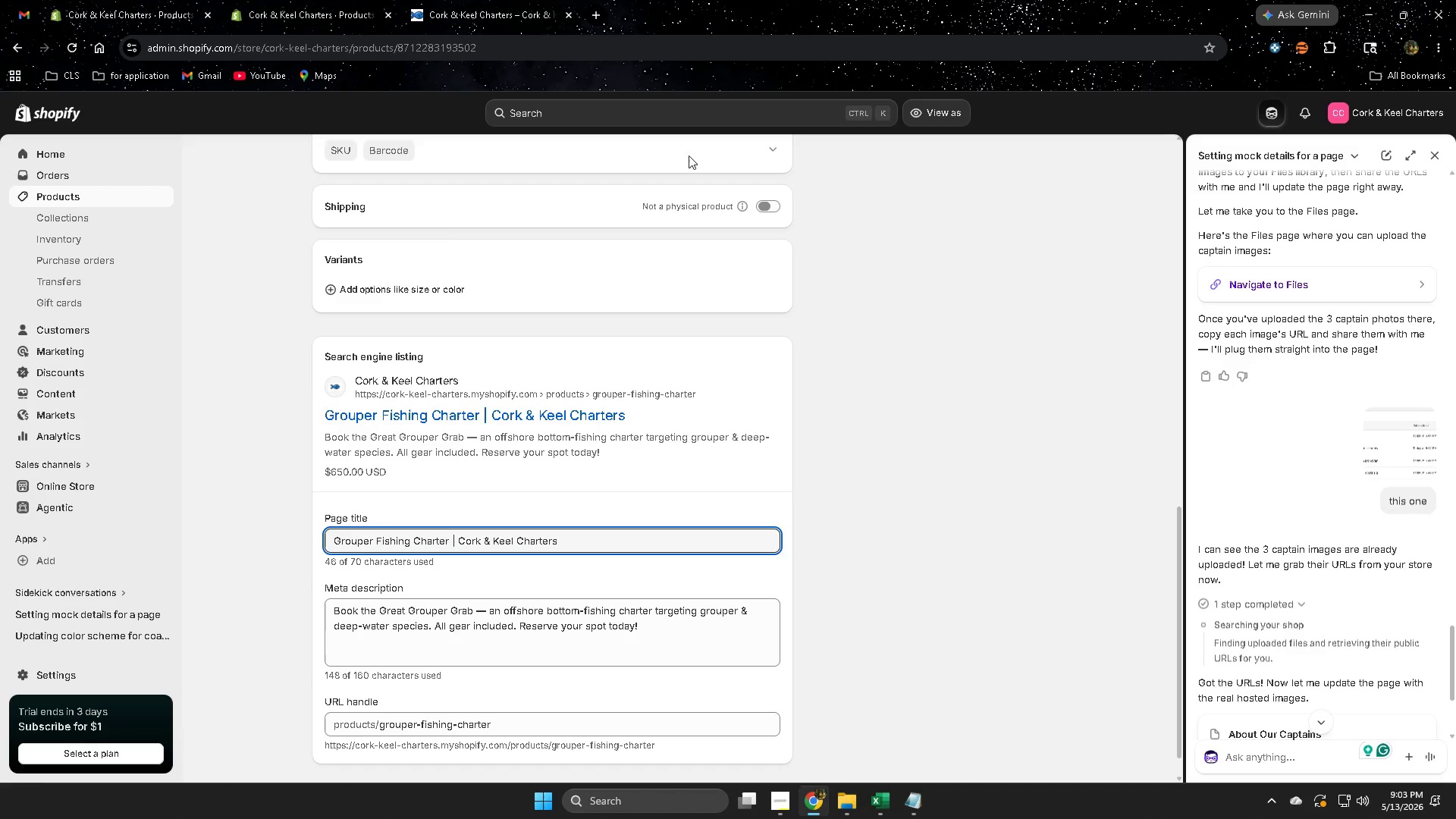 
left_click([1440, 156])
 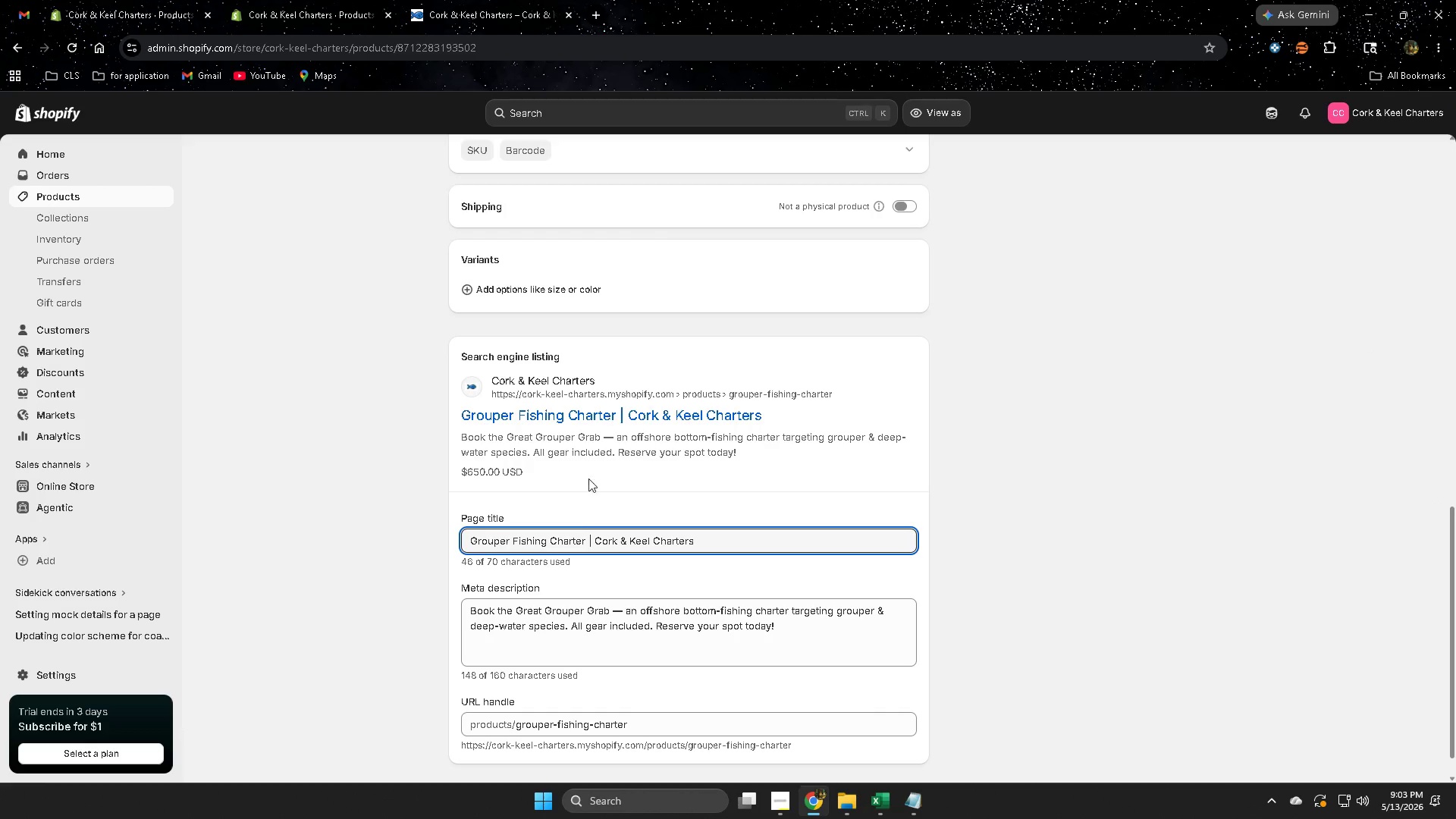 
scroll: coordinate [667, 528], scroll_direction: down, amount: 1.0
 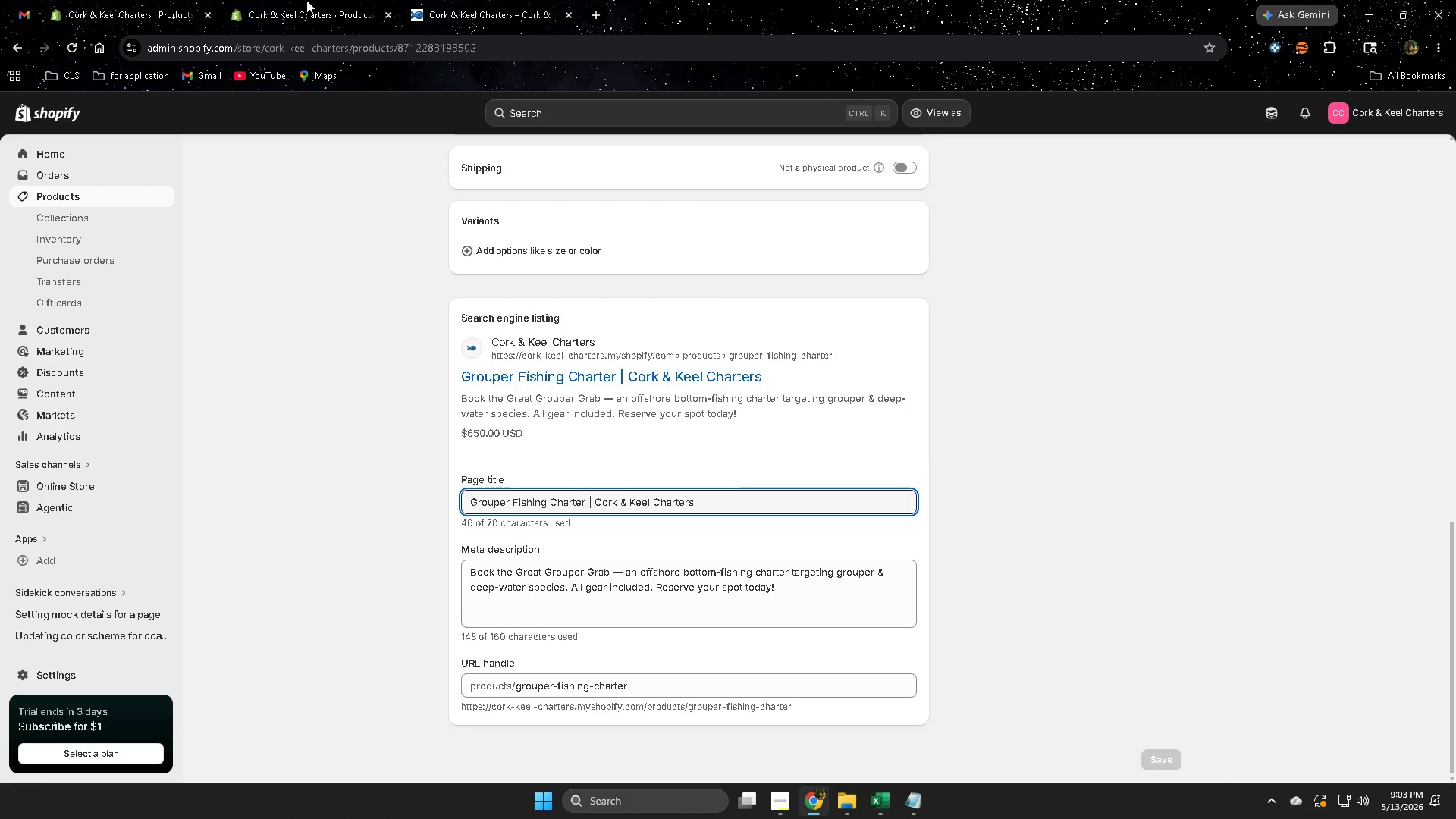 
left_click([306, 0])
 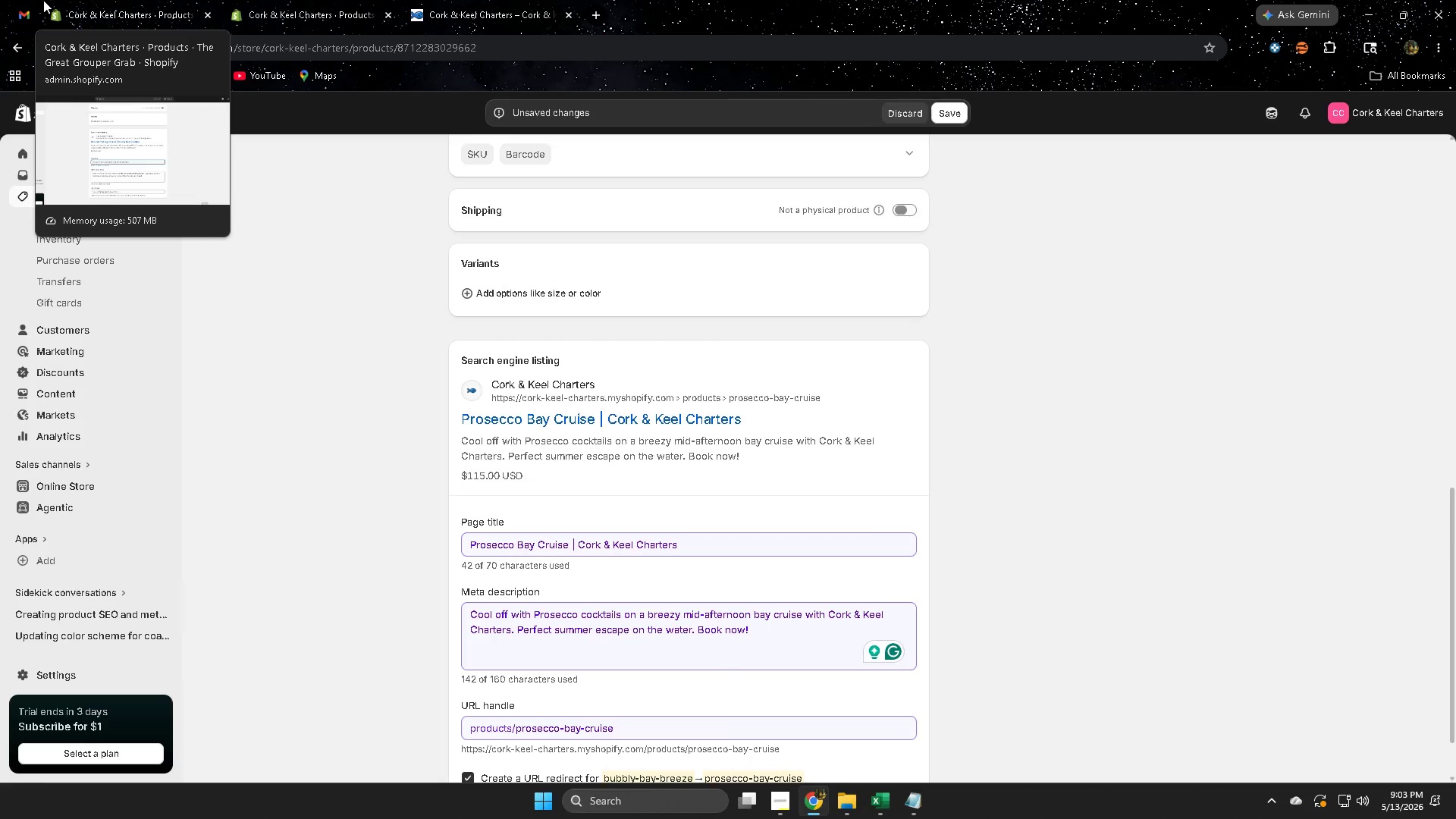 
left_click([43, 0])
 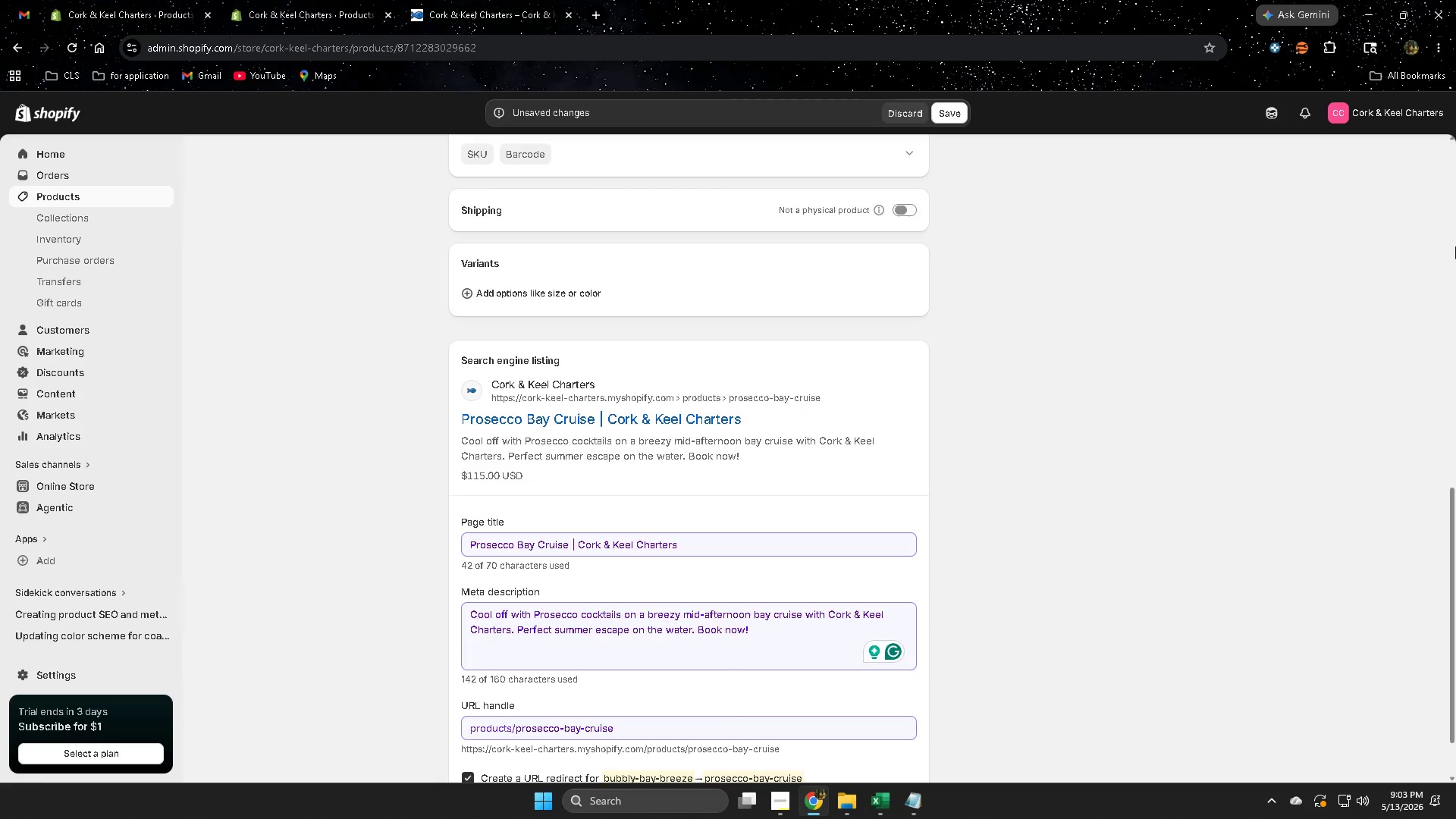 
left_click([1266, 122])
 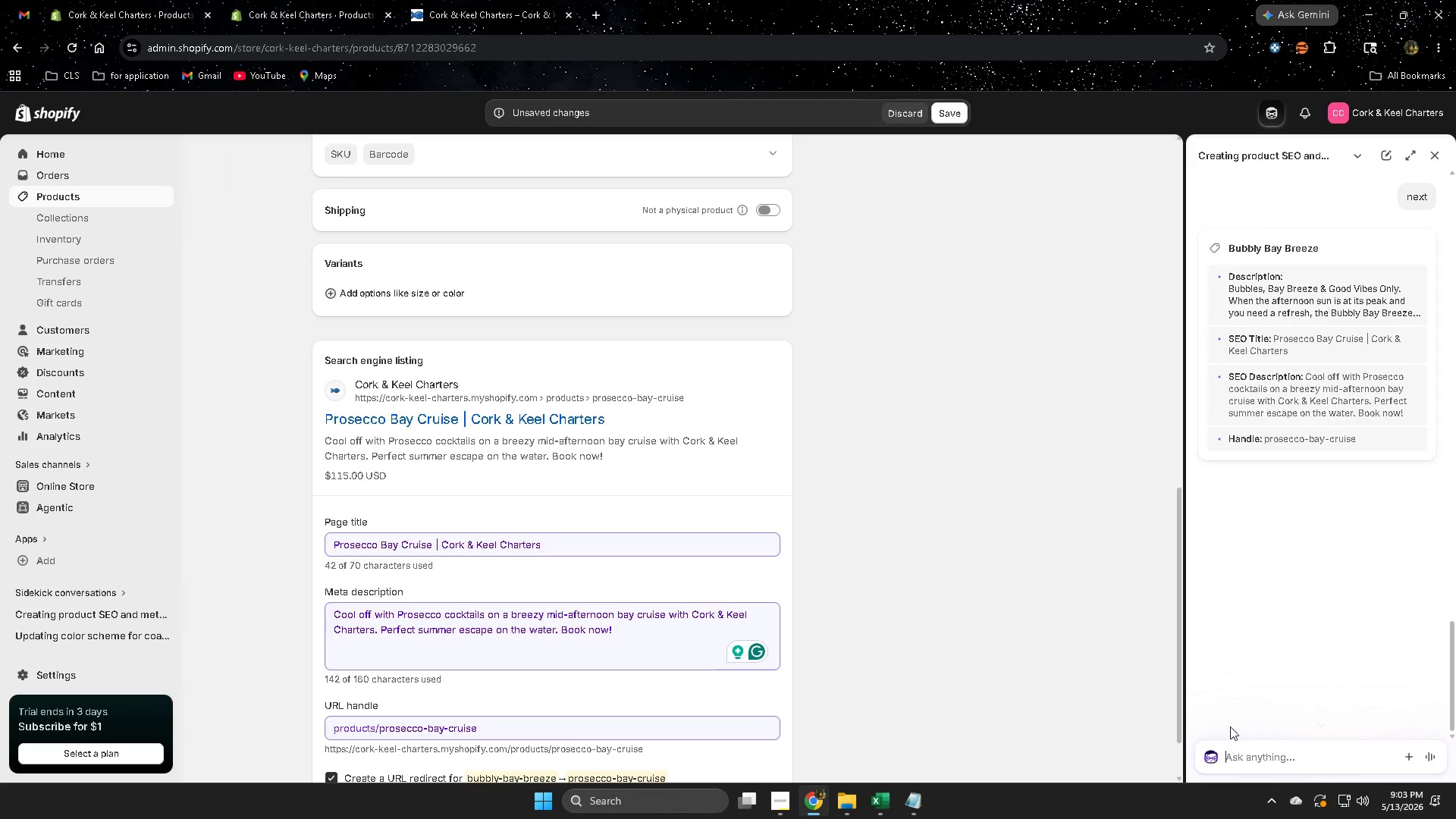 
scroll: coordinate [616, 581], scroll_direction: up, amount: 8.0
 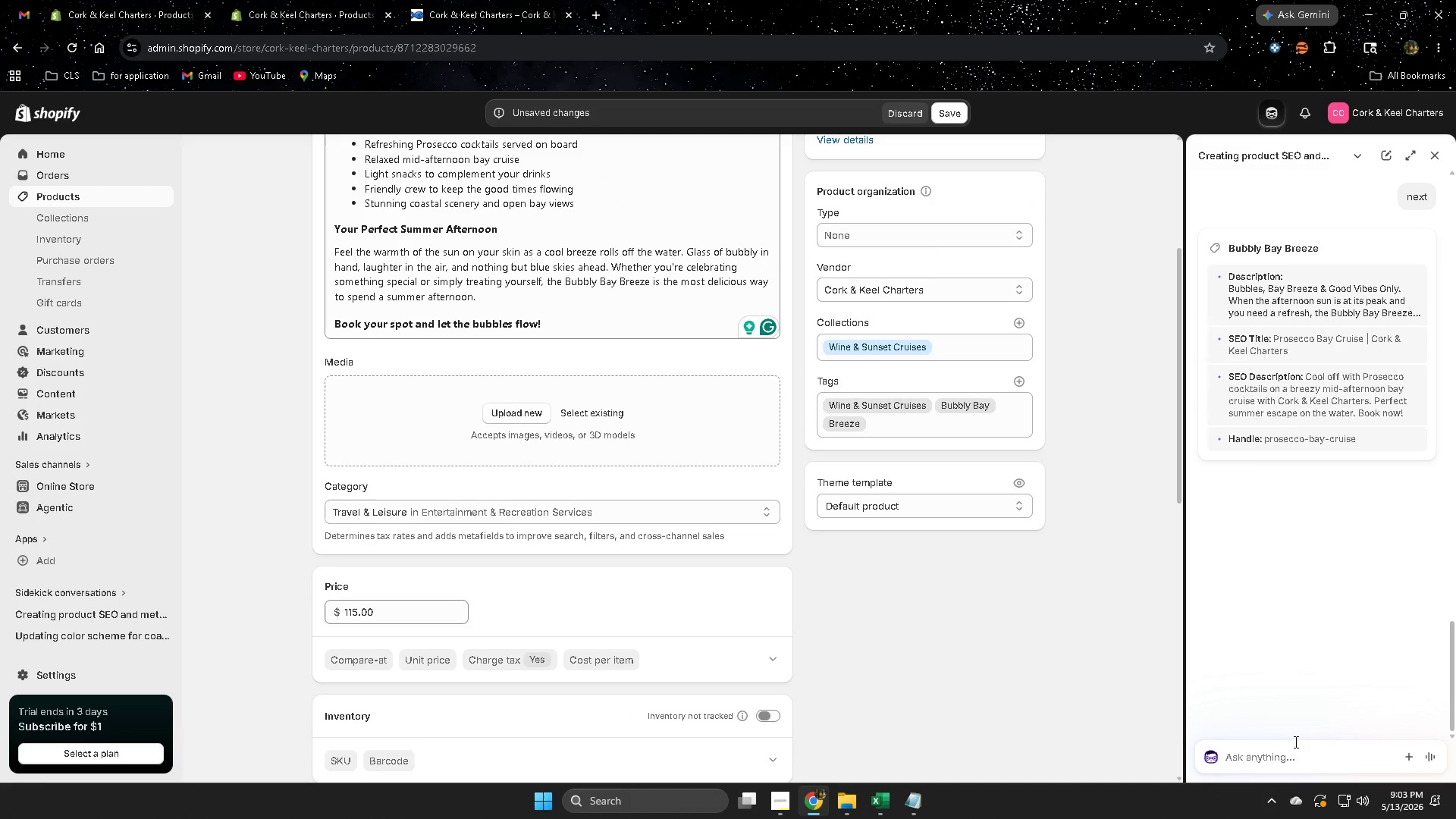 
left_click([1262, 761])
 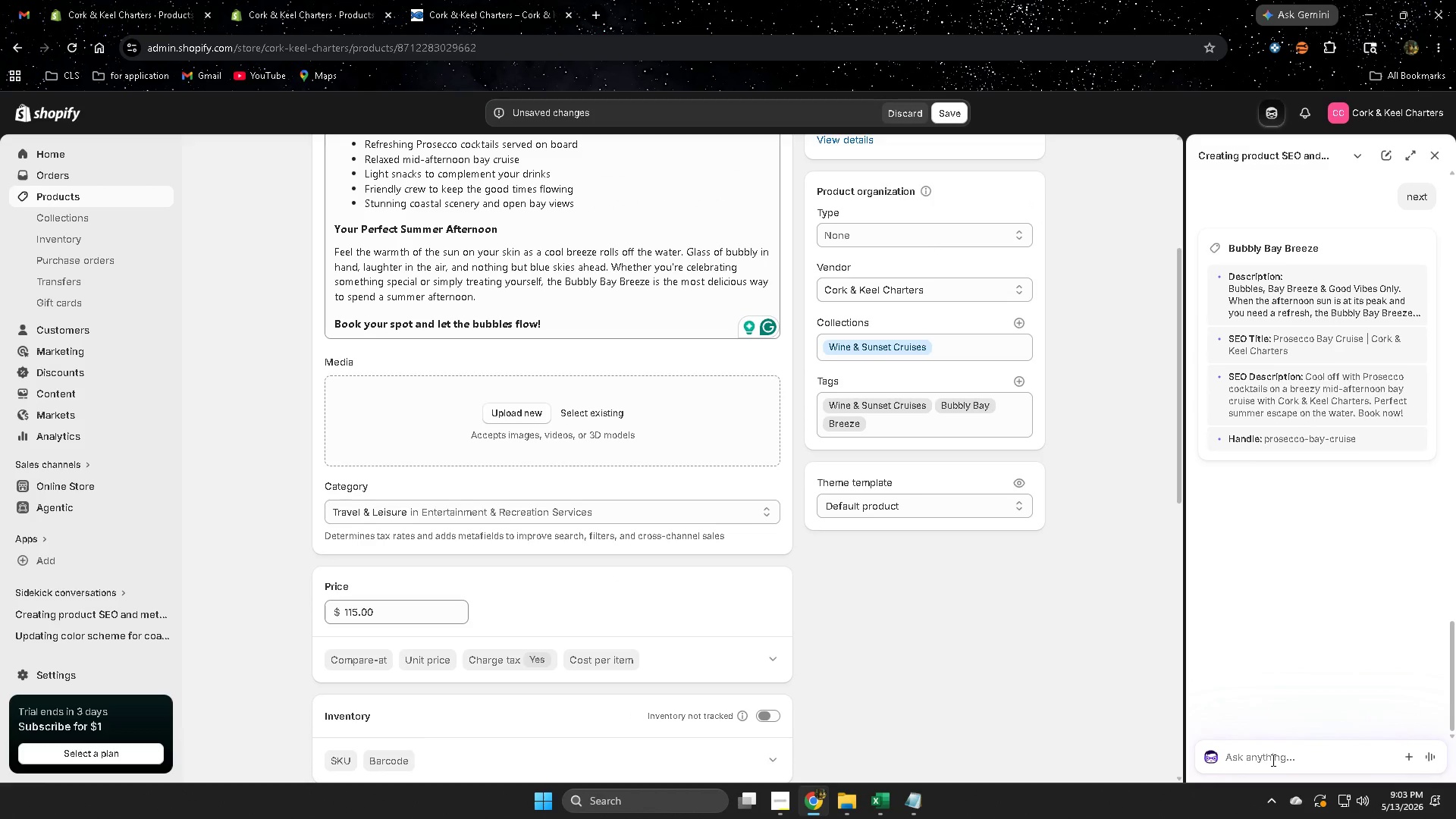 
type(image alt text)
 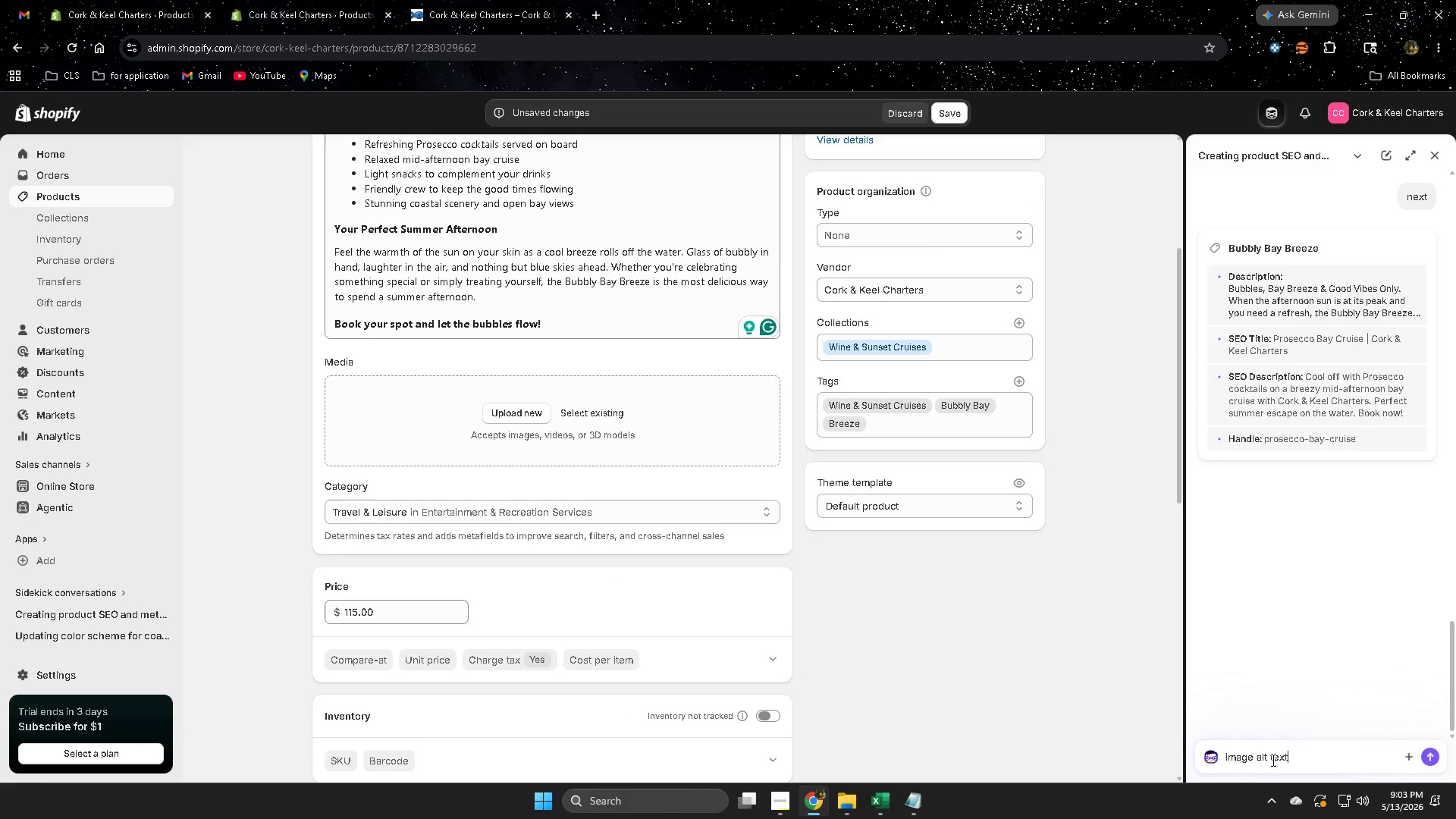 
key(Enter)
 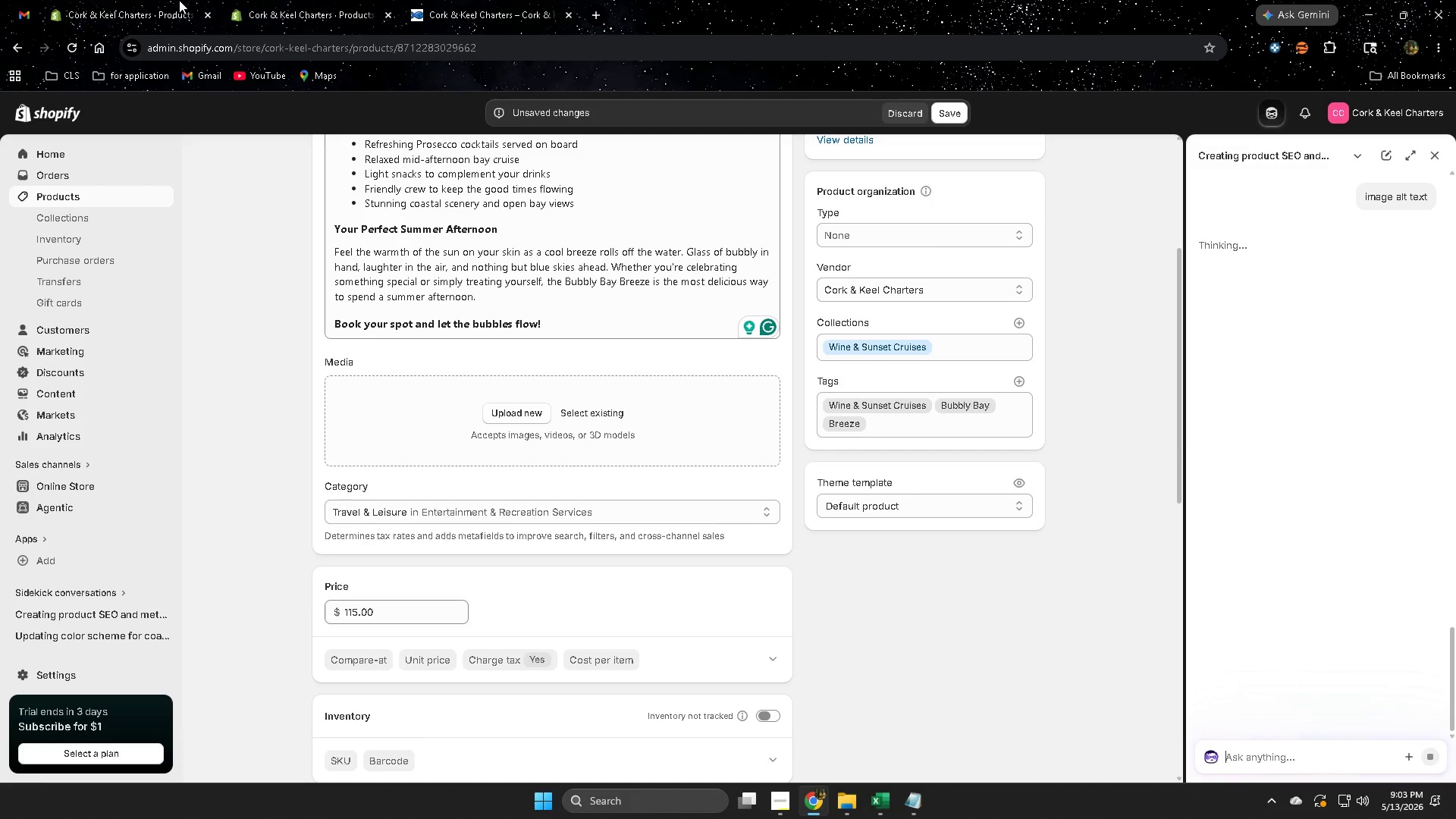 
left_click([137, 0])
 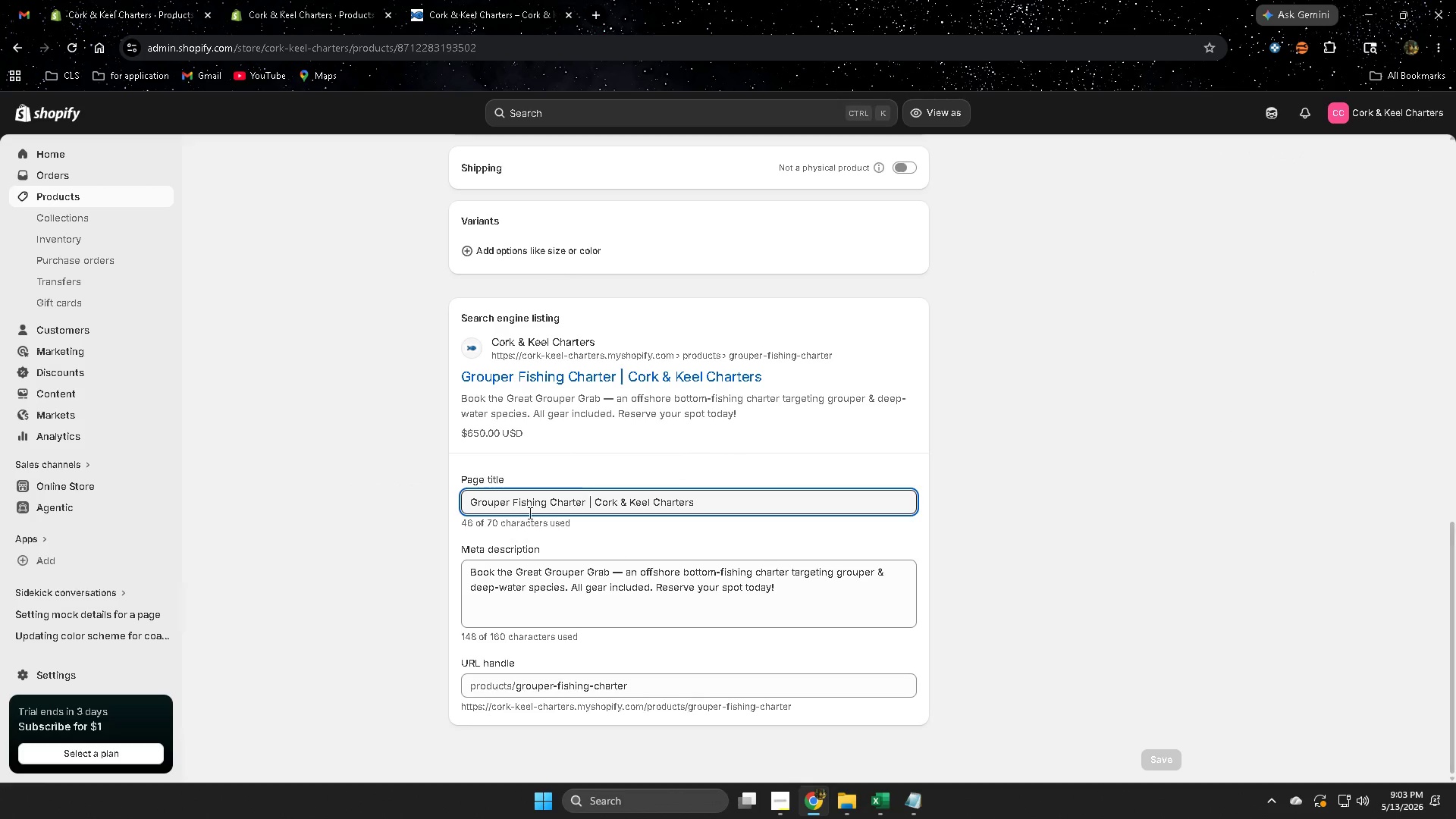 
scroll: coordinate [525, 520], scroll_direction: down, amount: 4.0
 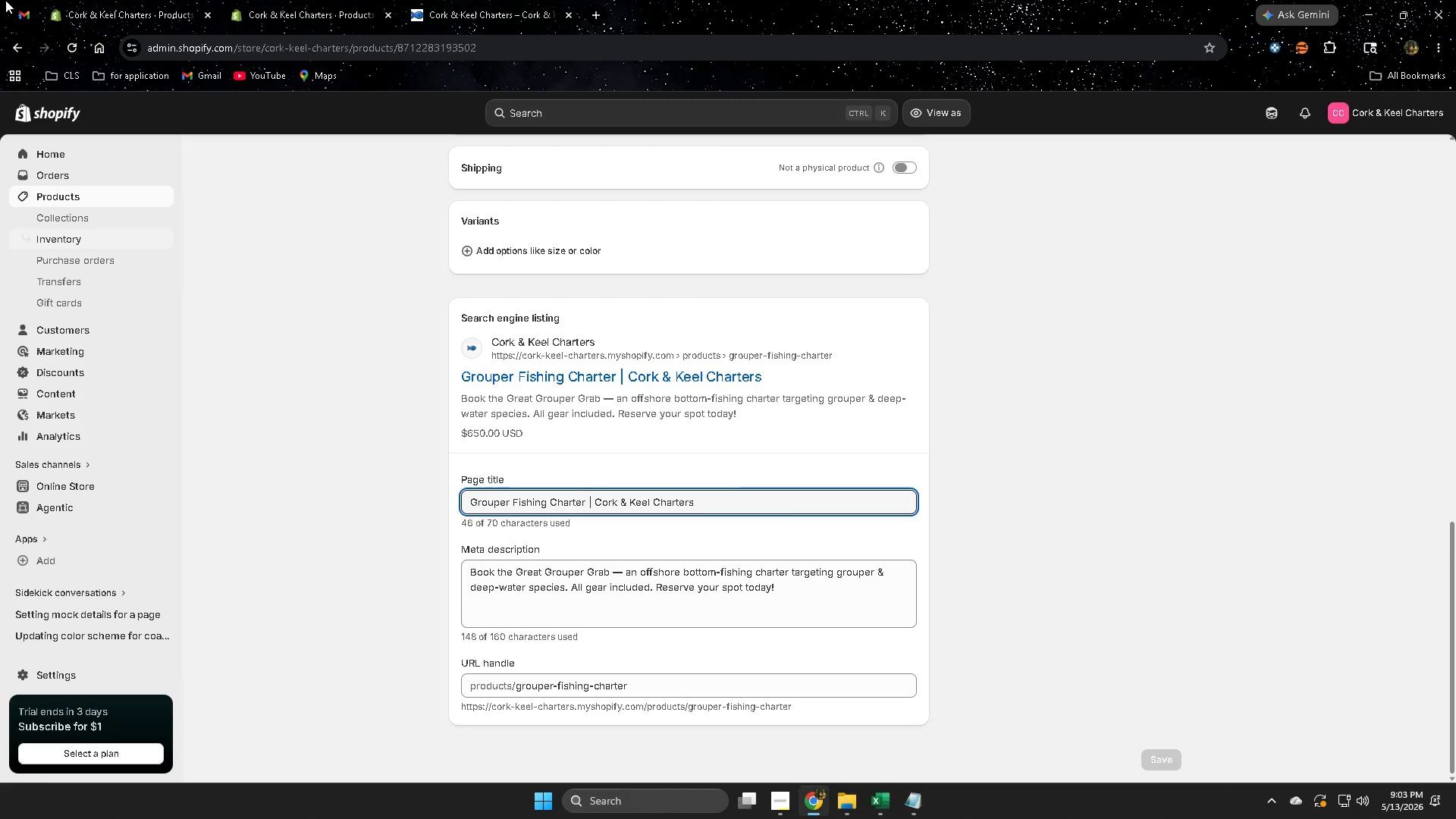 
scroll: coordinate [476, 397], scroll_direction: up, amount: 17.0
 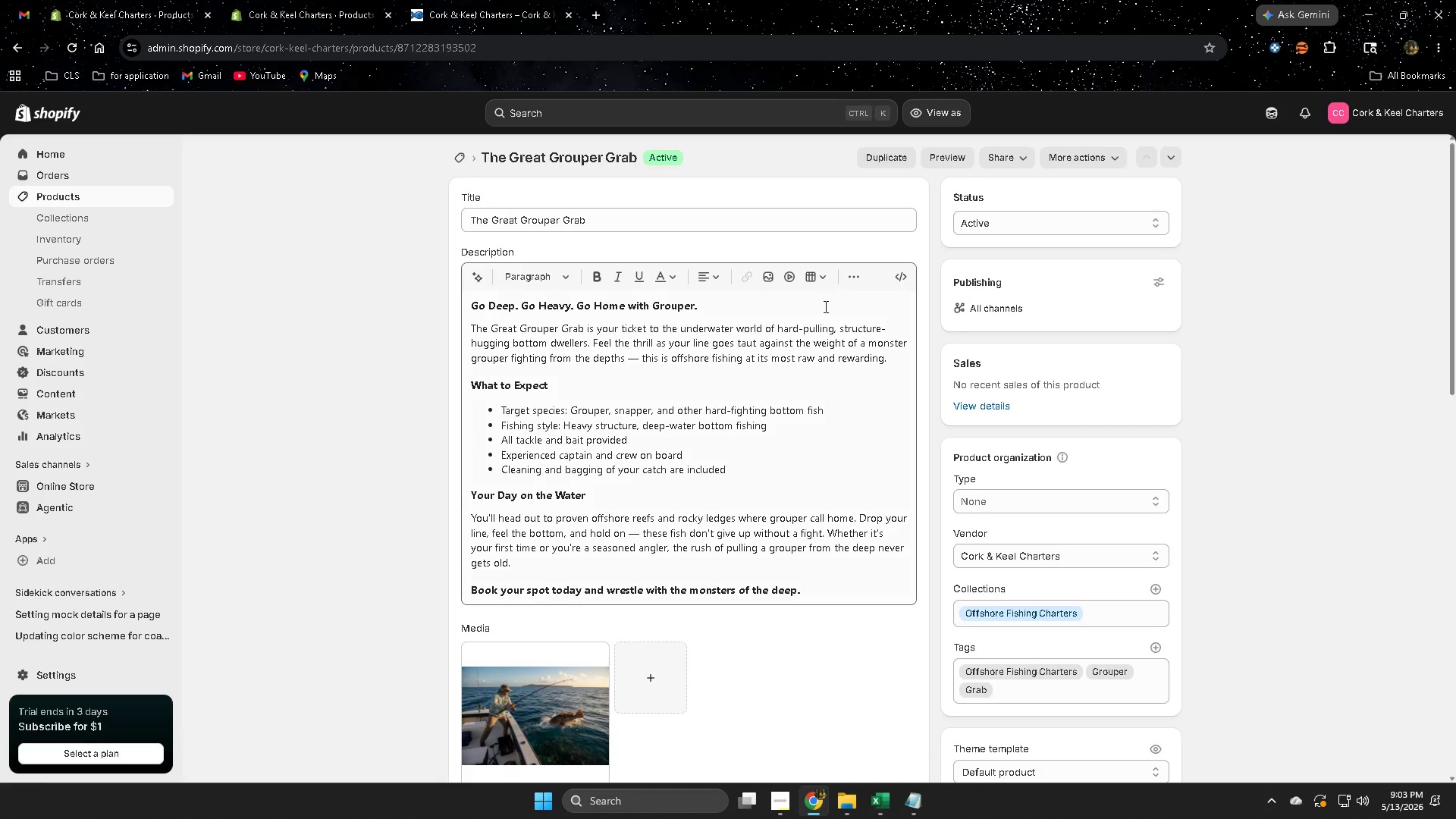 
scroll: coordinate [785, 334], scroll_direction: down, amount: 2.0
 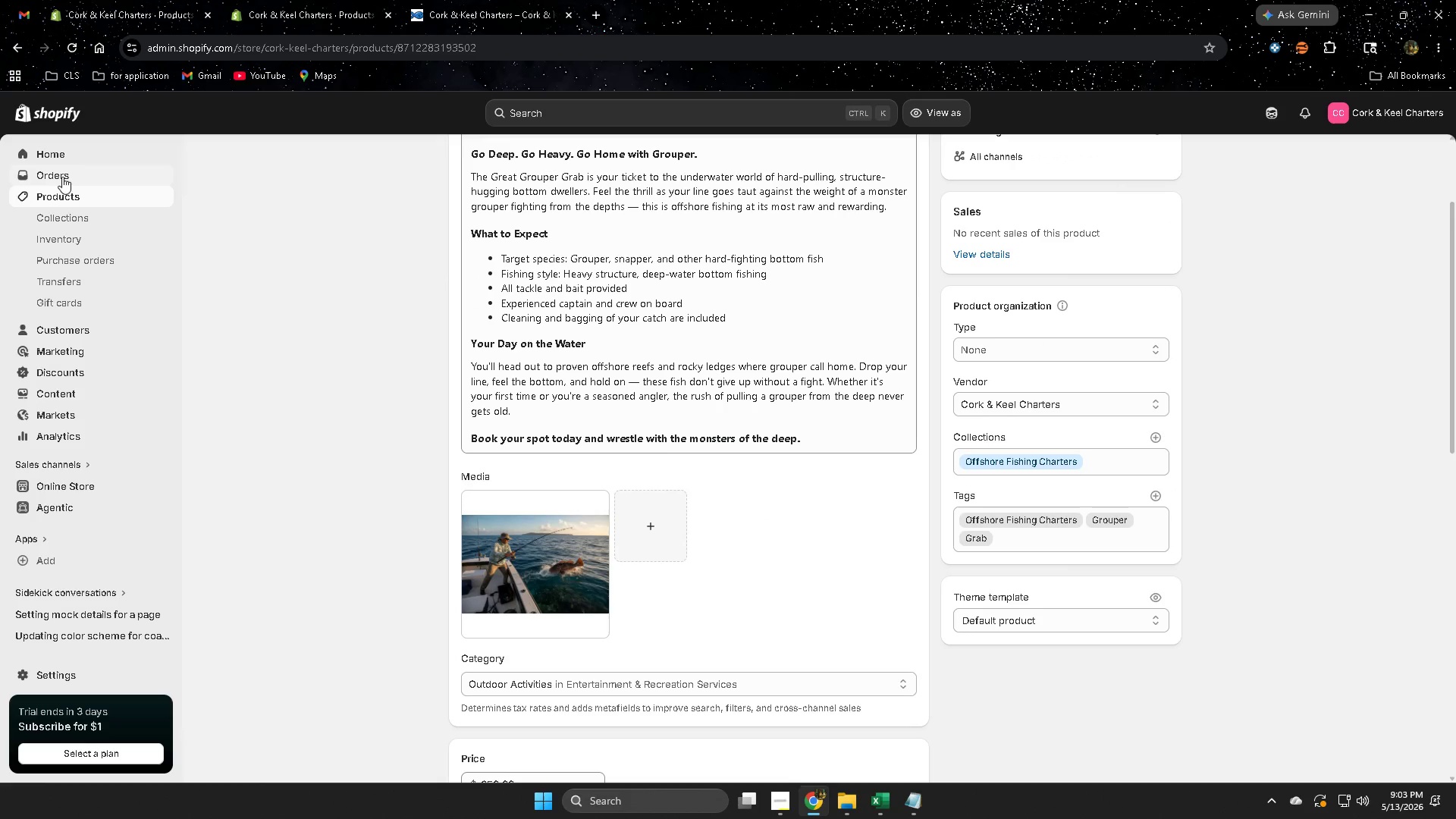 
left_click([55, 193])
 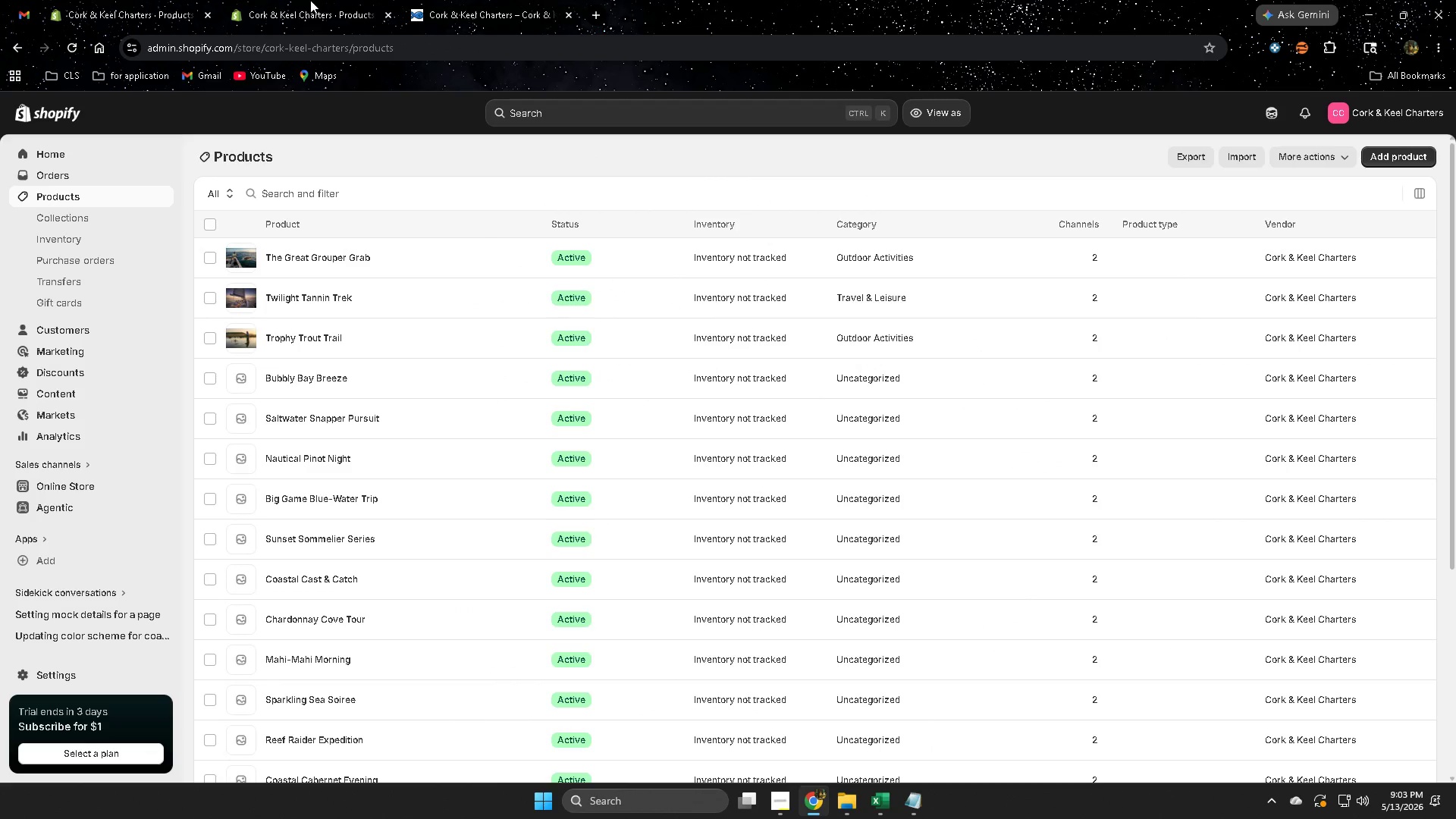 
left_click([290, 0])
 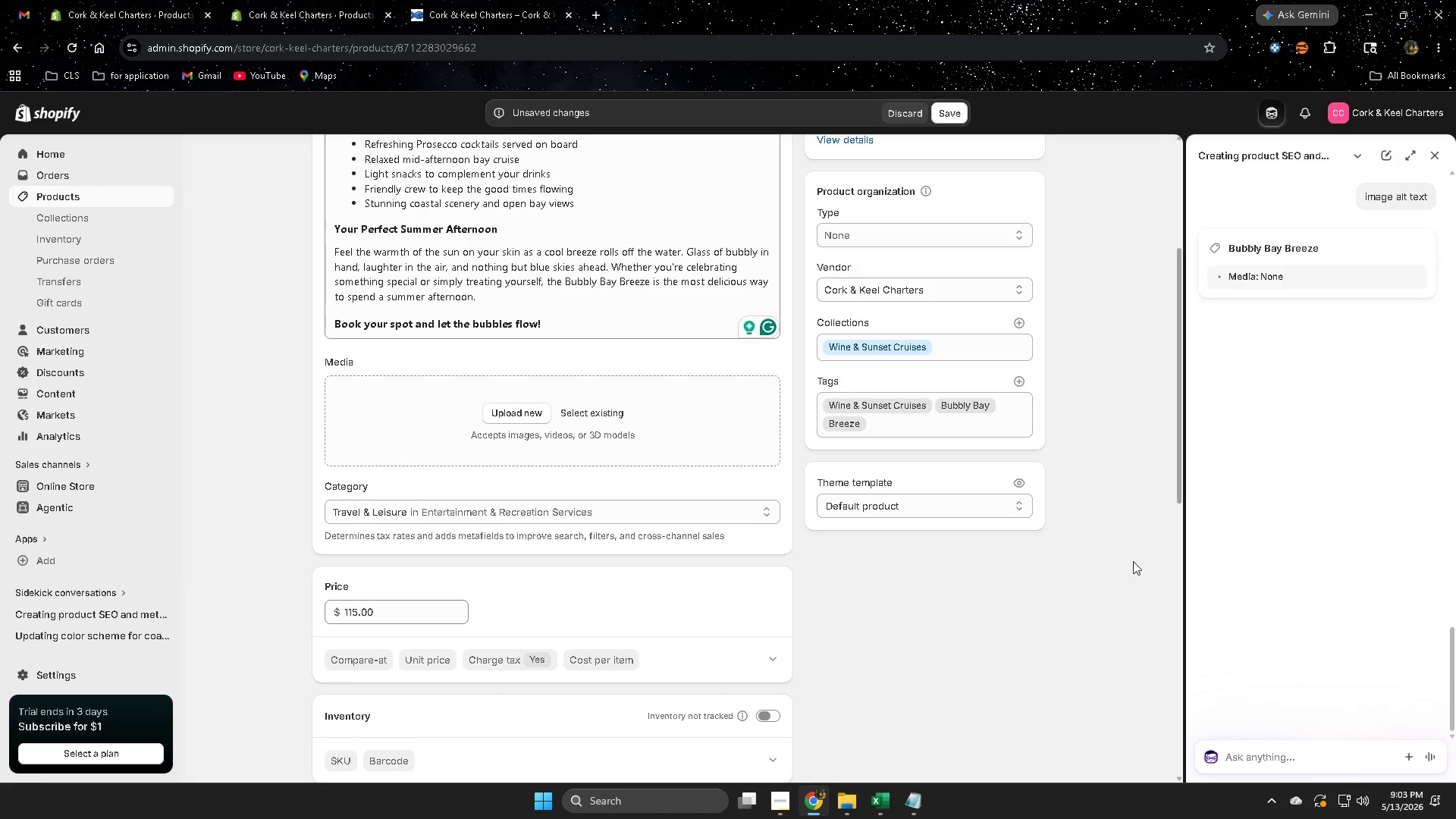 
scroll: coordinate [1335, 548], scroll_direction: up, amount: 11.0
 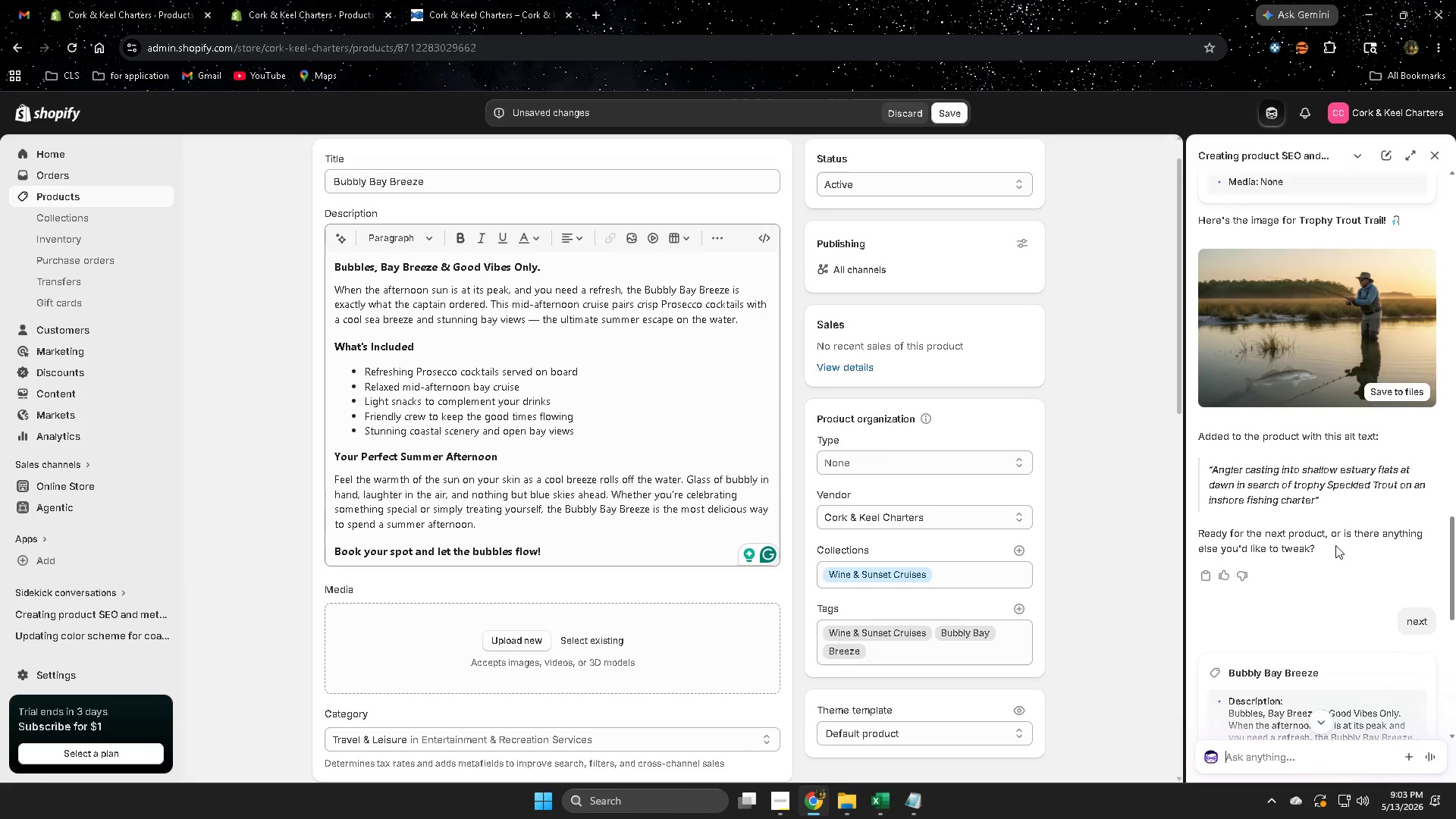 
scroll: coordinate [987, 469], scroll_direction: down, amount: 25.0
 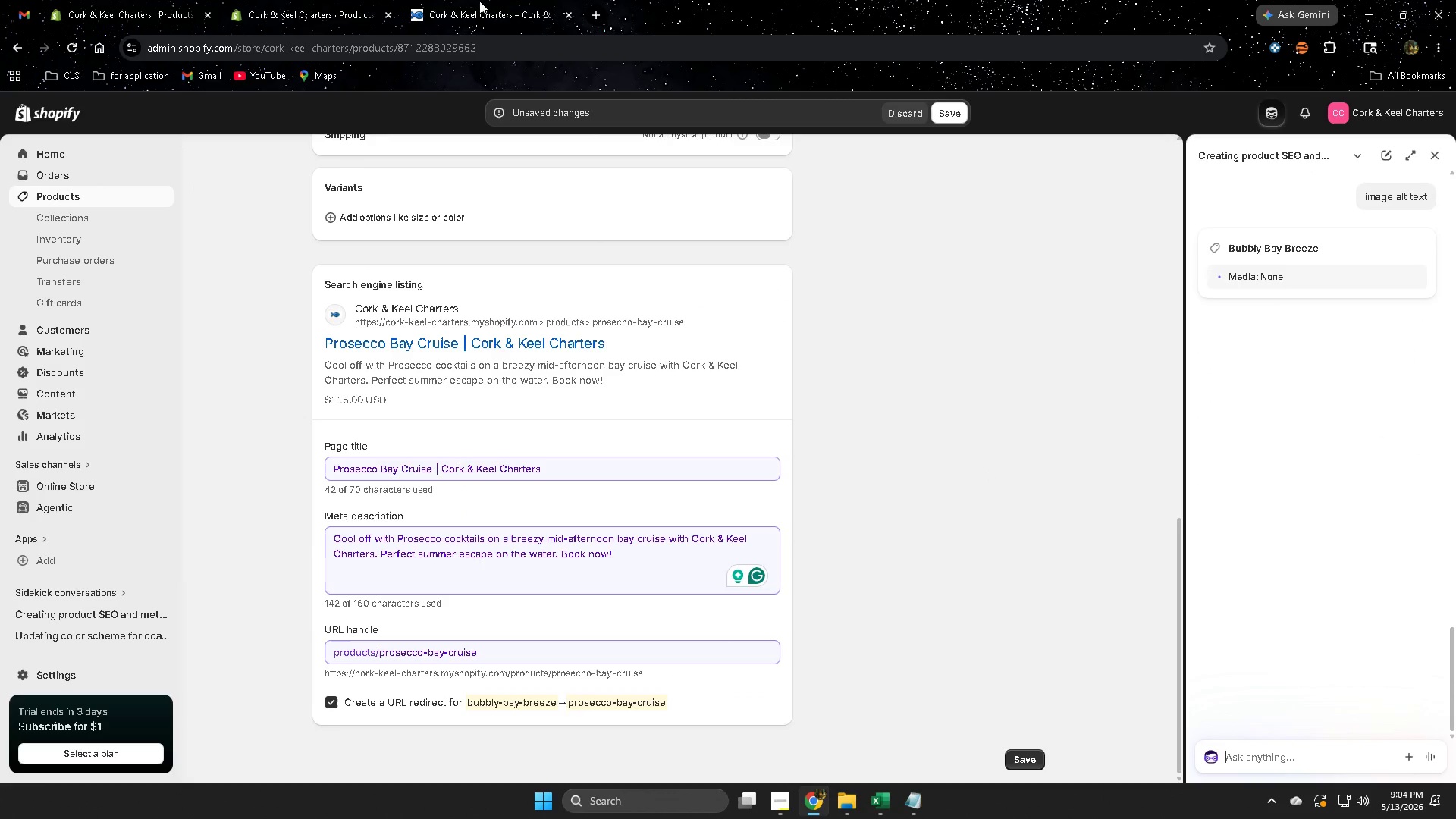 
left_click([96, 0])
 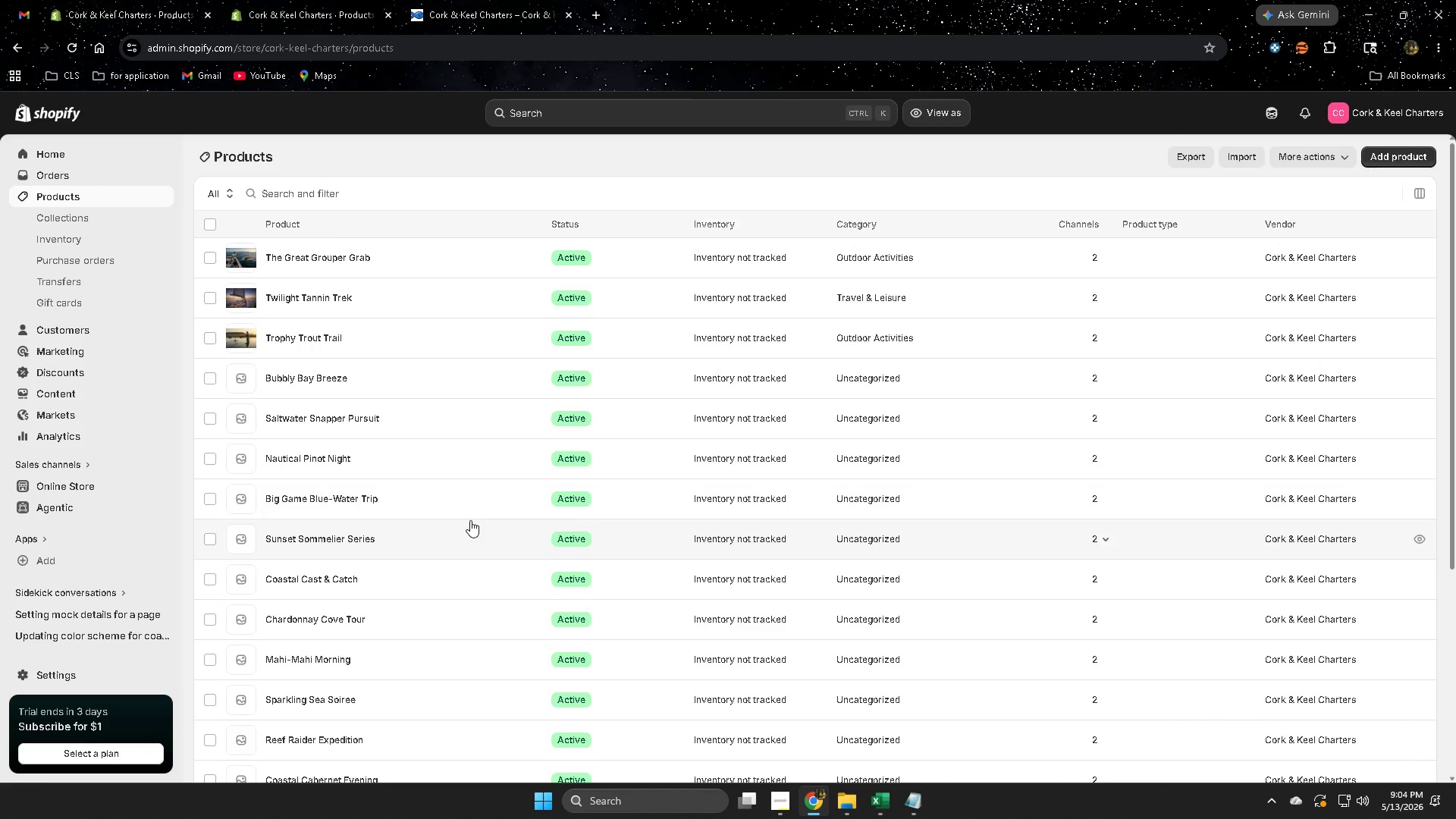 
scroll: coordinate [499, 505], scroll_direction: down, amount: 2.0
 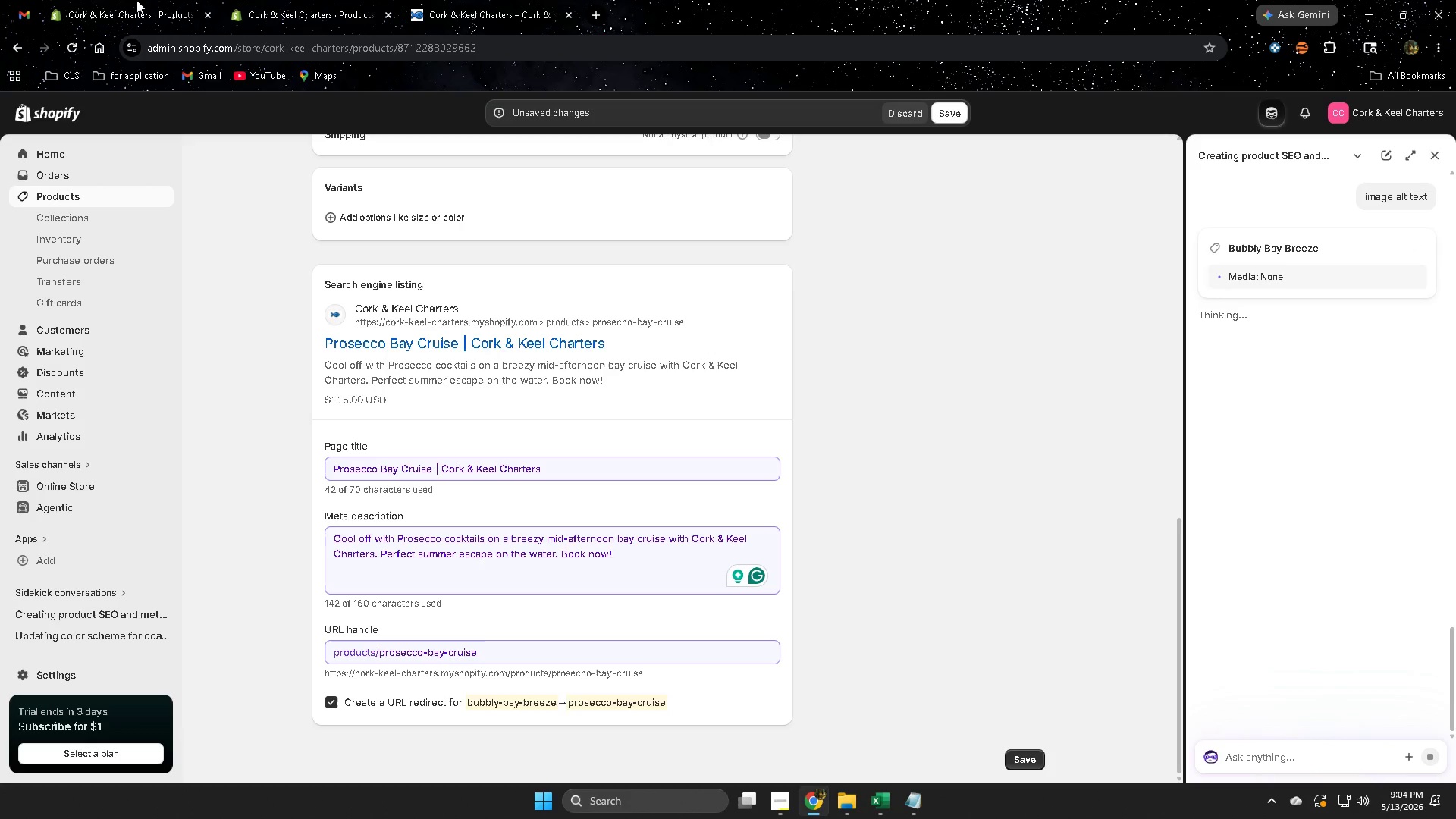 
left_click([439, 0])
 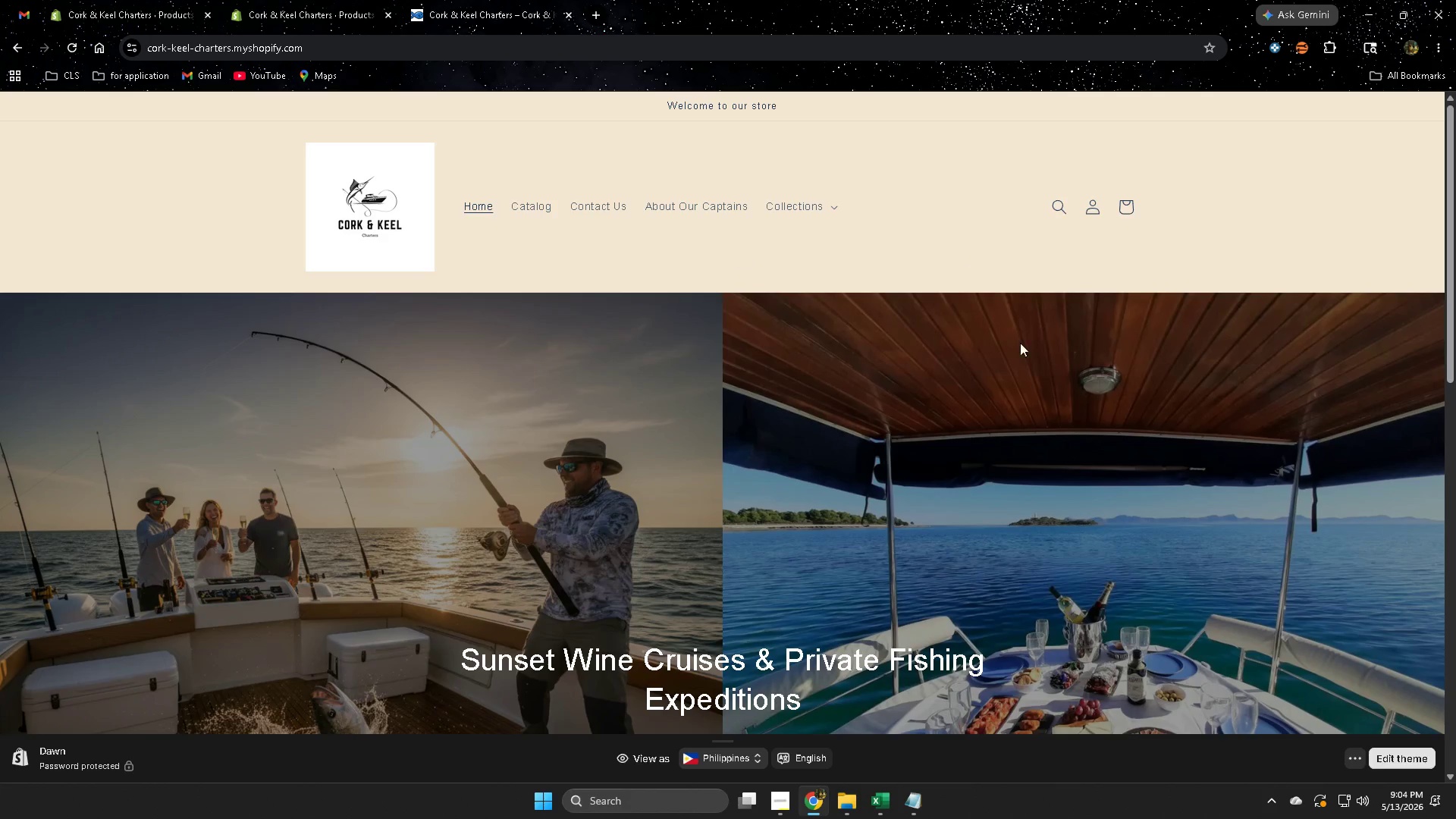 
scroll: coordinate [1003, 536], scroll_direction: down, amount: 8.0
 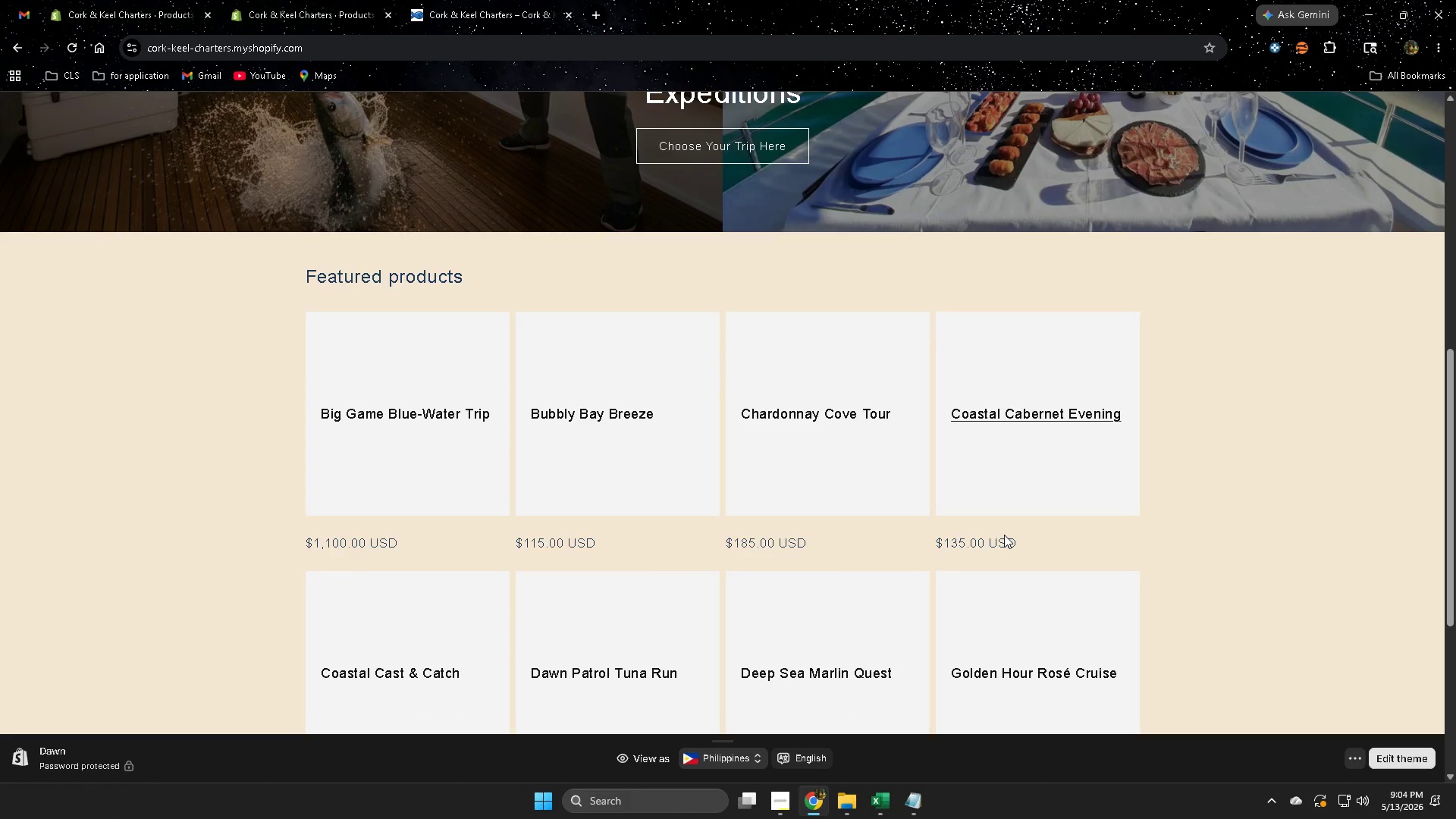 
scroll: coordinate [999, 541], scroll_direction: up, amount: 4.0
 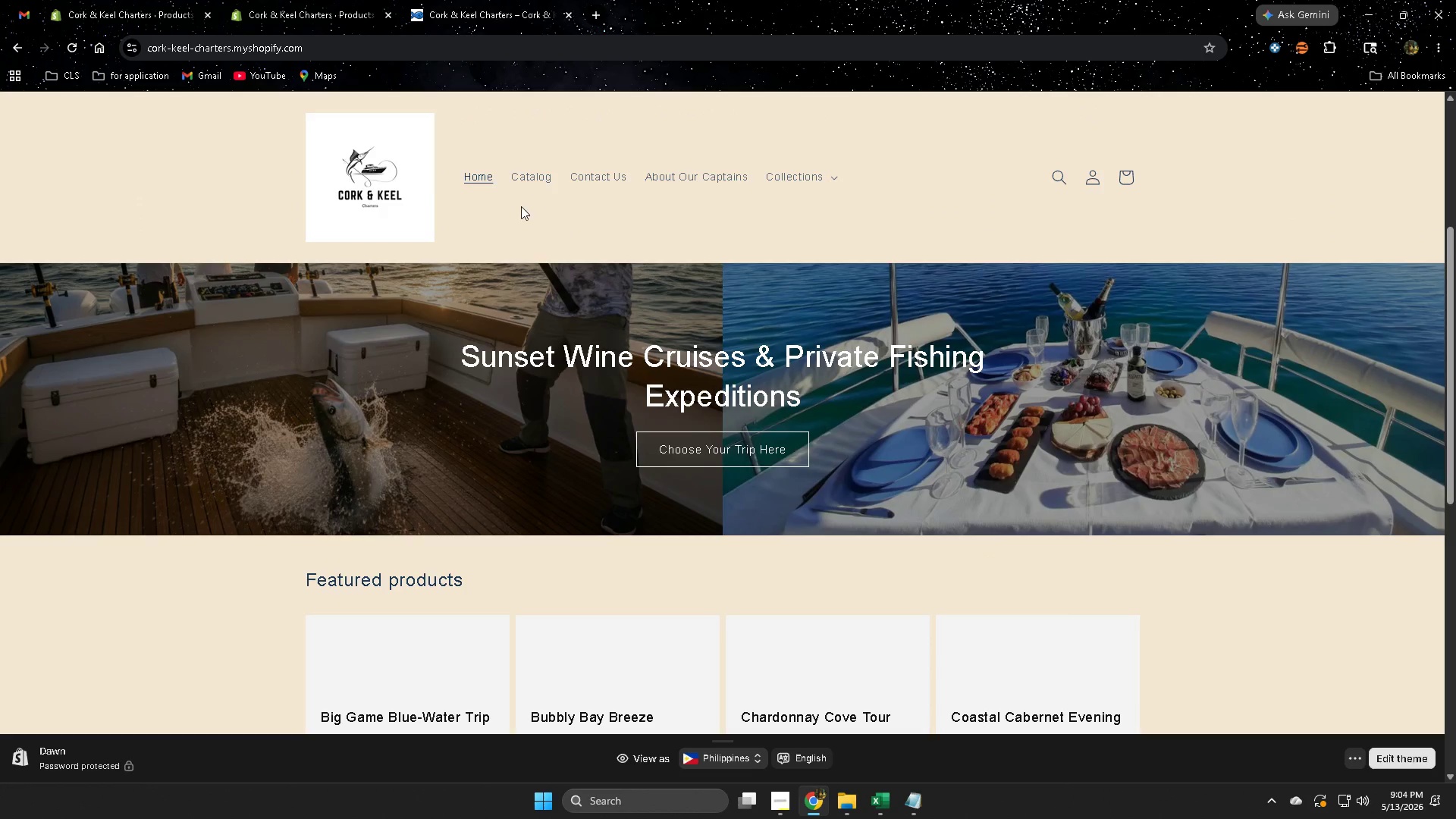 
left_click([482, 177])
 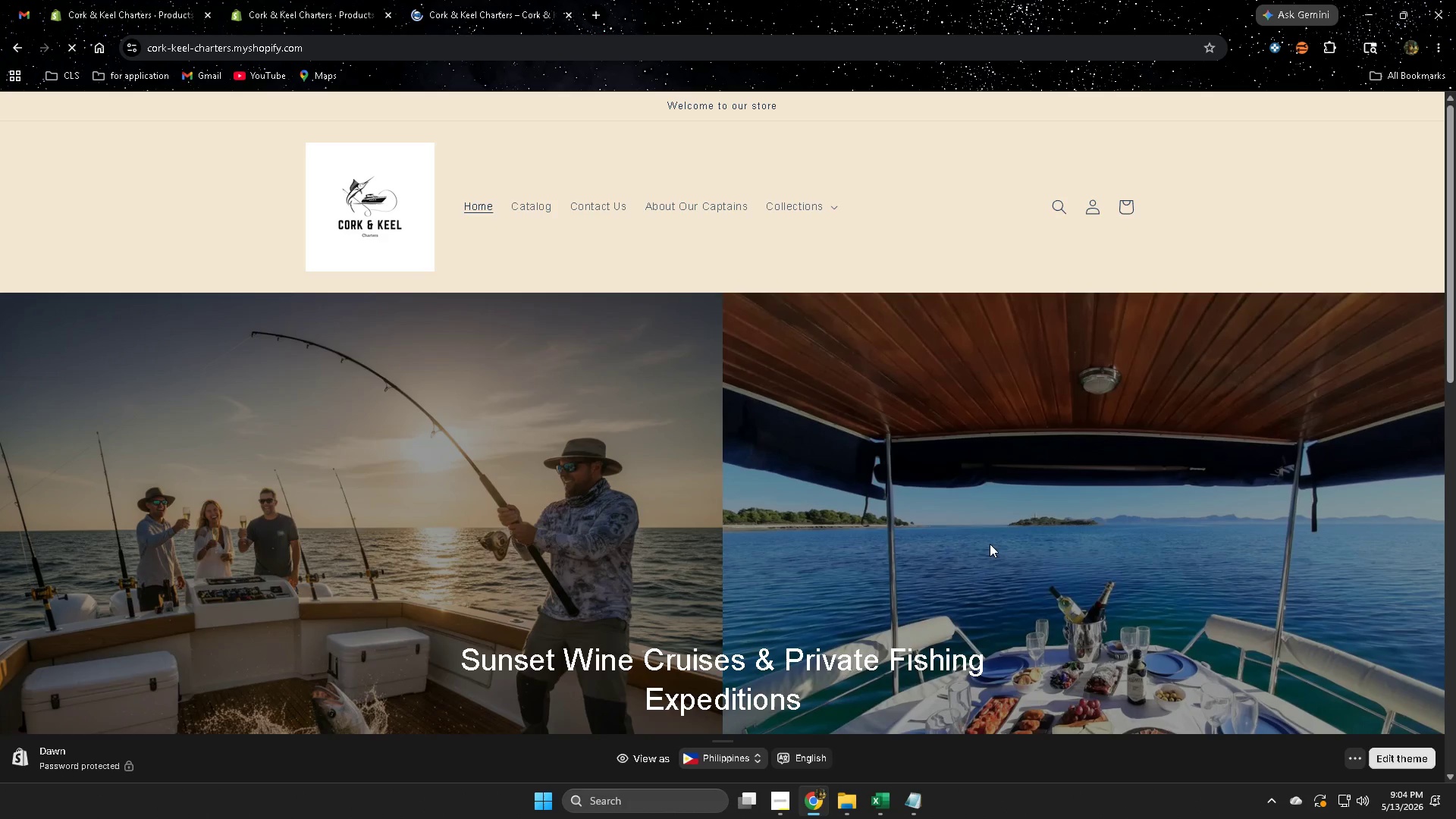 
scroll: coordinate [981, 530], scroll_direction: down, amount: 7.0
 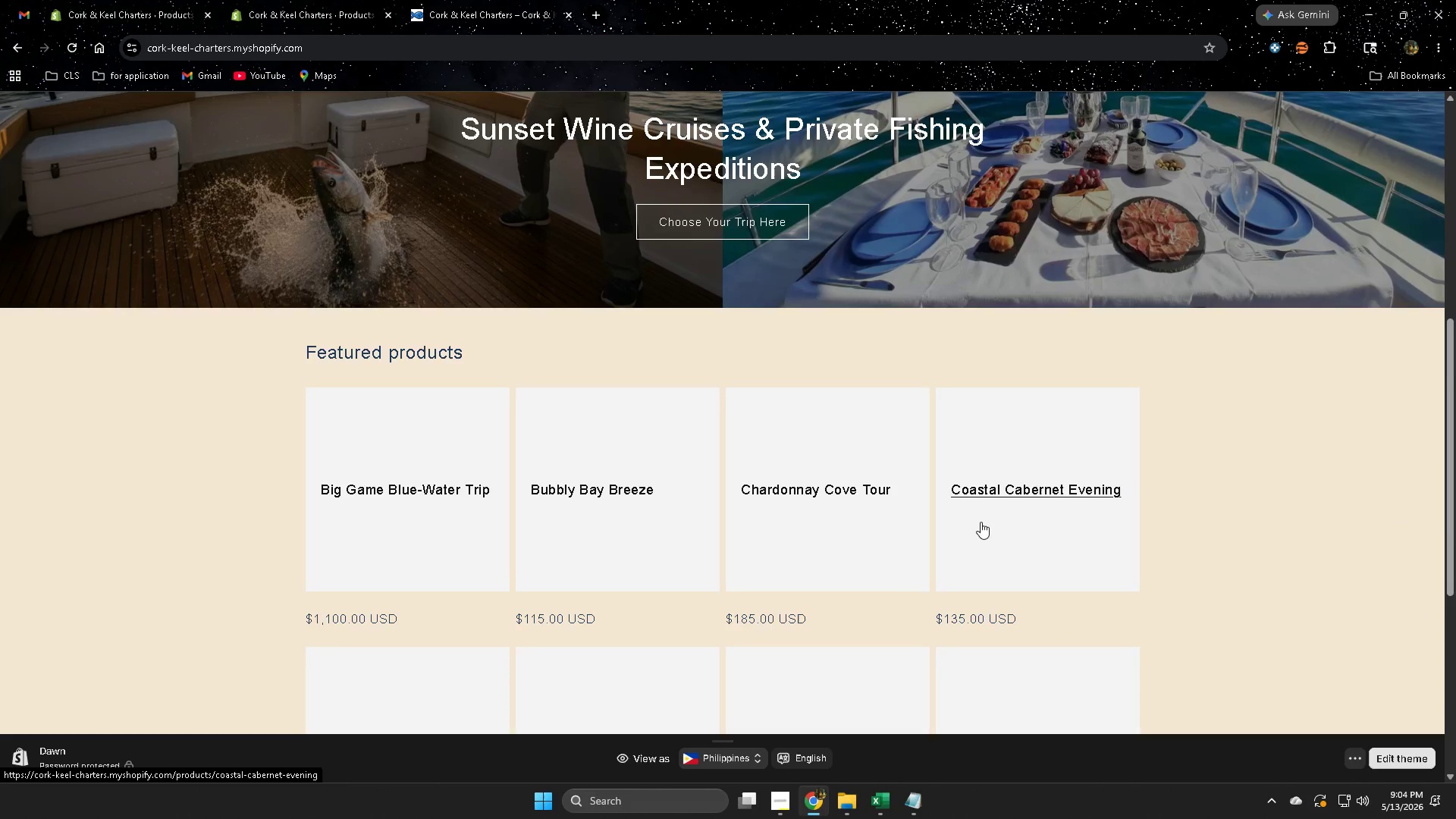 
scroll: coordinate [846, 485], scroll_direction: up, amount: 4.0
 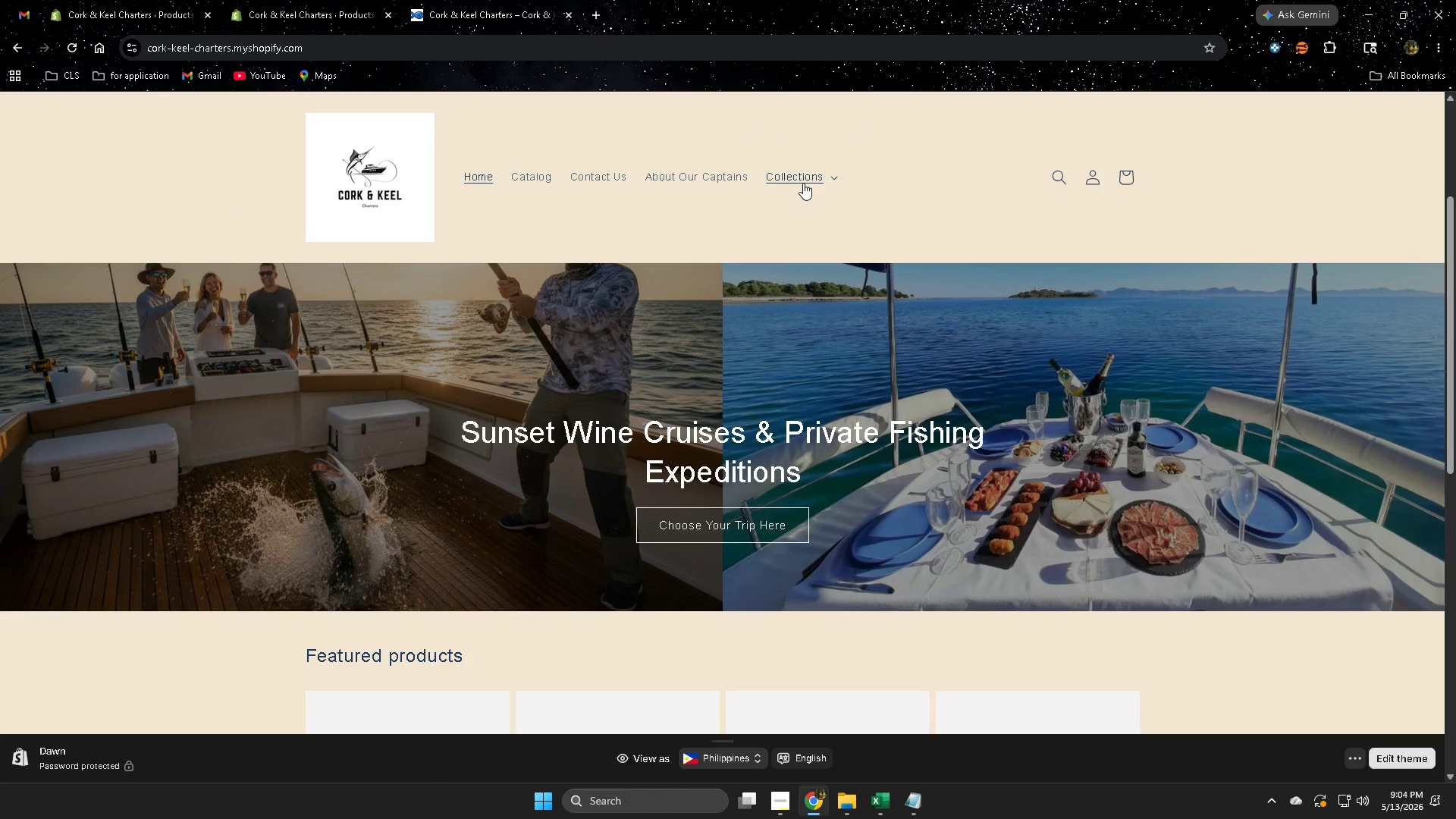 
left_click([803, 183])
 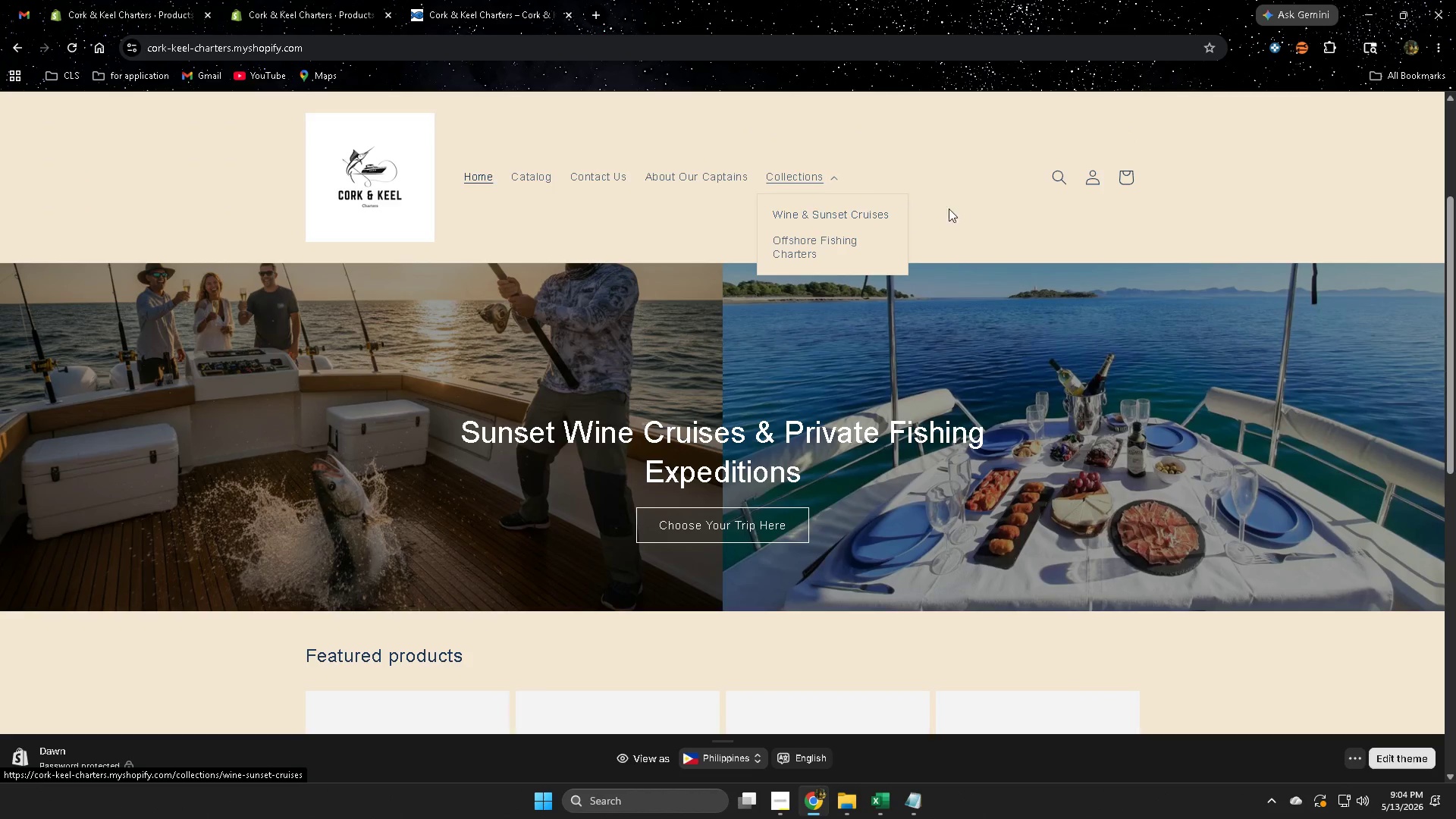 
left_click([987, 208])
 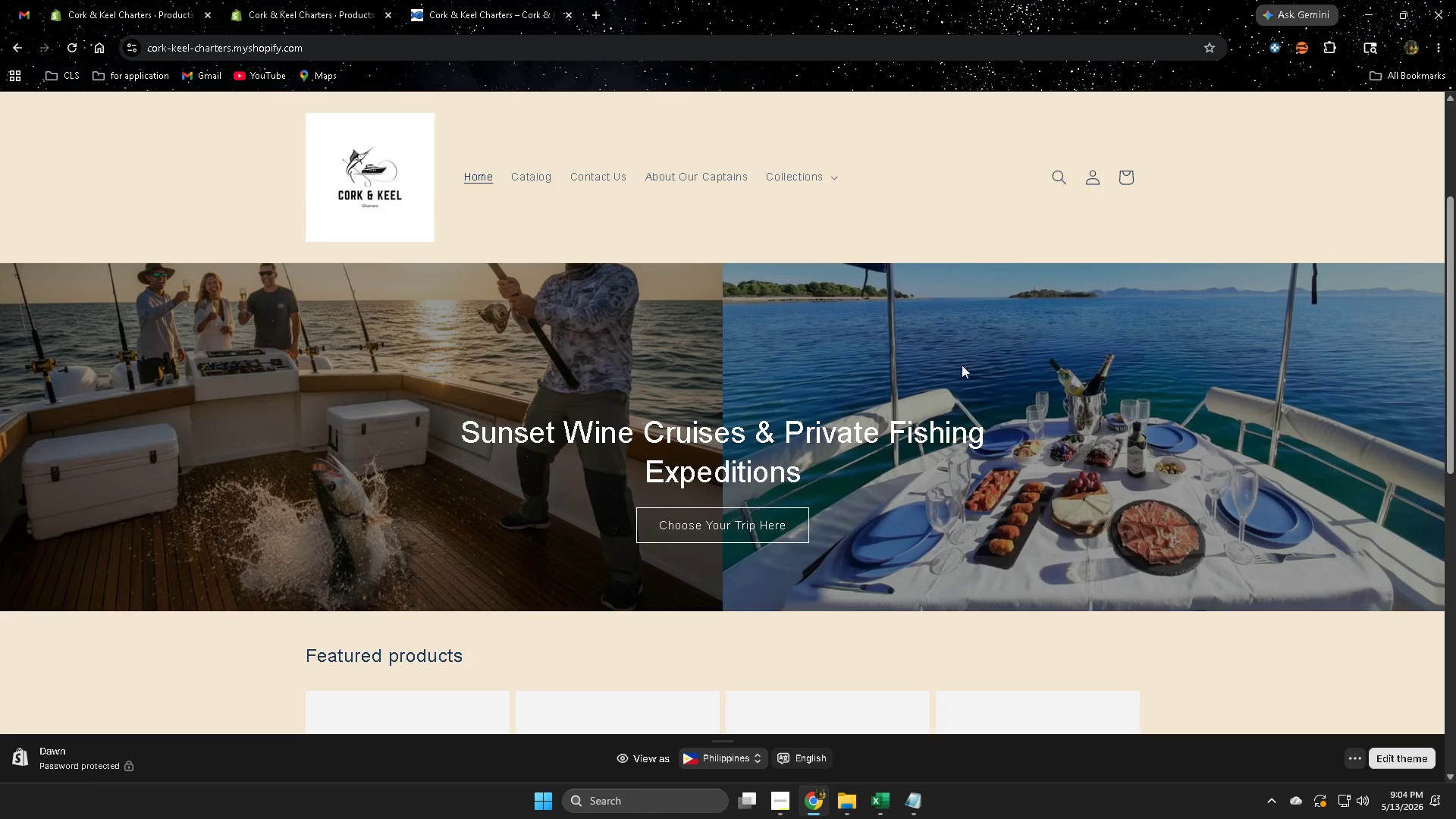 
wait(5.09)
 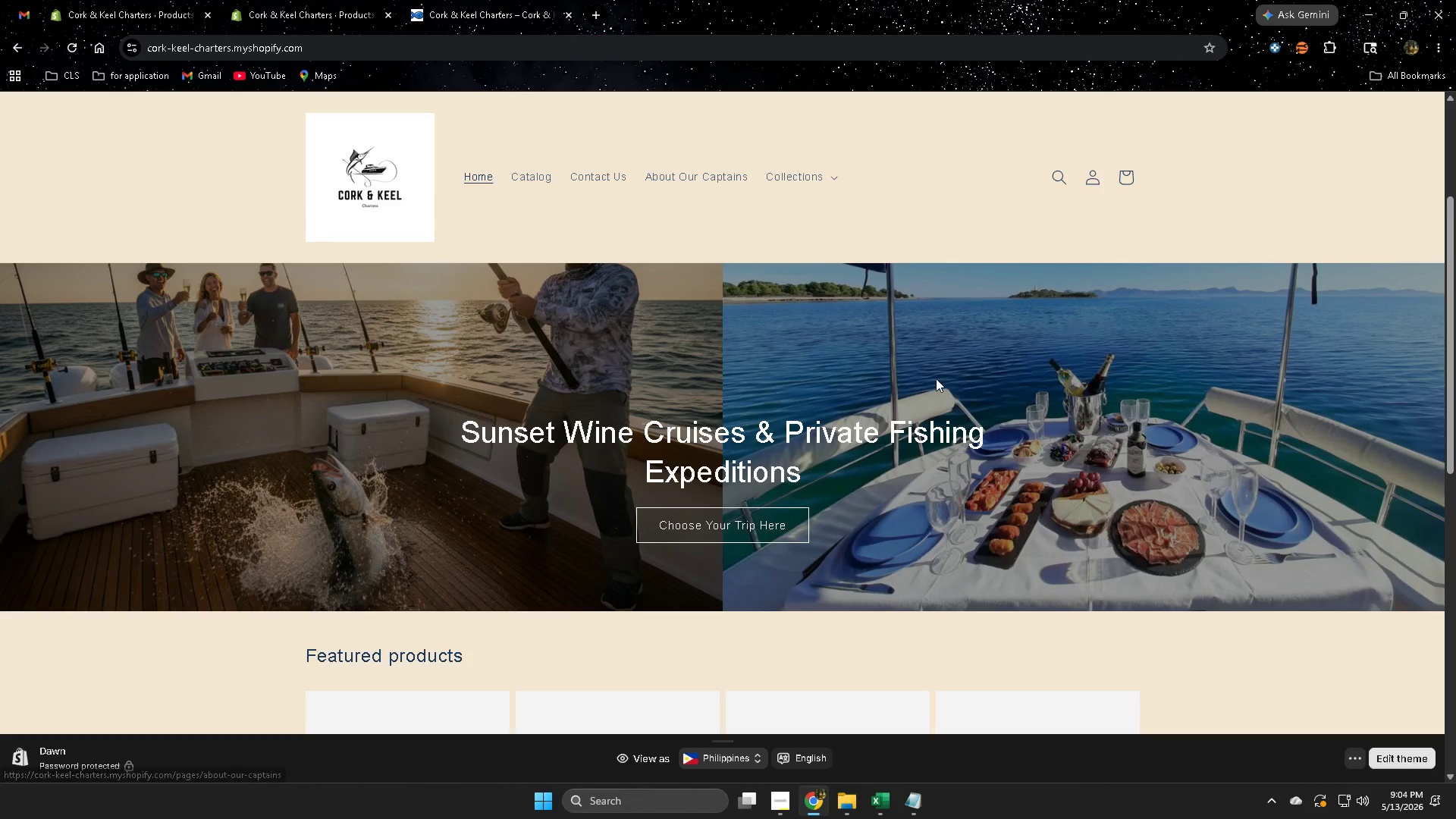 
left_click([592, 171])
 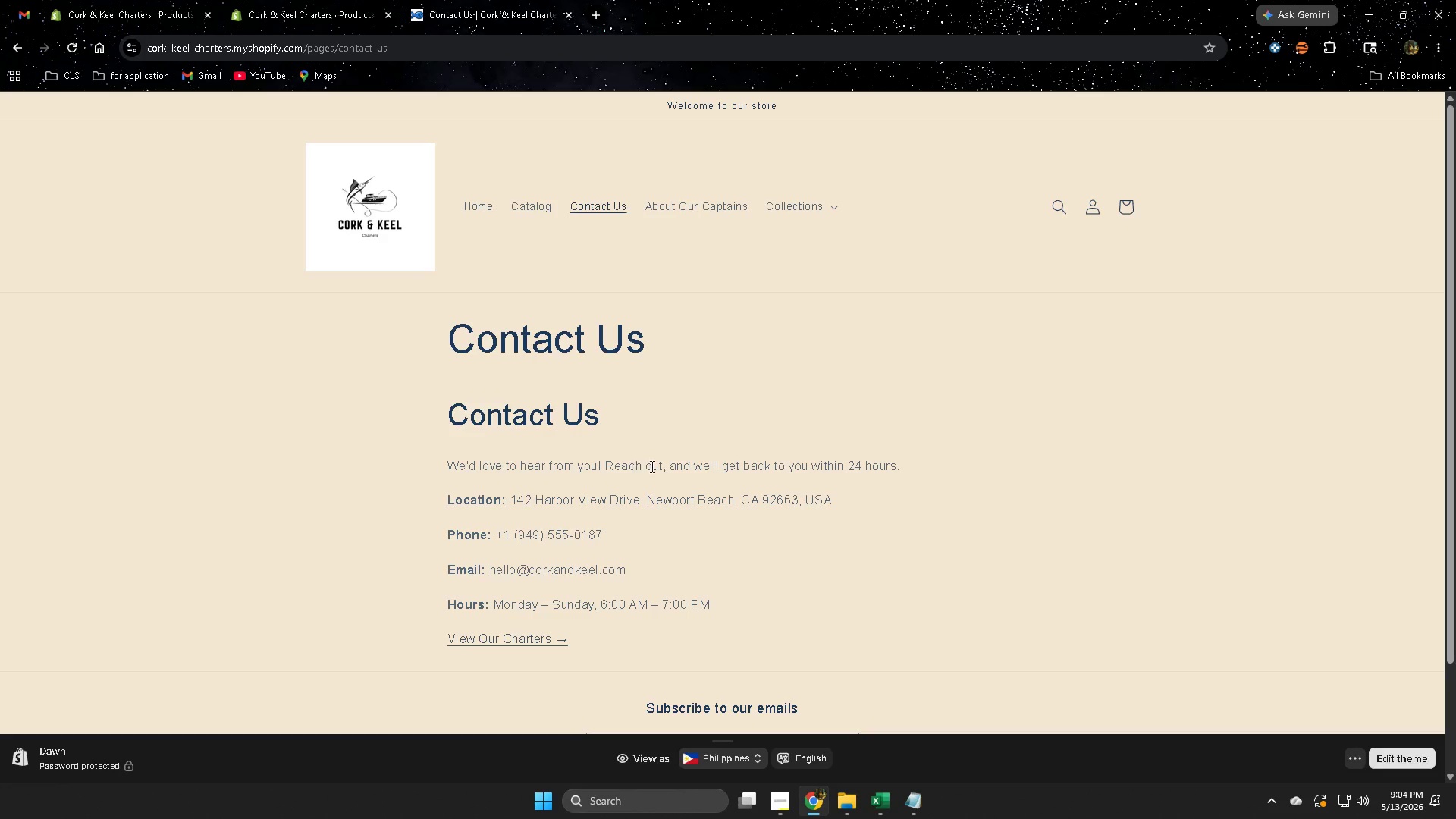 
wait(9.33)
 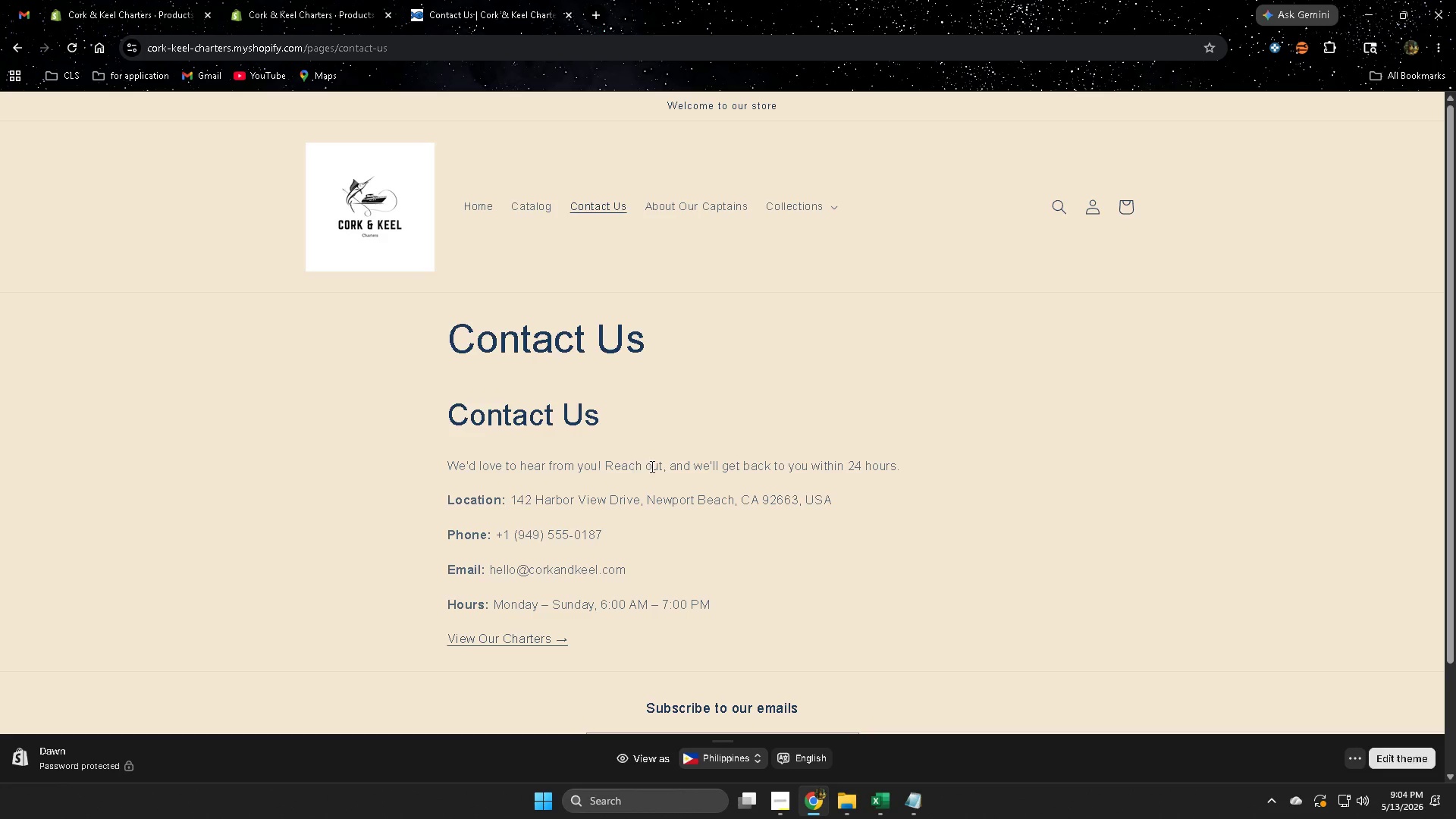 
left_click([562, 640])
 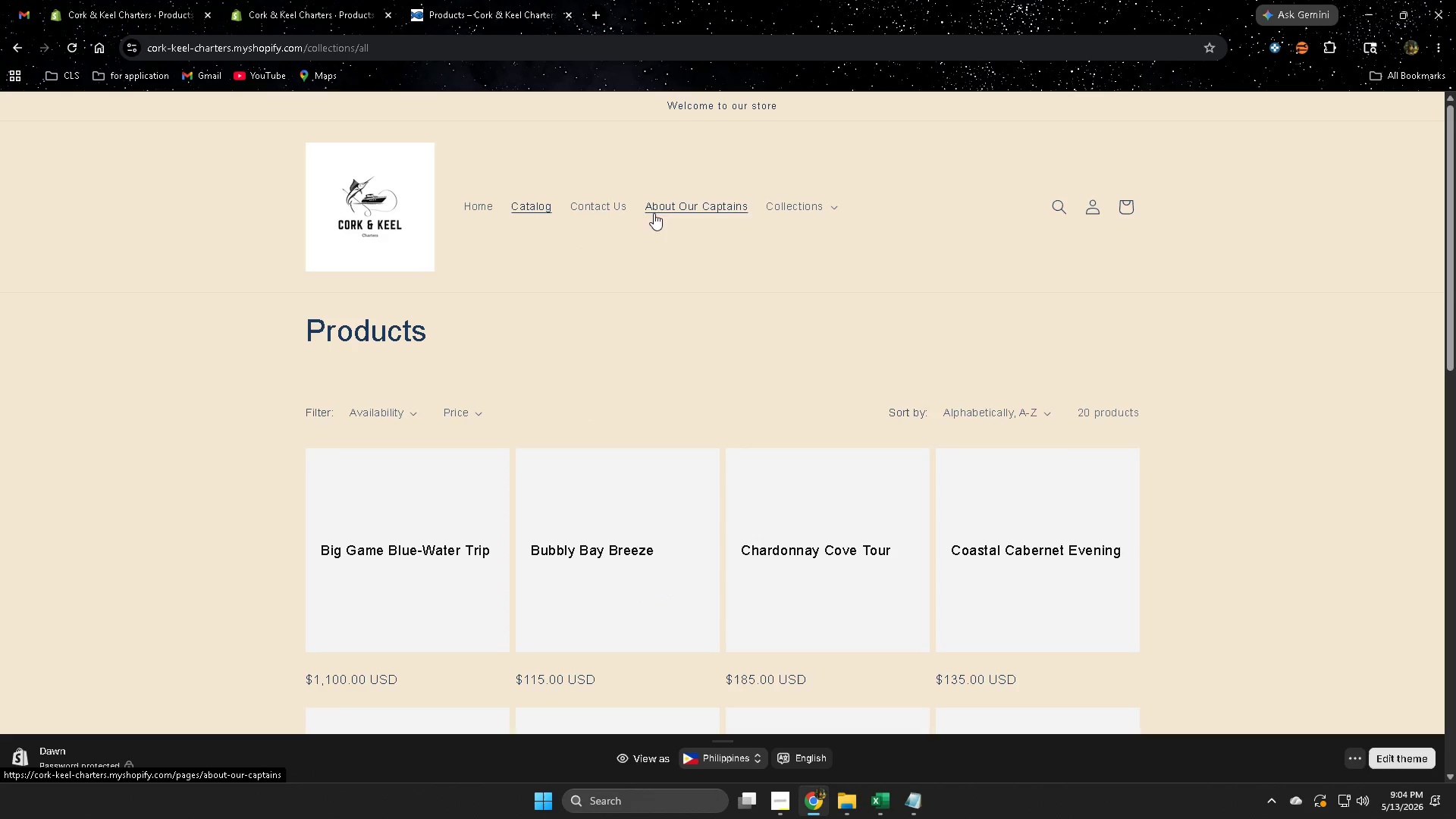 
left_click([589, 206])
 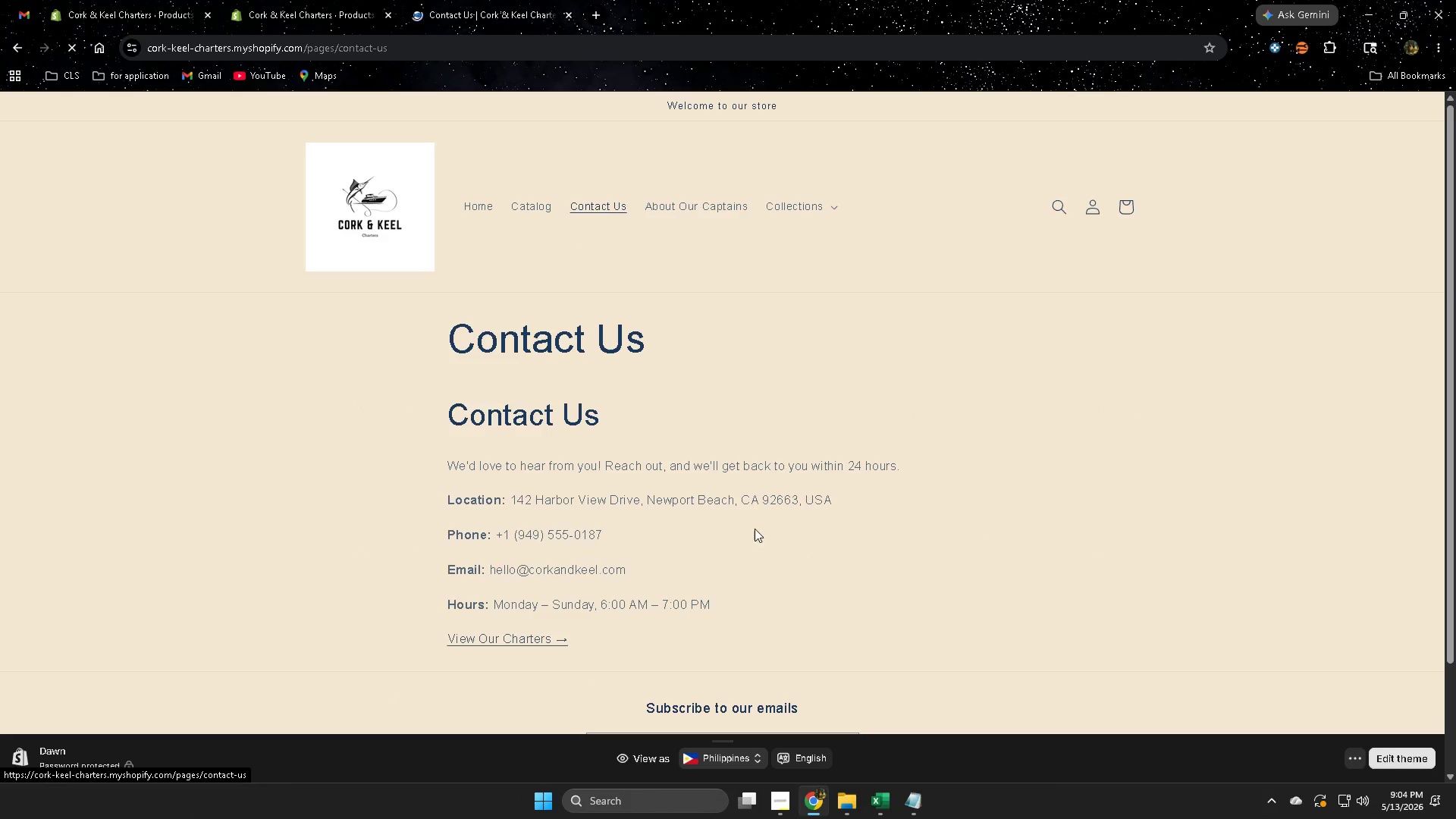 
scroll: coordinate [745, 540], scroll_direction: down, amount: 2.0
 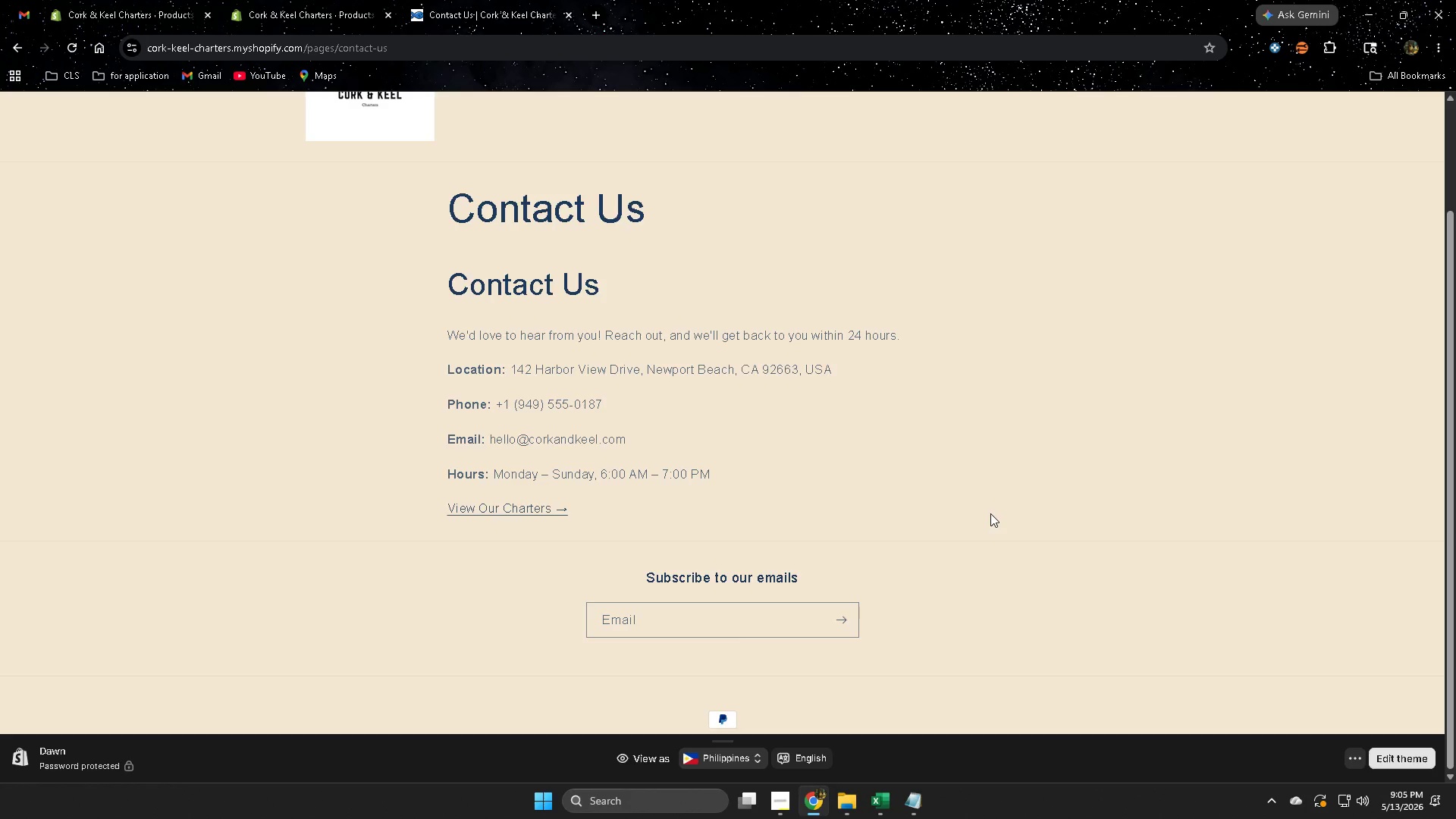 
wait(48.74)
 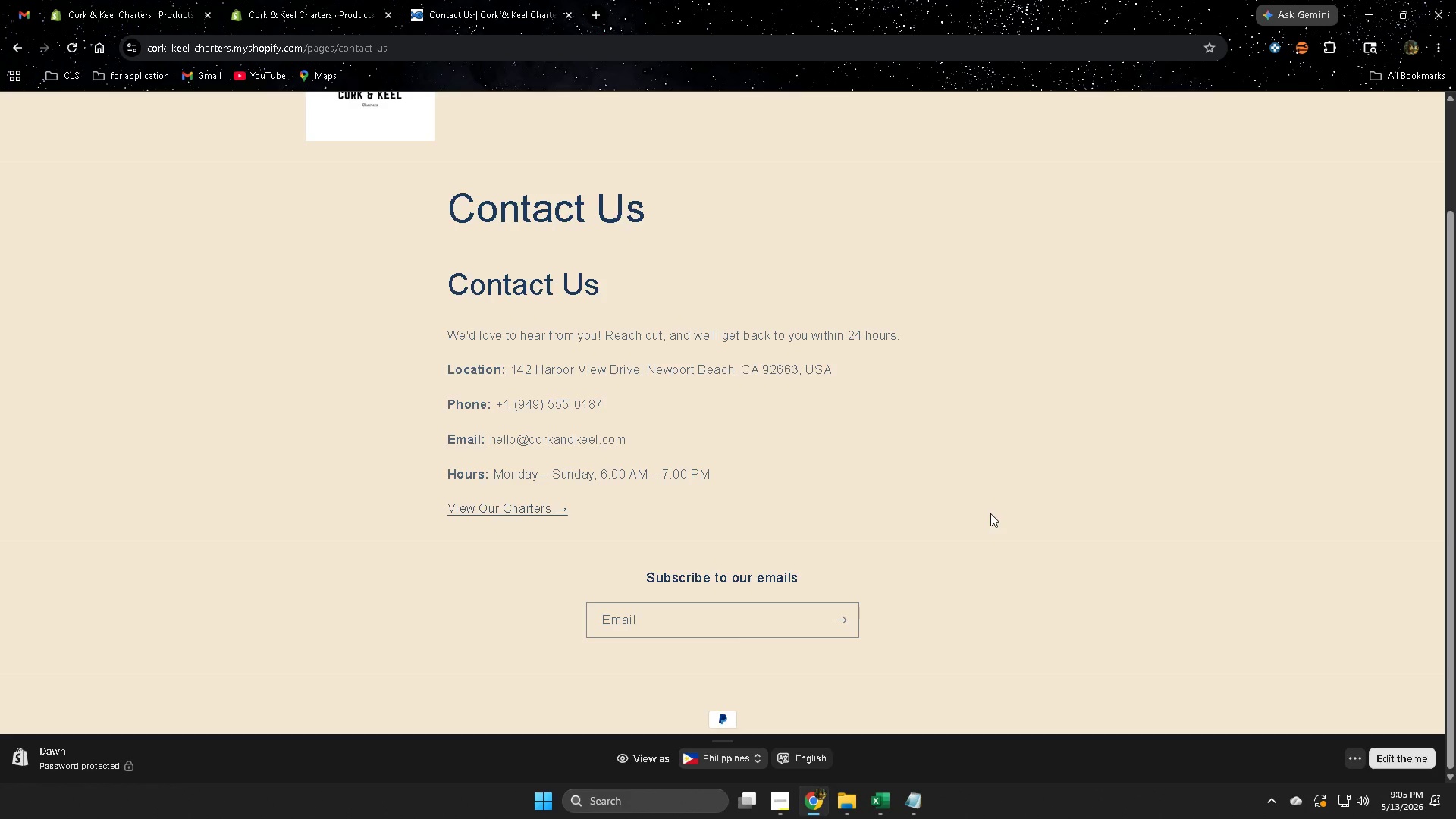 
scroll: coordinate [493, 455], scroll_direction: up, amount: 3.0
 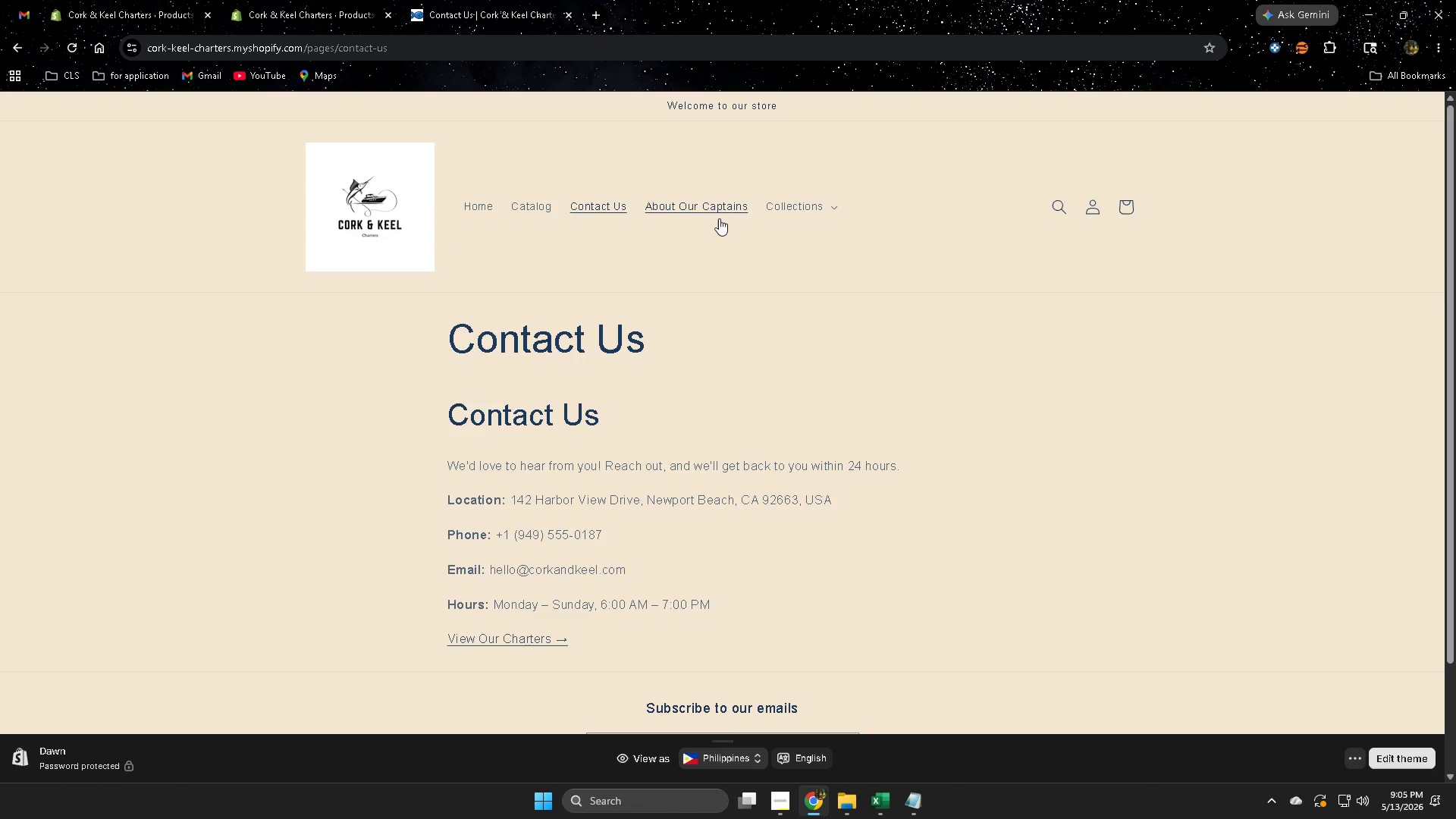 
left_click([701, 201])
 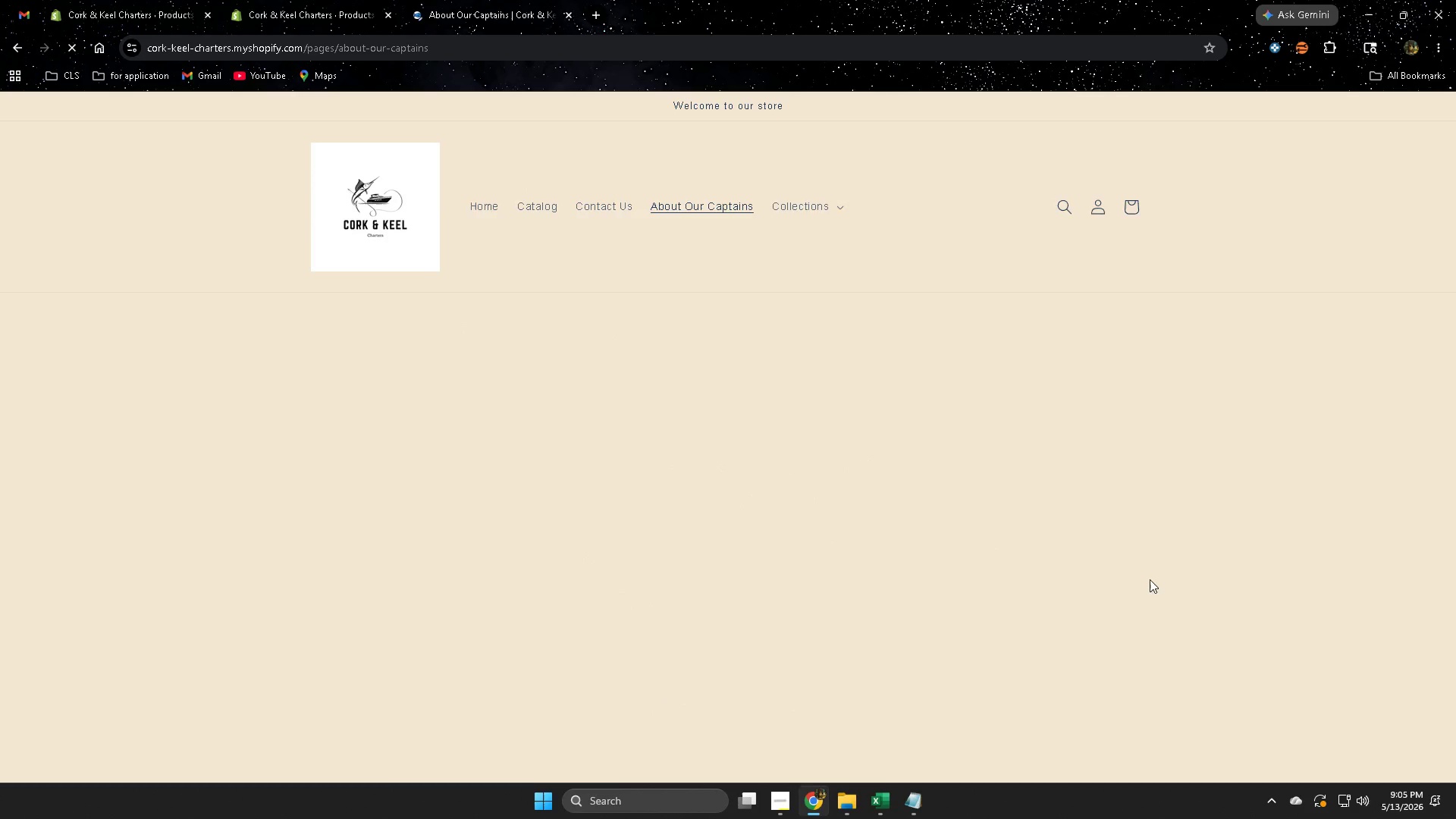 
scroll: coordinate [1066, 550], scroll_direction: down, amount: 6.0
 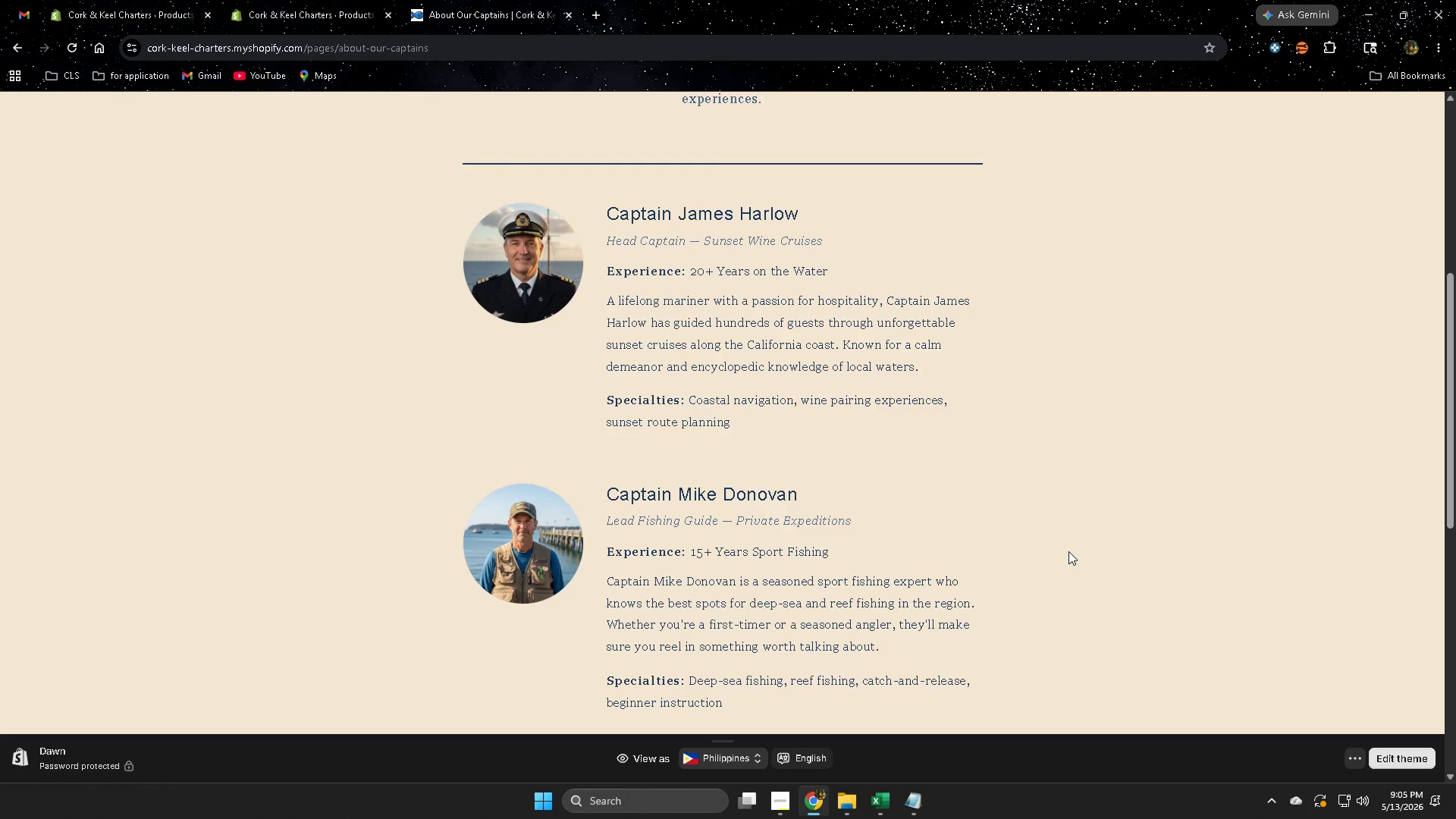 
wait(17.37)
 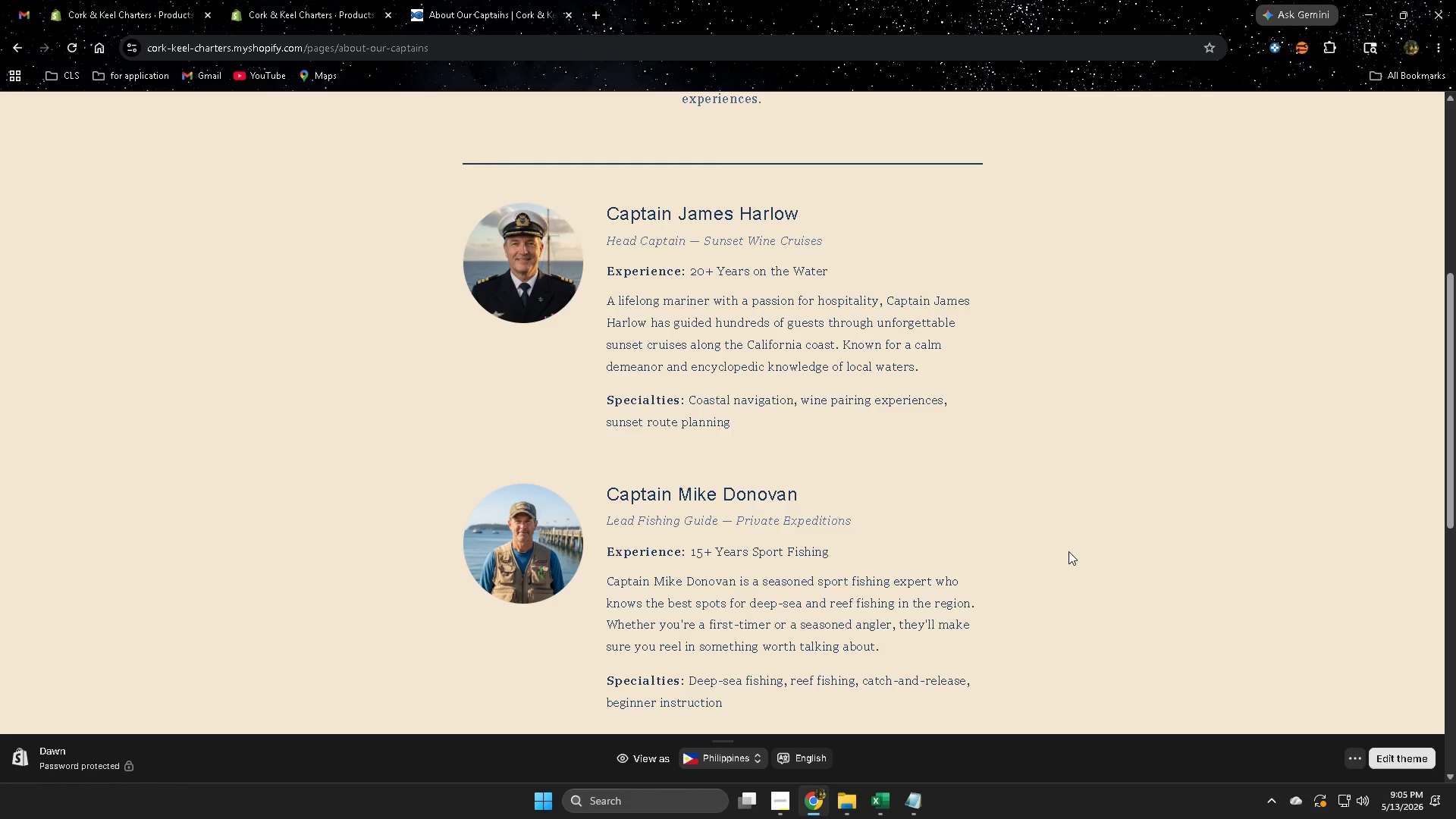 
scroll: coordinate [1263, 549], scroll_direction: up, amount: 4.0
 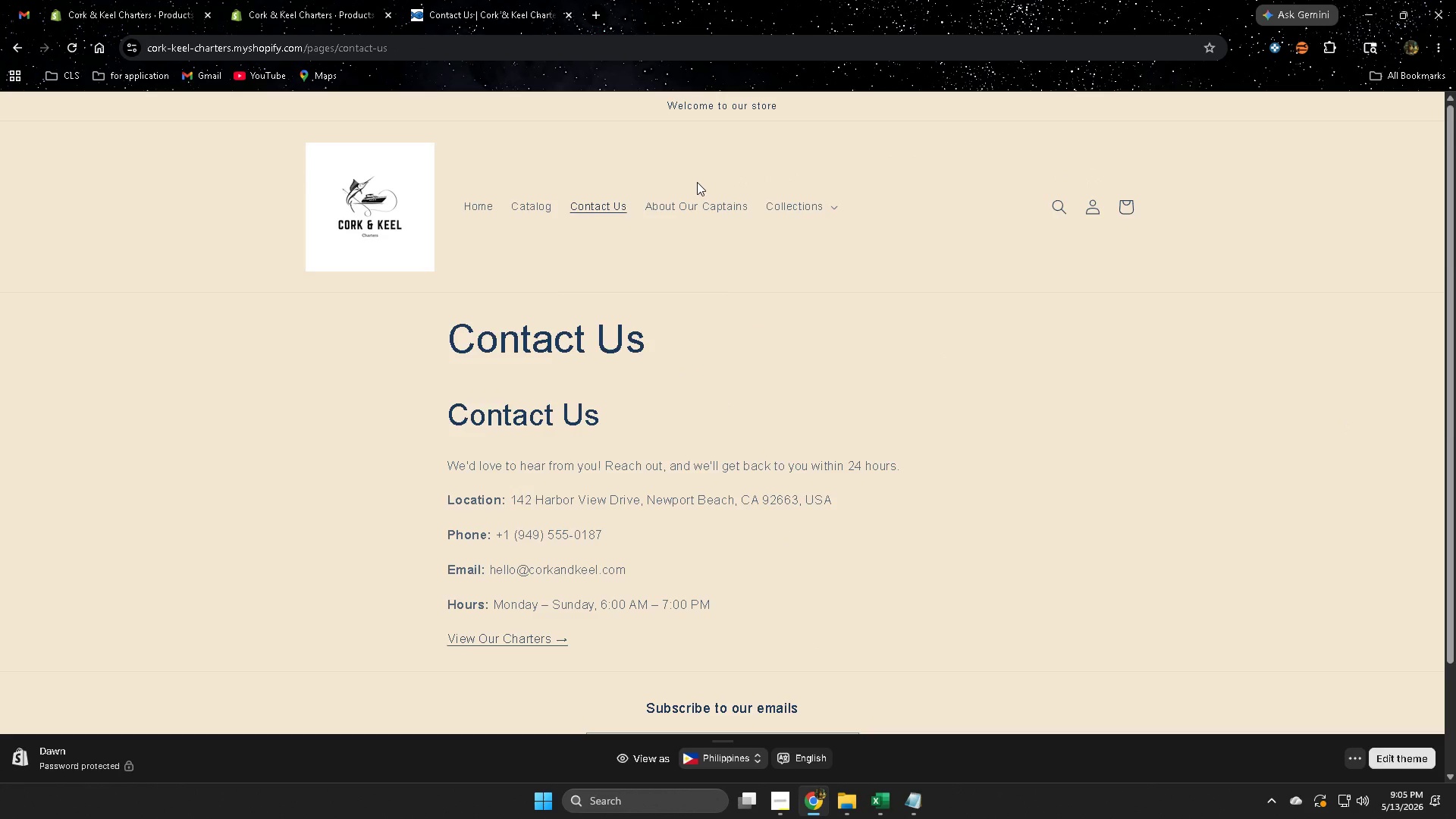 
wait(7.15)
 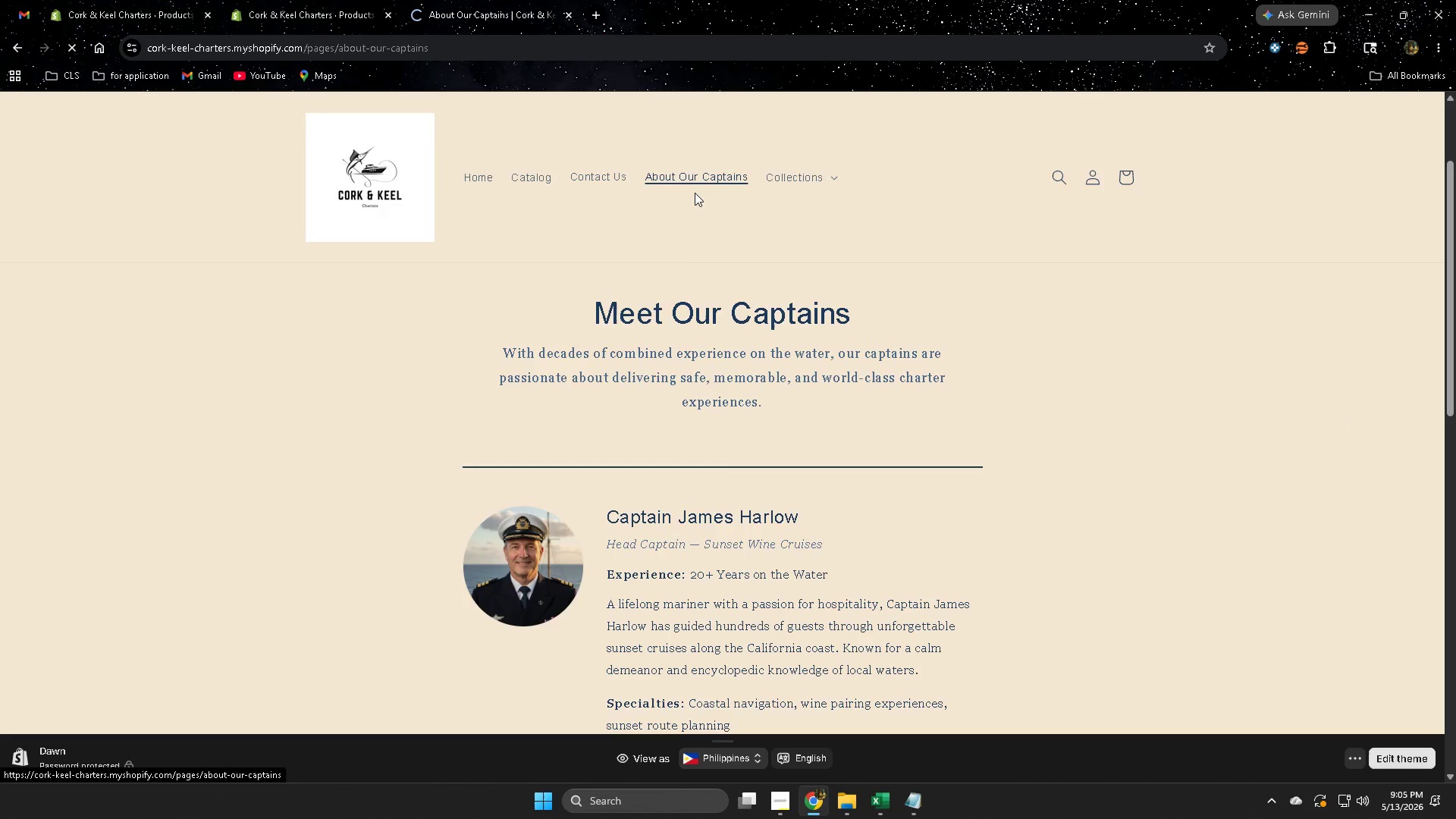 
left_click([696, 197])
 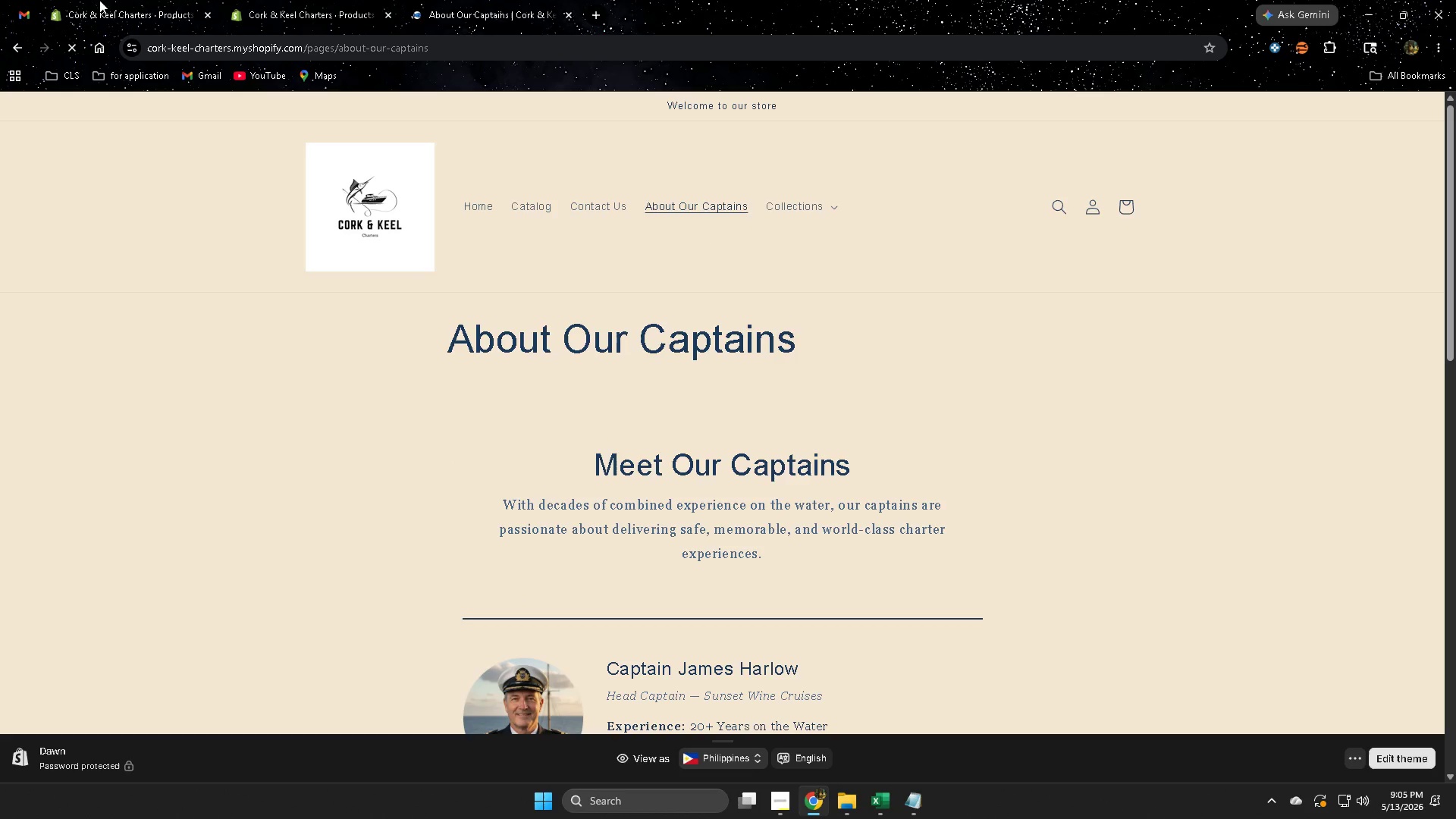 
left_click([334, 0])
 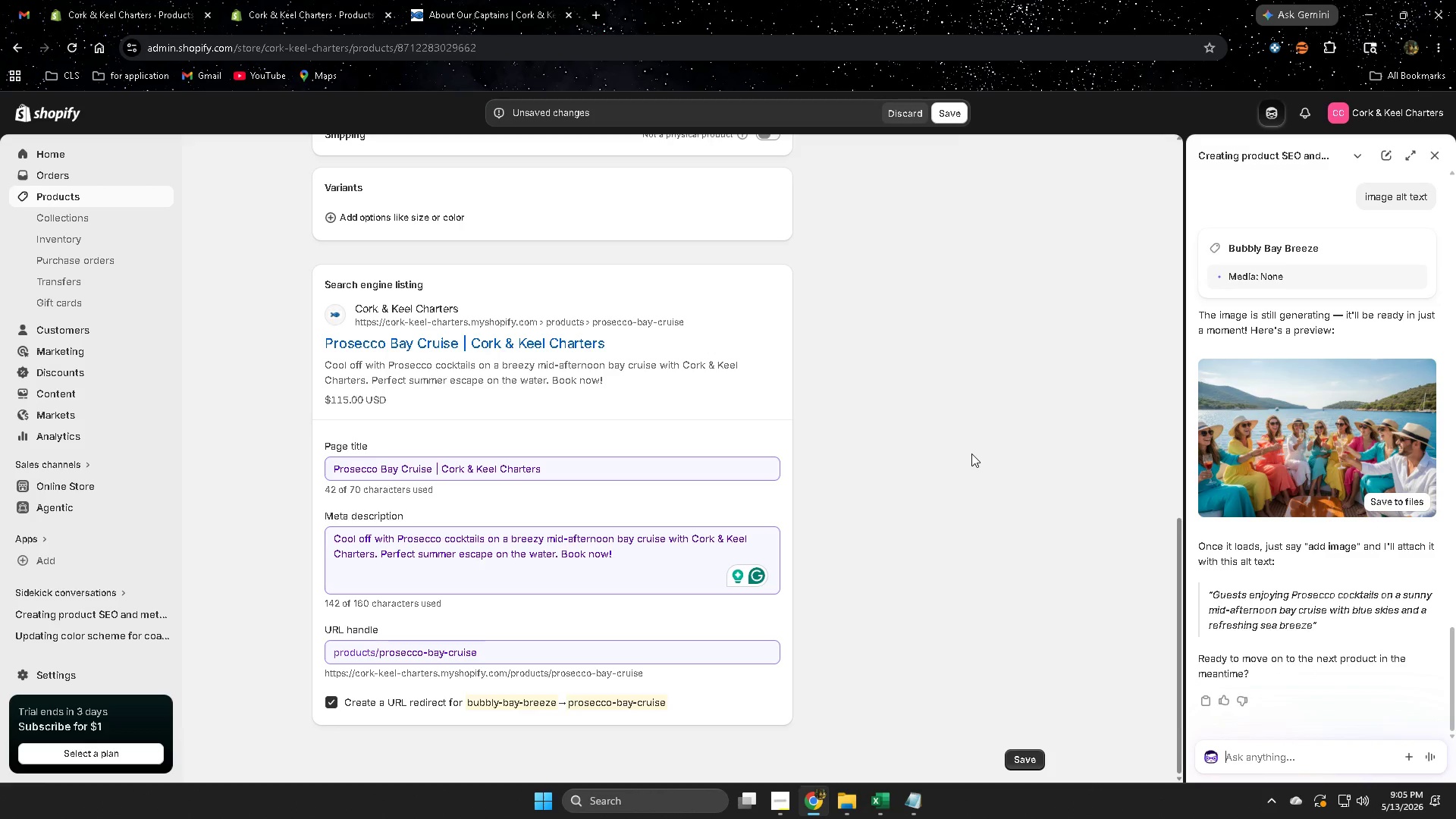 
scroll: coordinate [936, 453], scroll_direction: up, amount: 11.0
 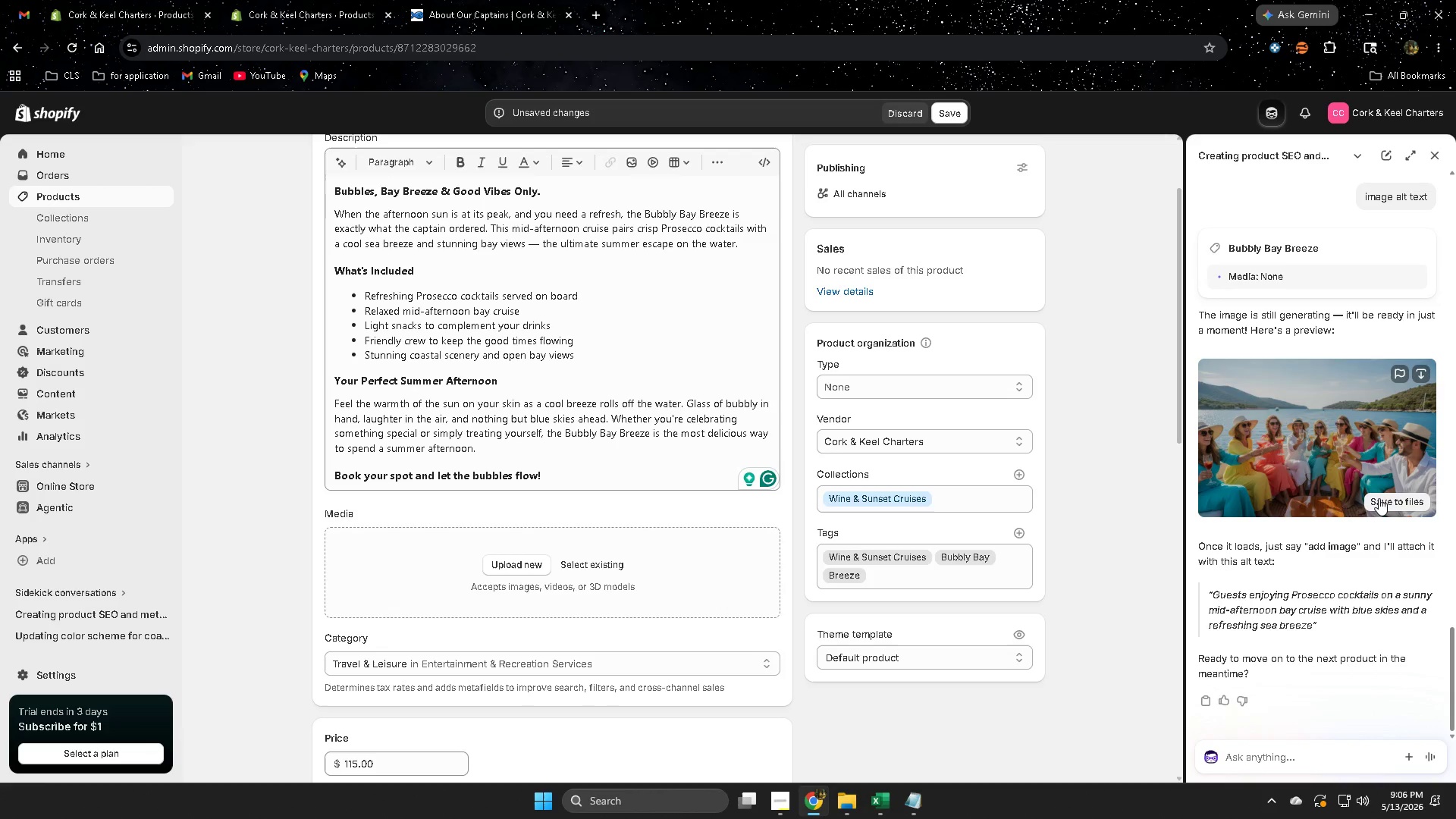 
wait(5.17)
 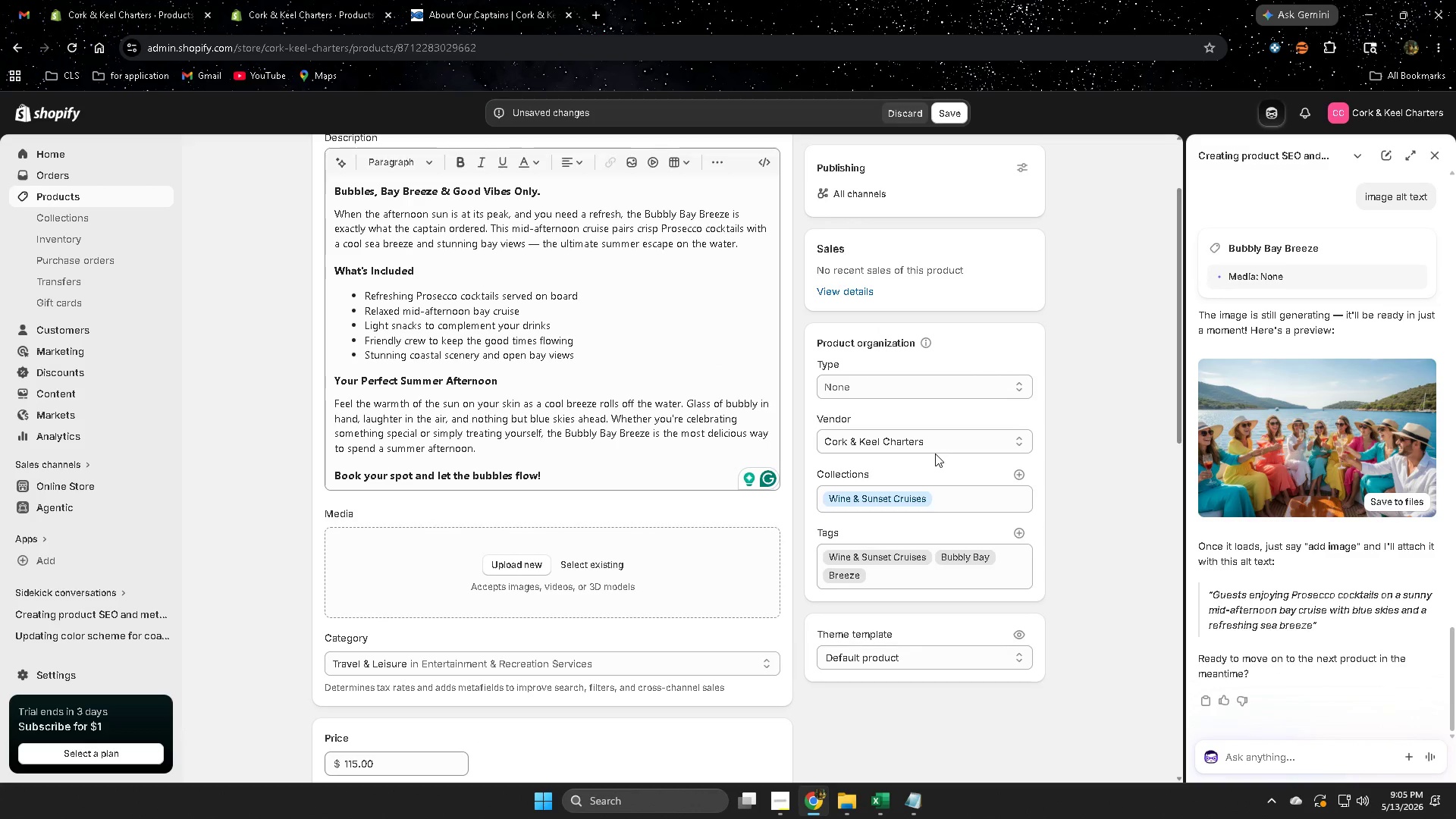 
left_click([1391, 506])
 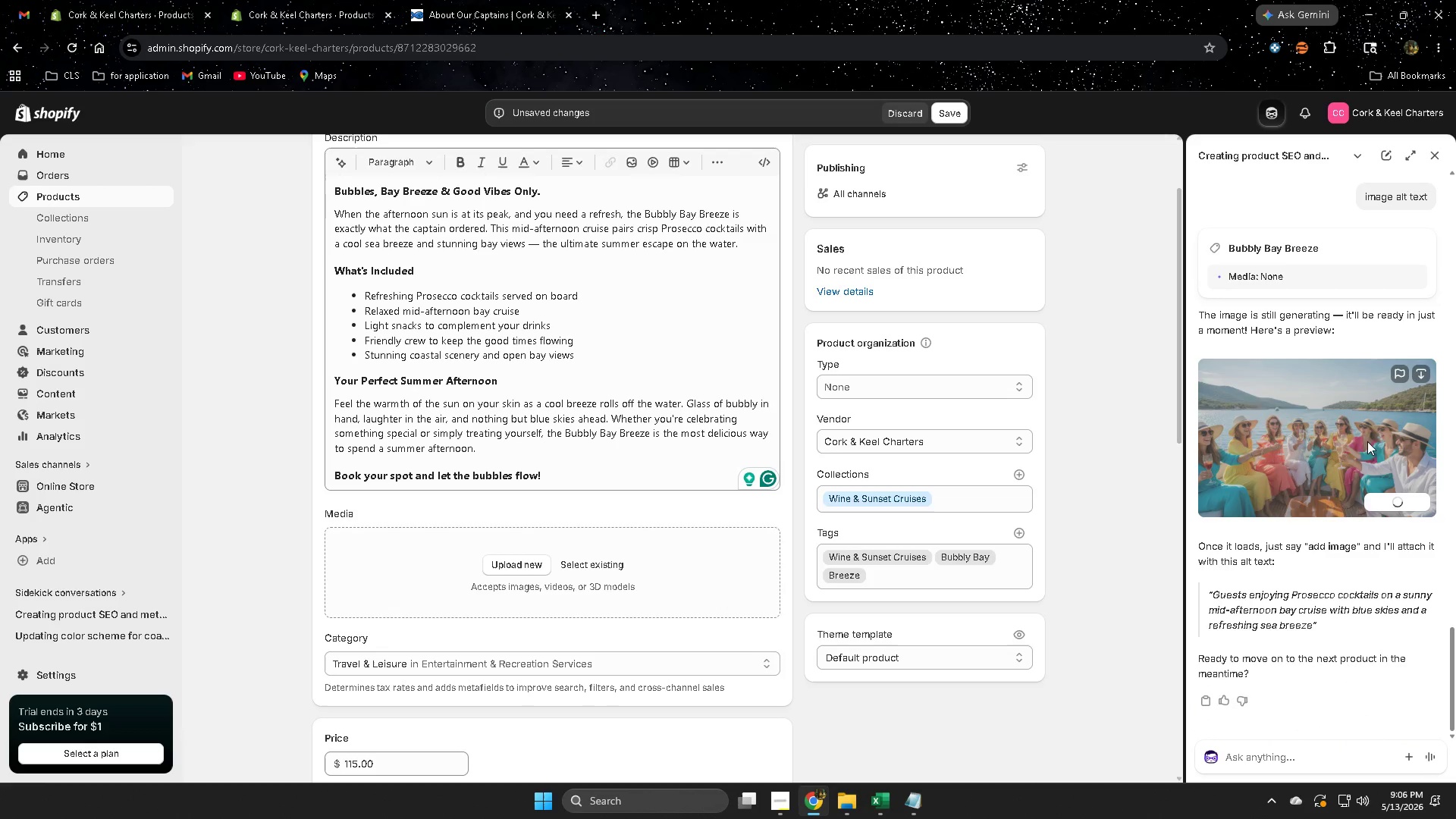 
scroll: coordinate [1349, 428], scroll_direction: down, amount: 1.0
 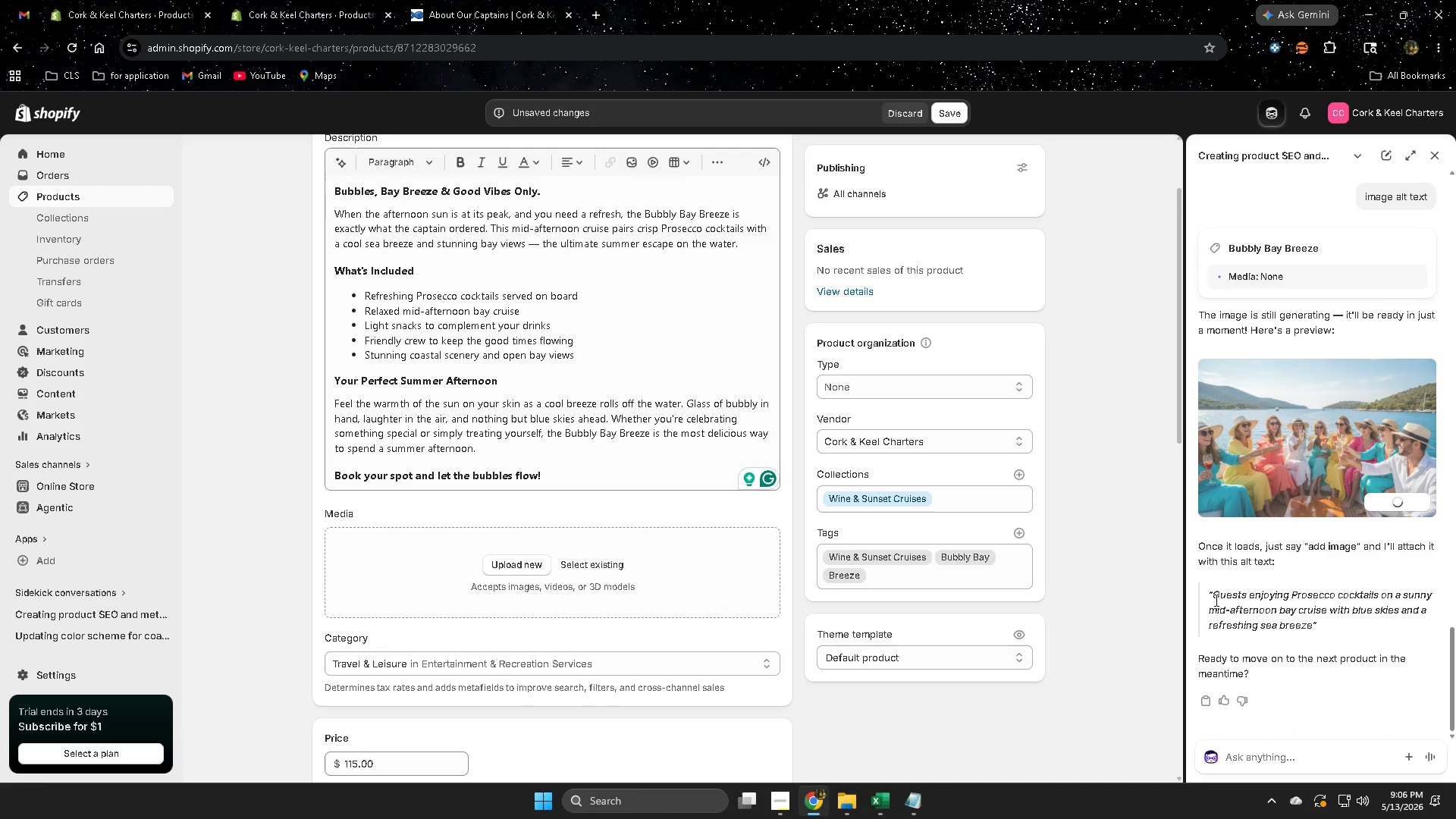 
left_click([1218, 595])
 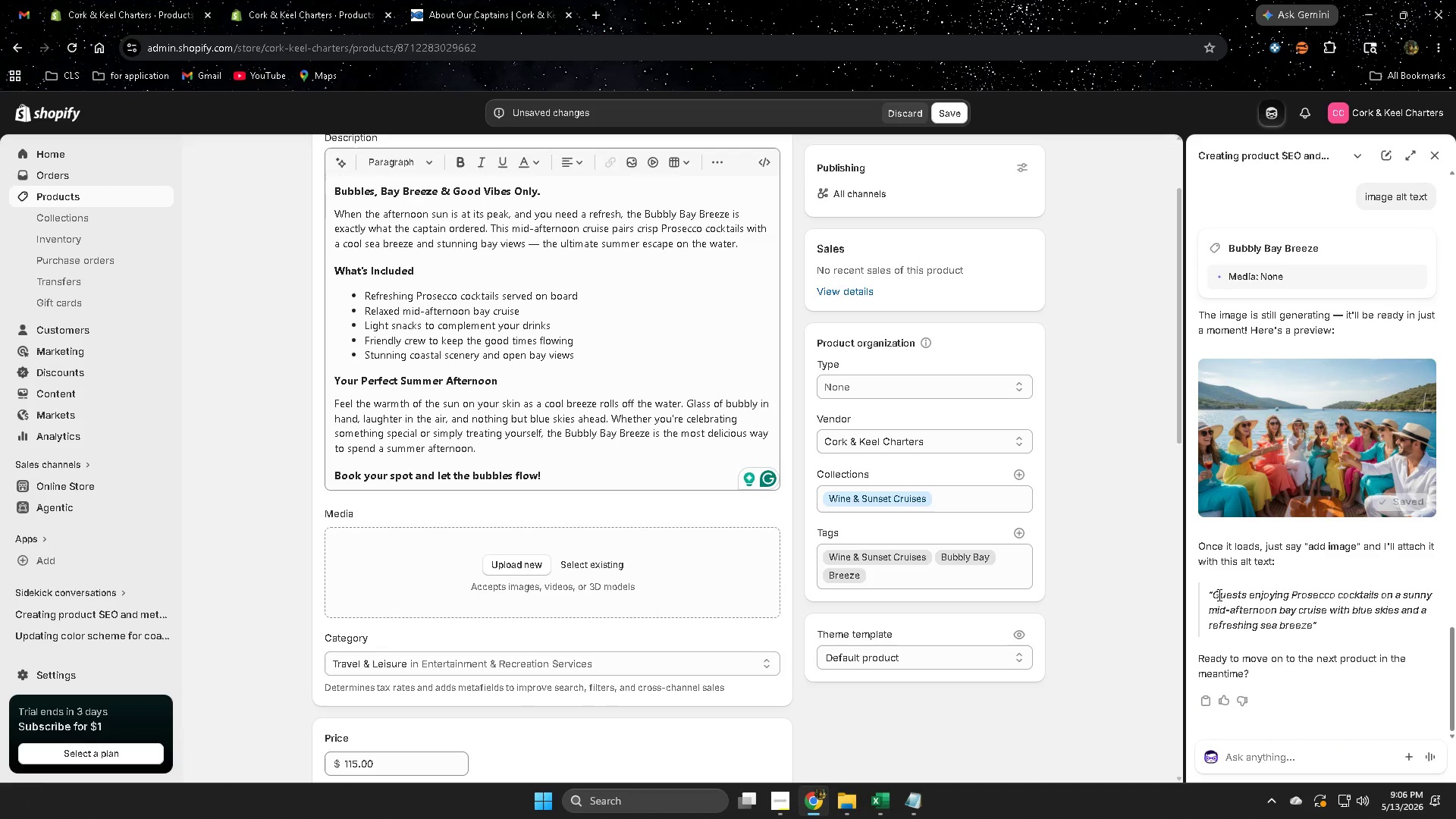 
left_click_drag(start_coordinate=[1218, 595], to_coordinate=[1286, 626])
 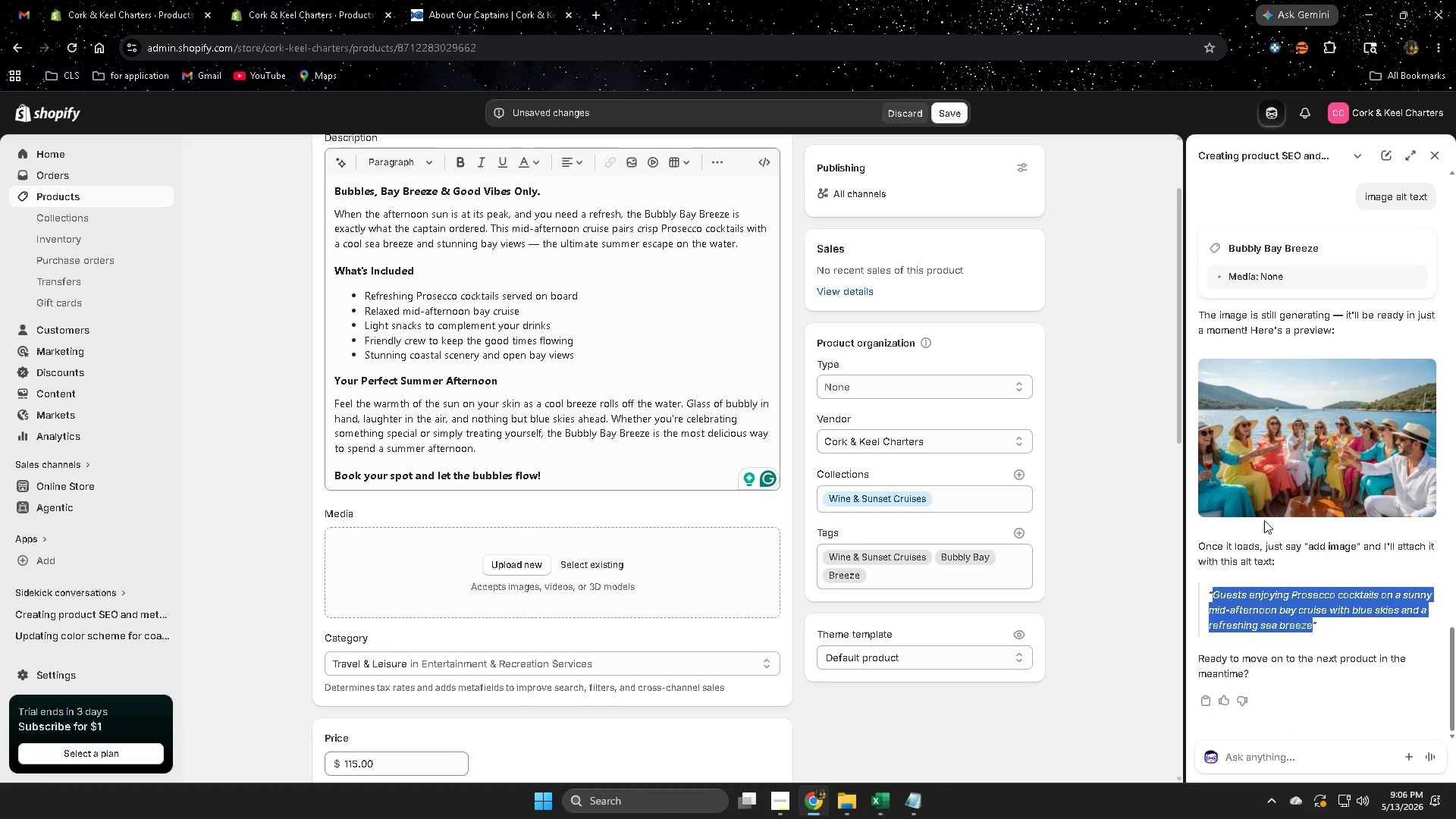 
key(Control+ControlLeft)
 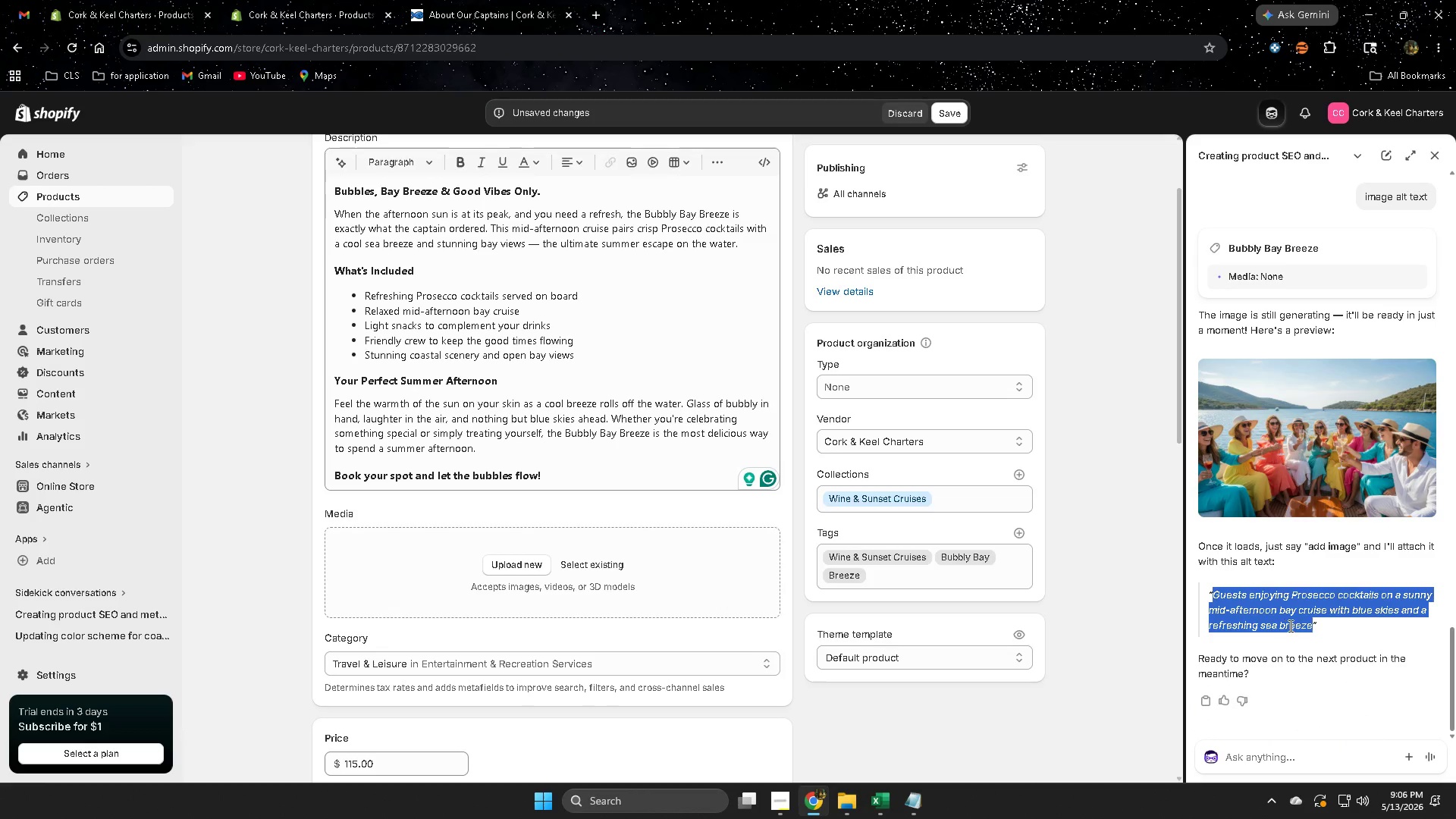 
key(Control+C)
 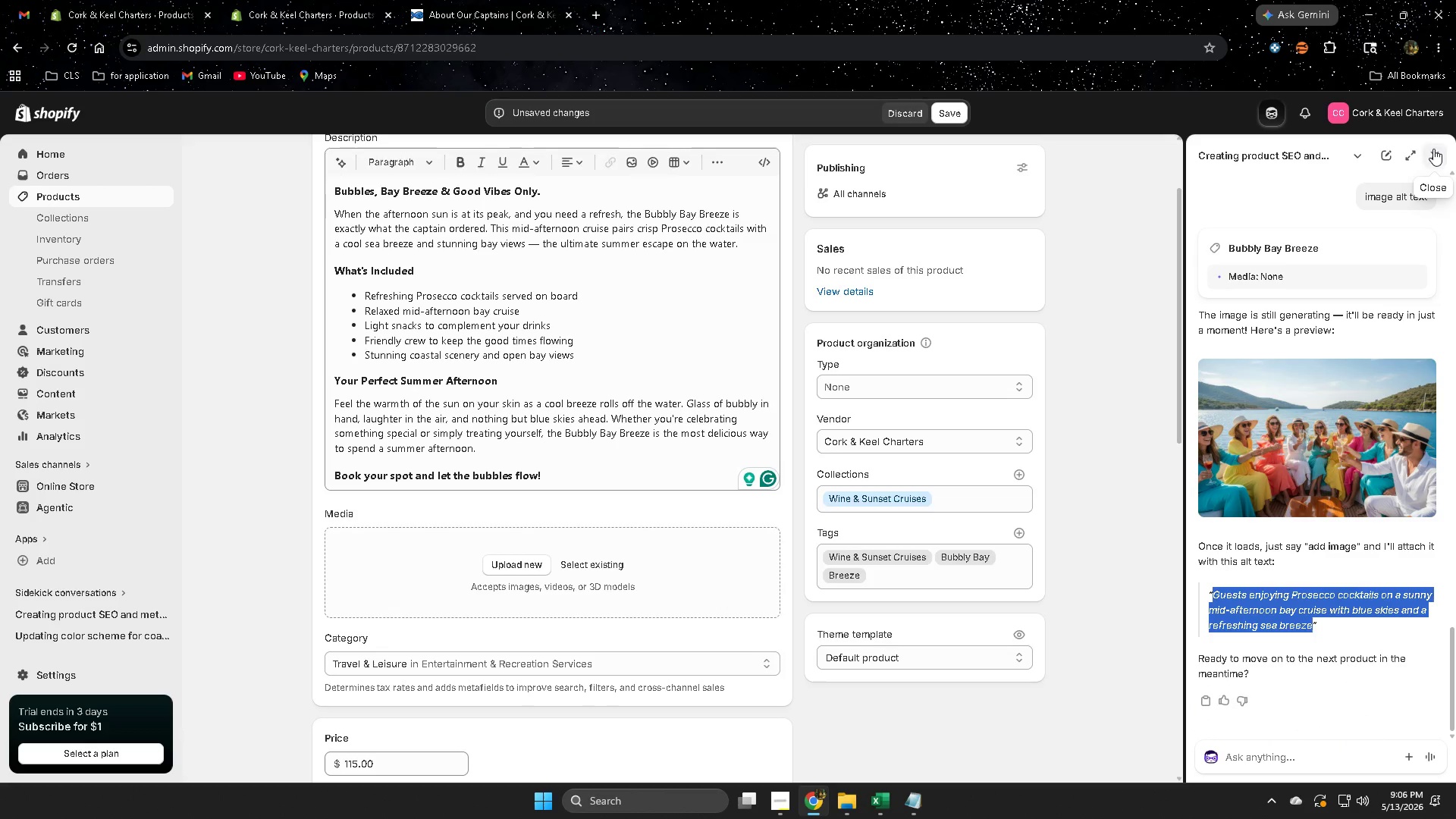 
left_click([1431, 152])
 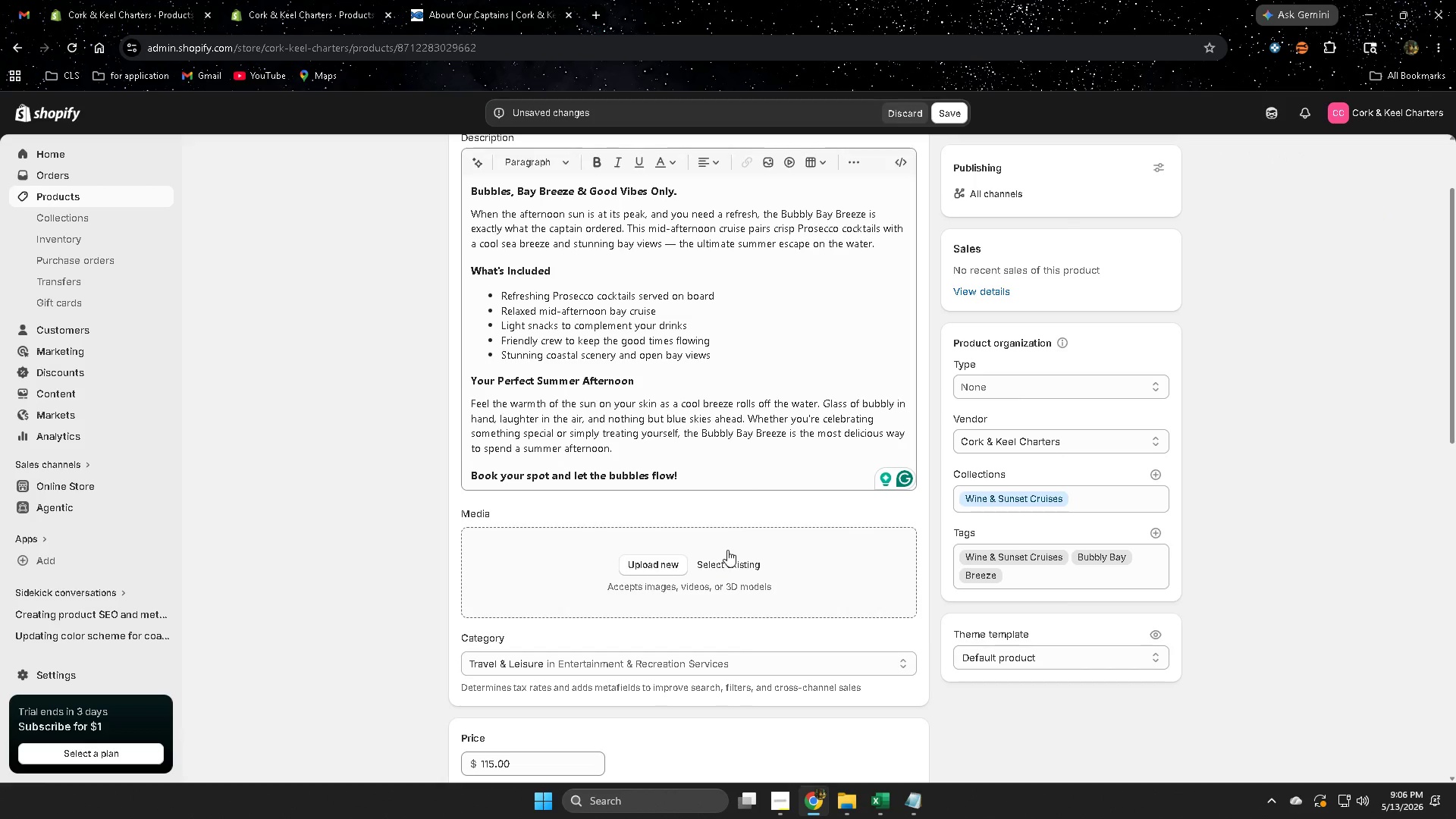 
left_click([726, 561])
 